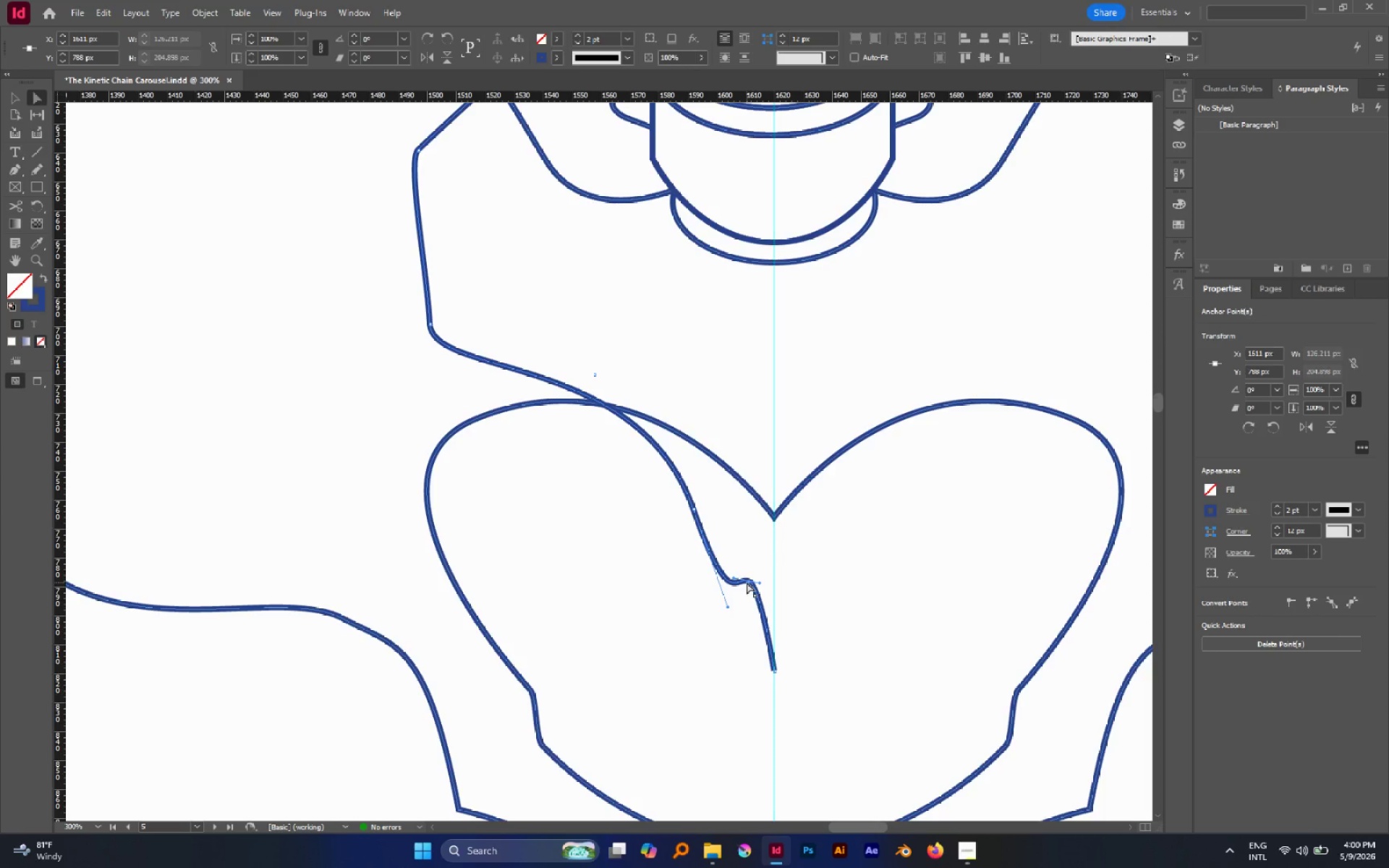 
left_click_drag(start_coordinate=[747, 582], to_coordinate=[745, 595])
 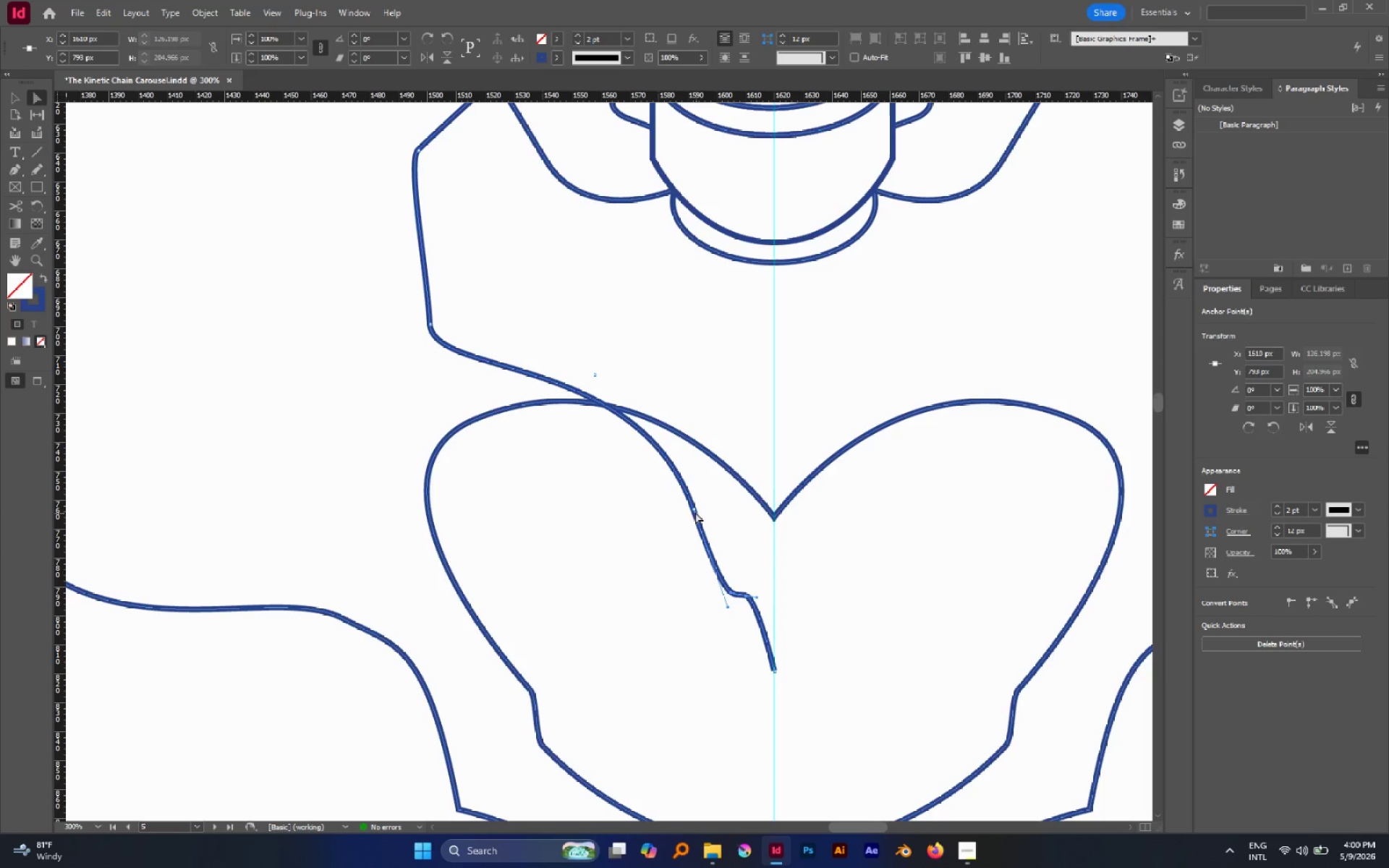 
left_click([694, 511])
 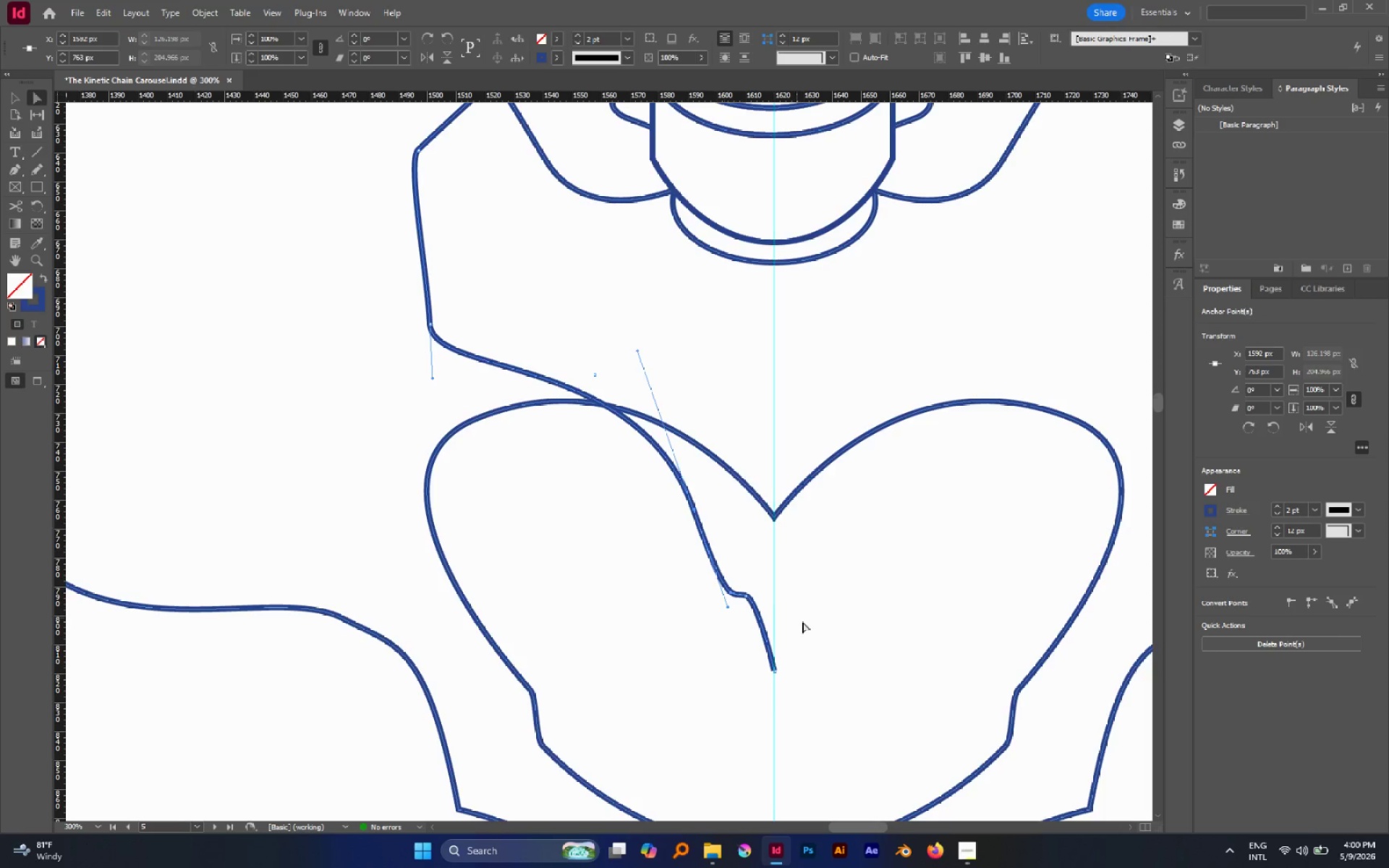 
type(as)
 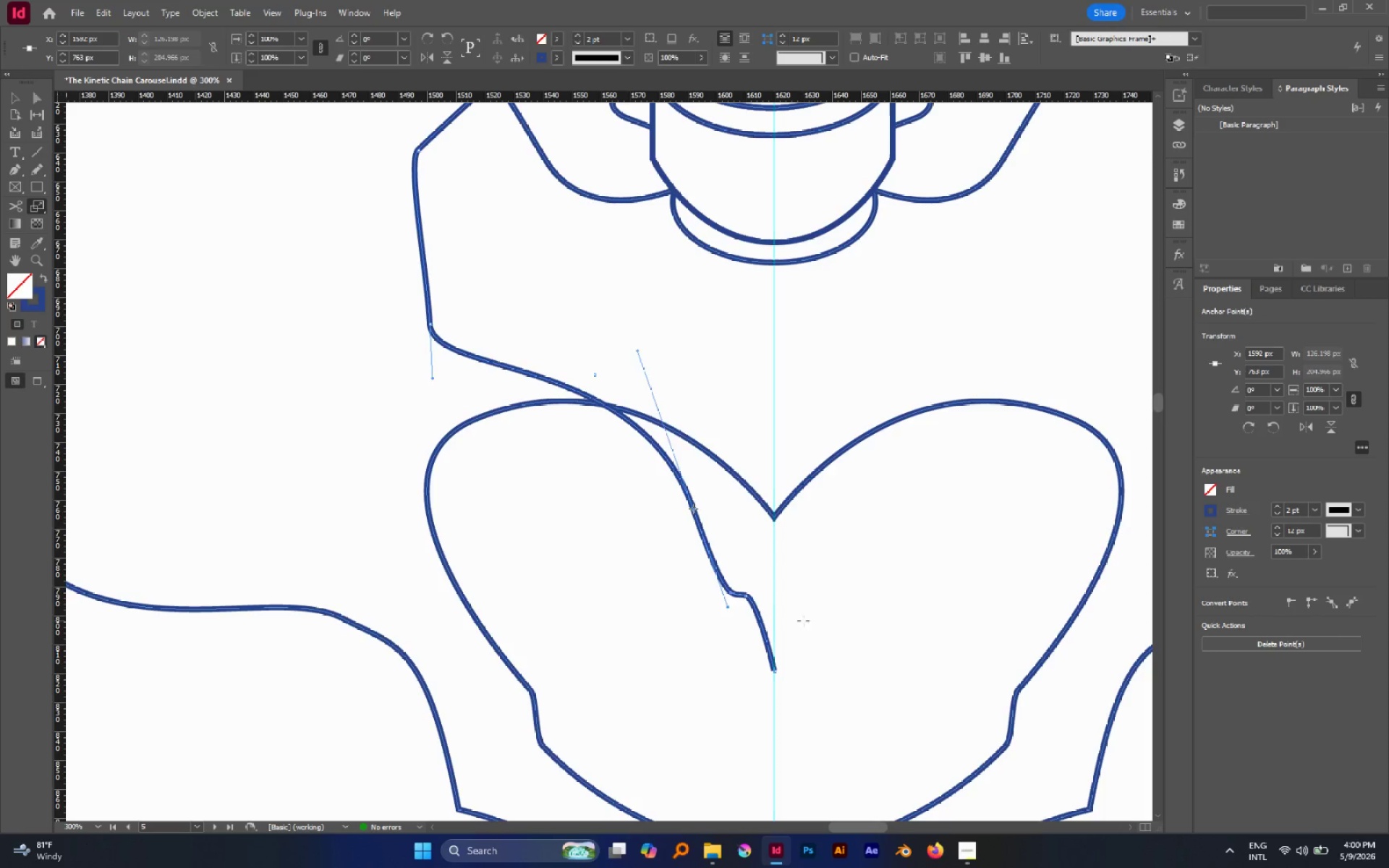 
left_click_drag(start_coordinate=[803, 621], to_coordinate=[787, 593])
 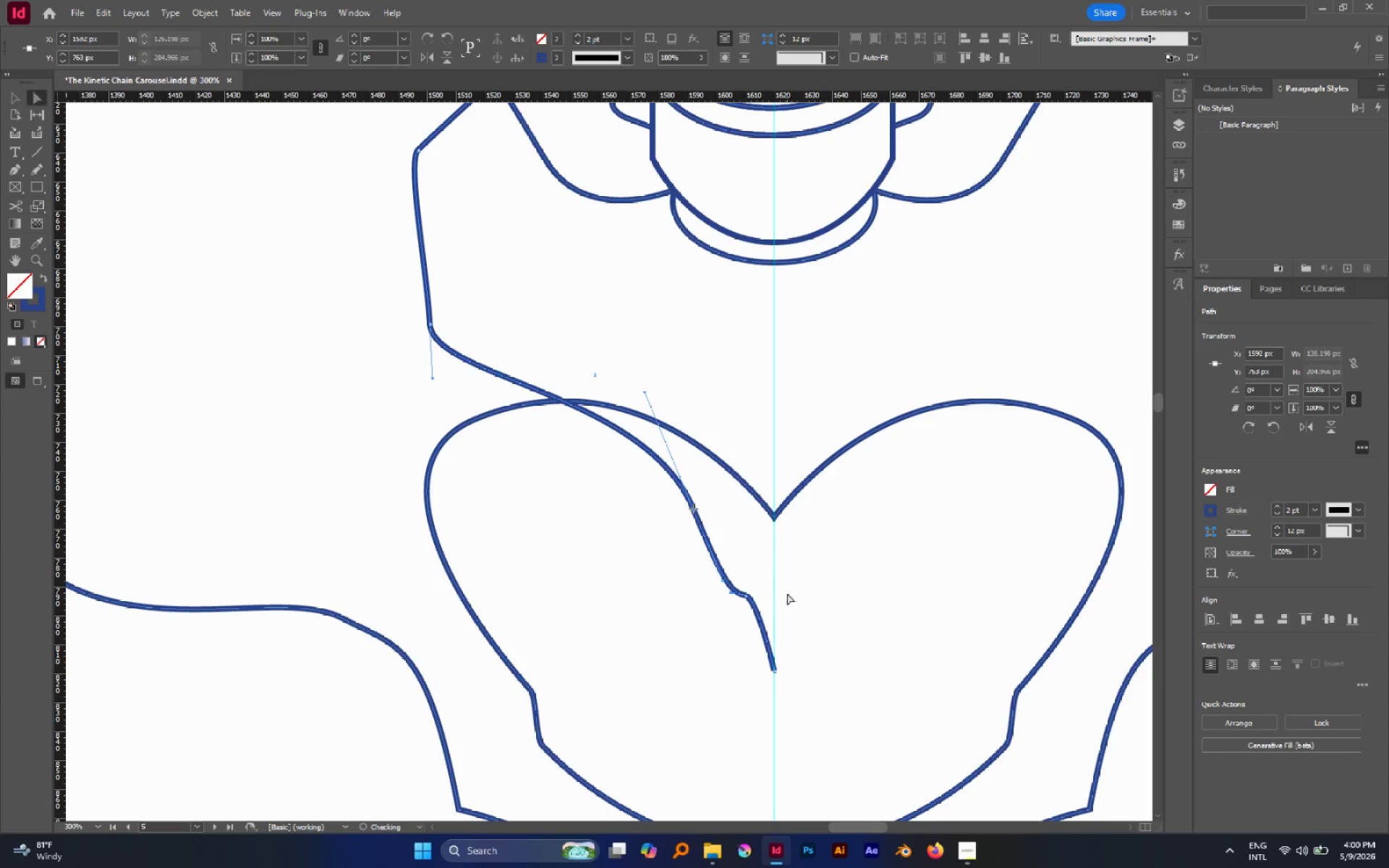 
key(A)
 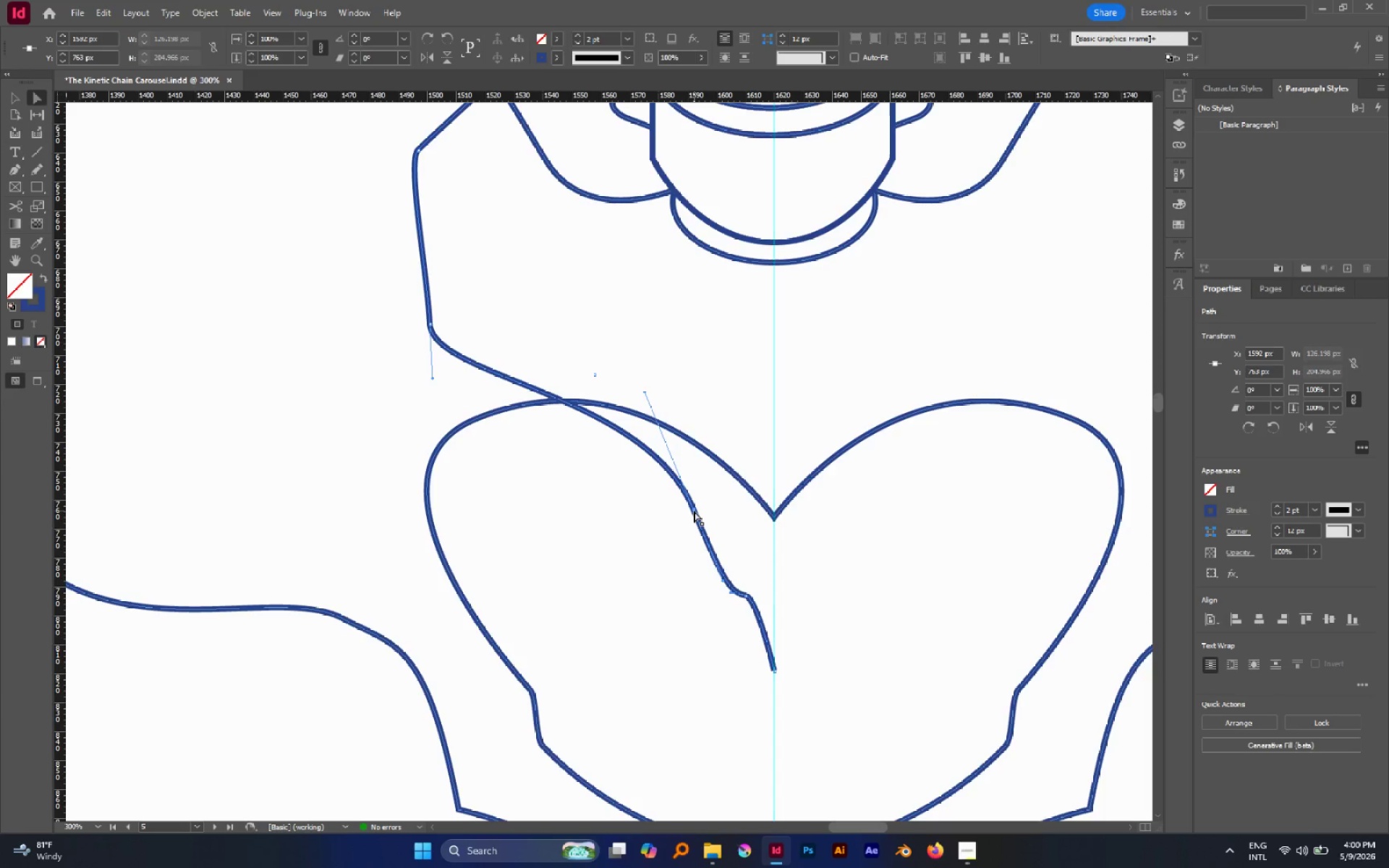 
left_click_drag(start_coordinate=[694, 510], to_coordinate=[686, 488])
 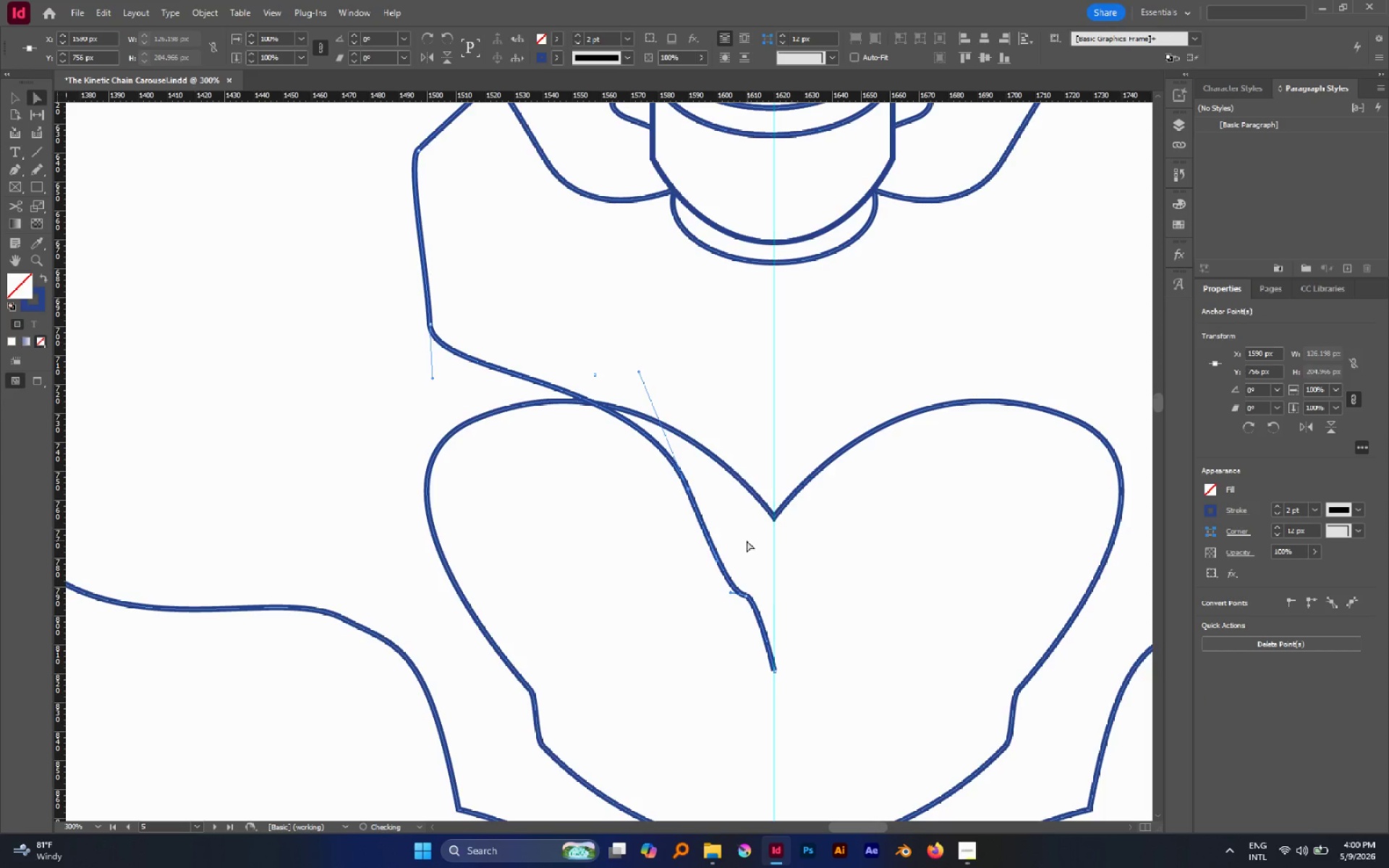 
hold_key(key=AltLeft, duration=0.67)
scroll: coordinate [747, 540], scroll_direction: down, amount: 1.0
 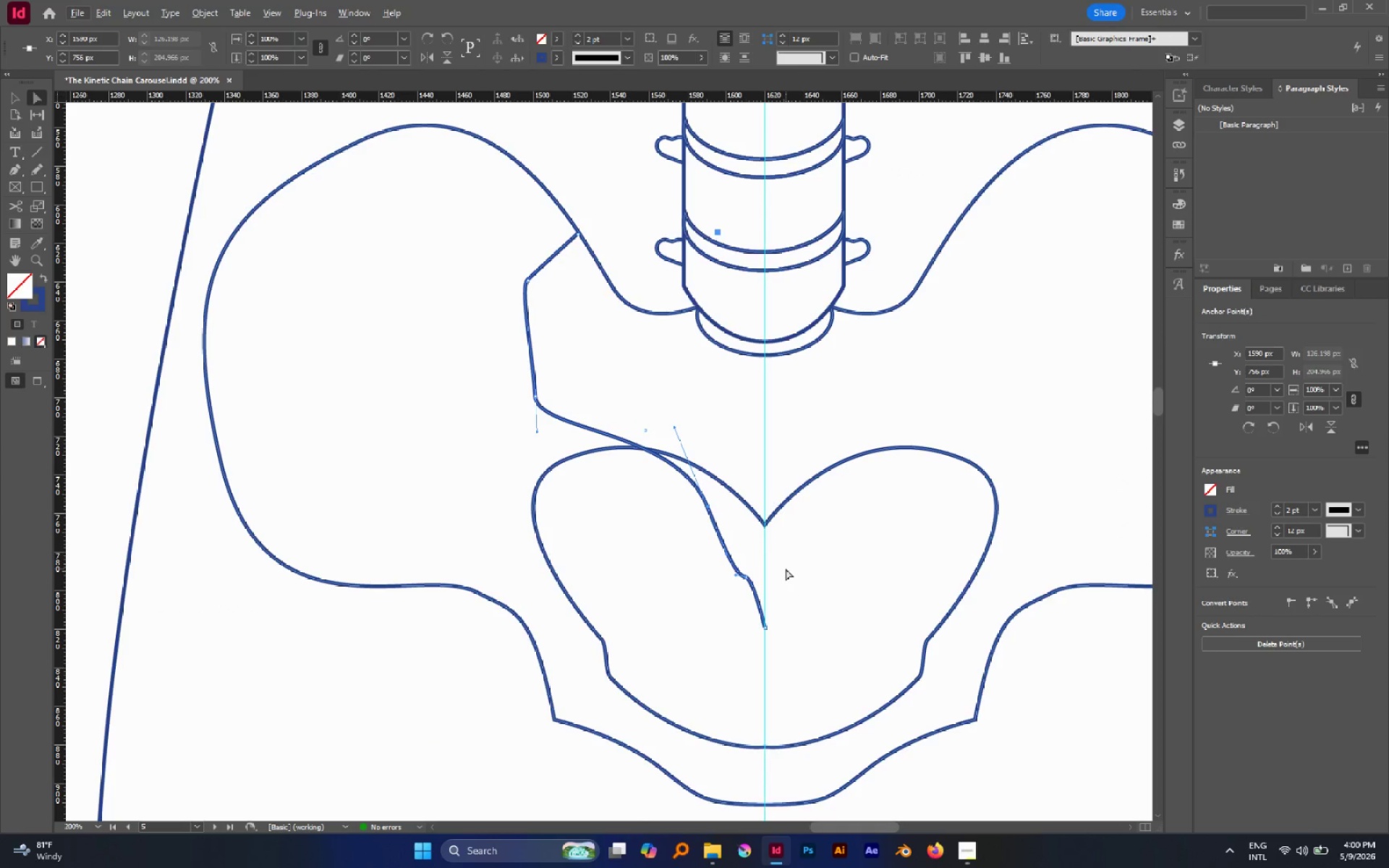 
key(V)
 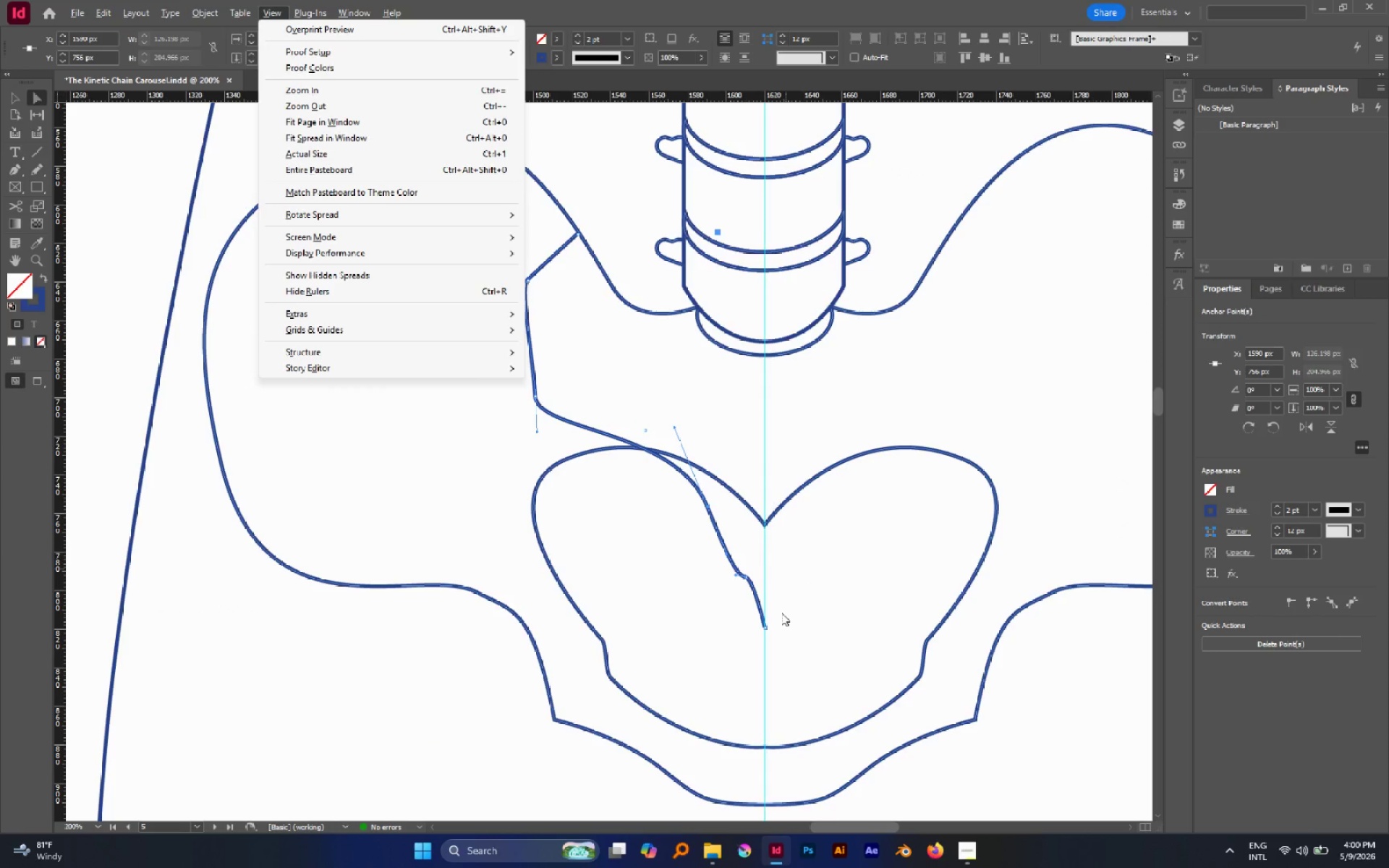 
left_click([808, 607])
 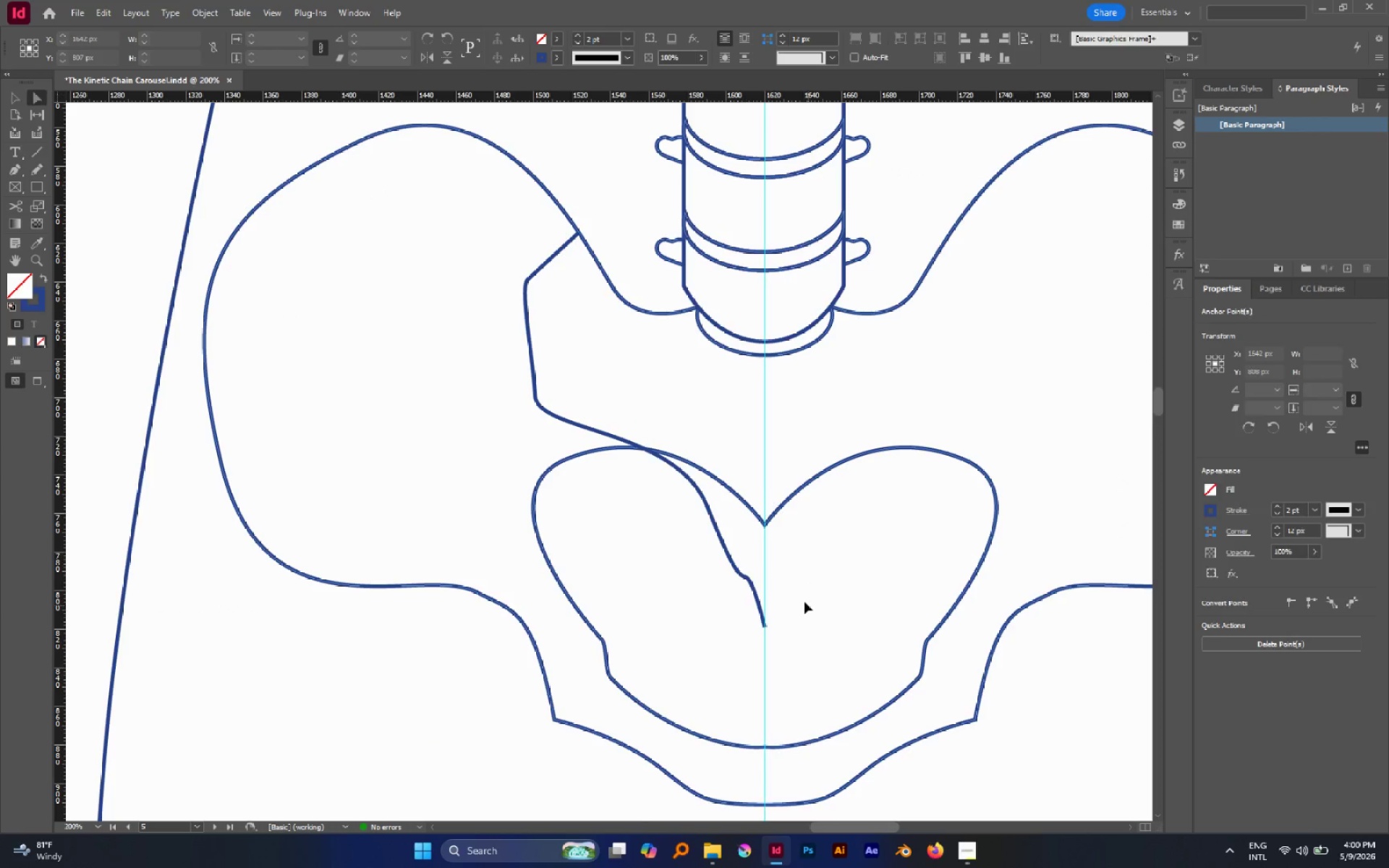 
key(V)
 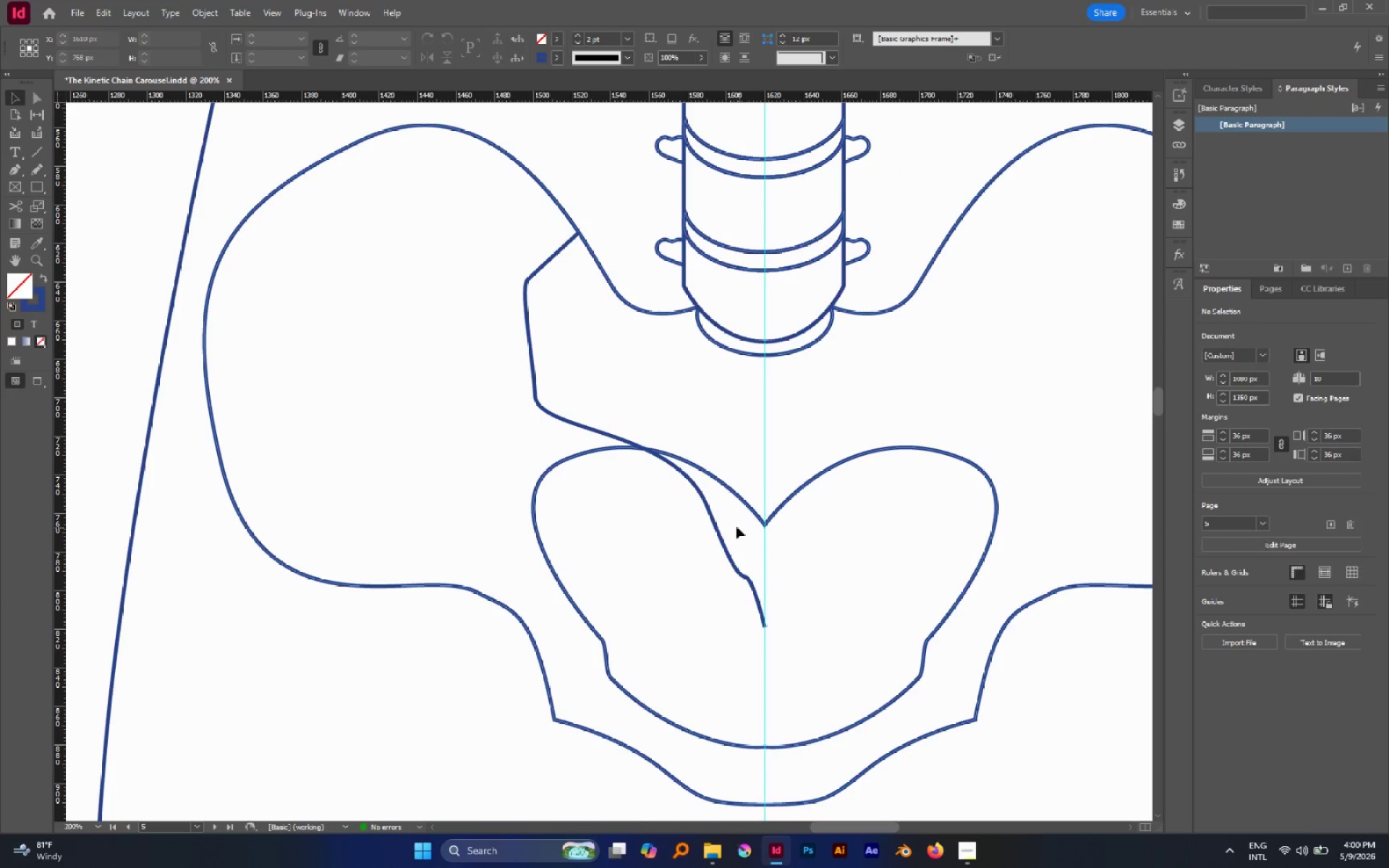 
left_click([708, 513])
 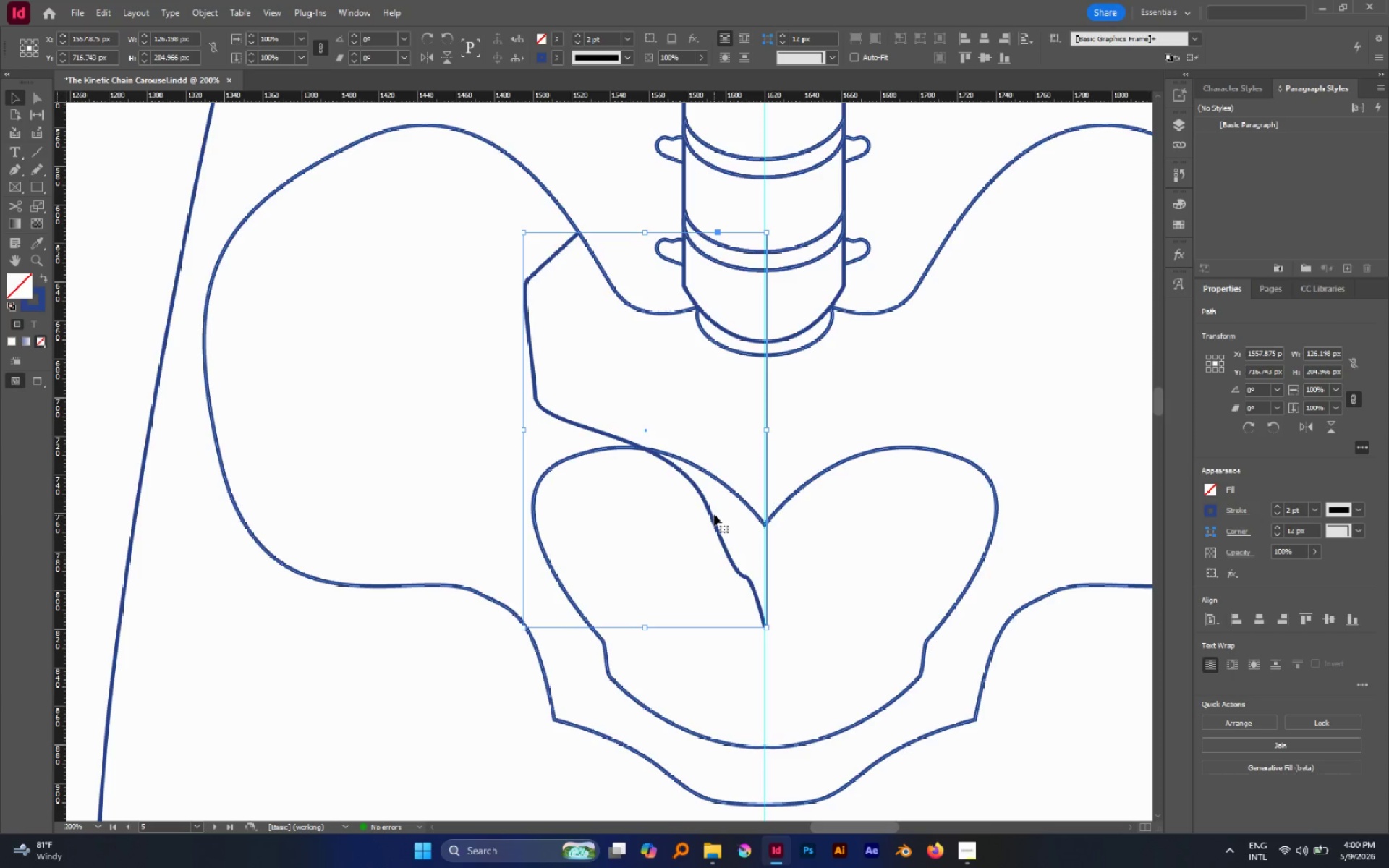 
key(A)
 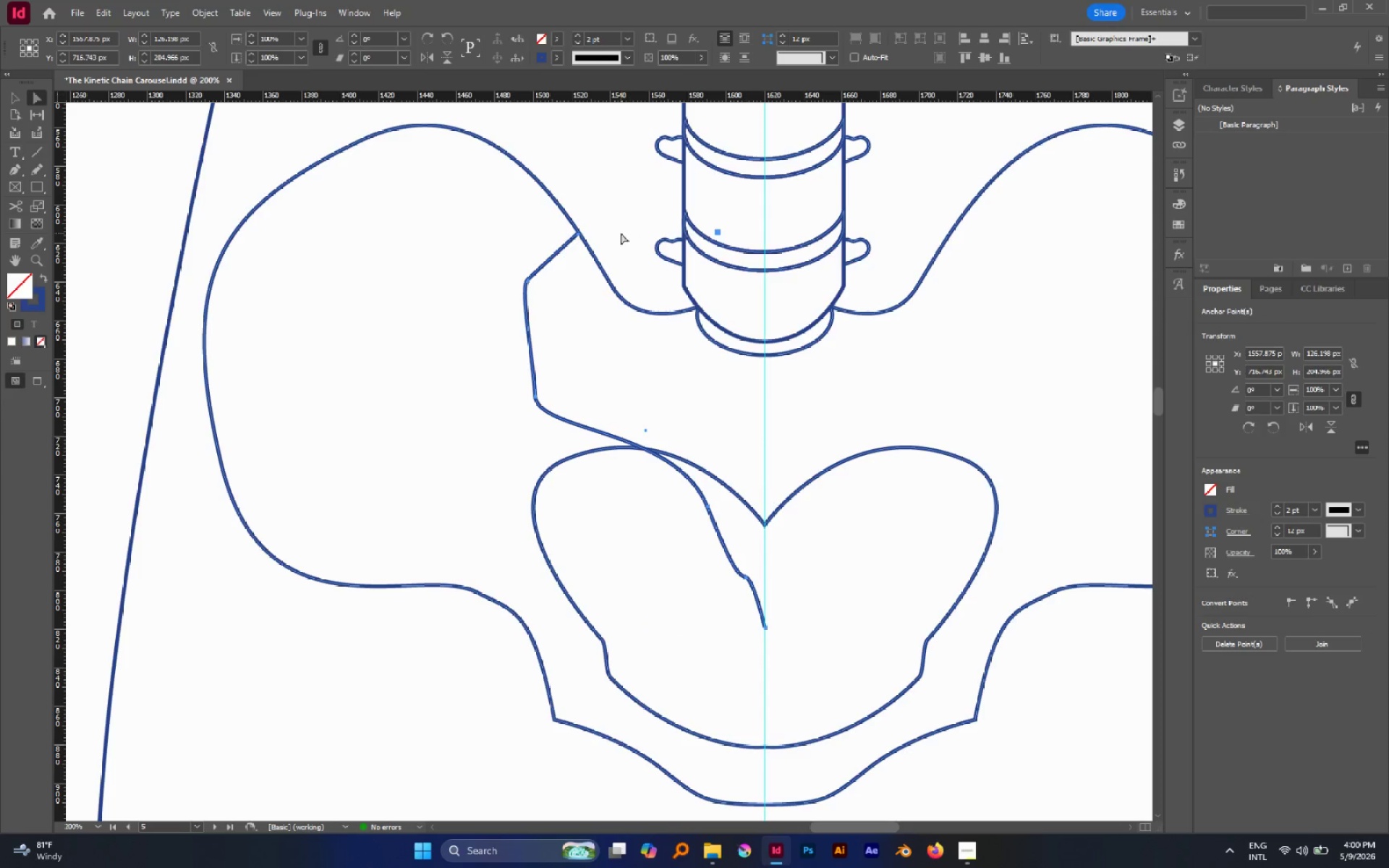 
left_click([621, 233])
 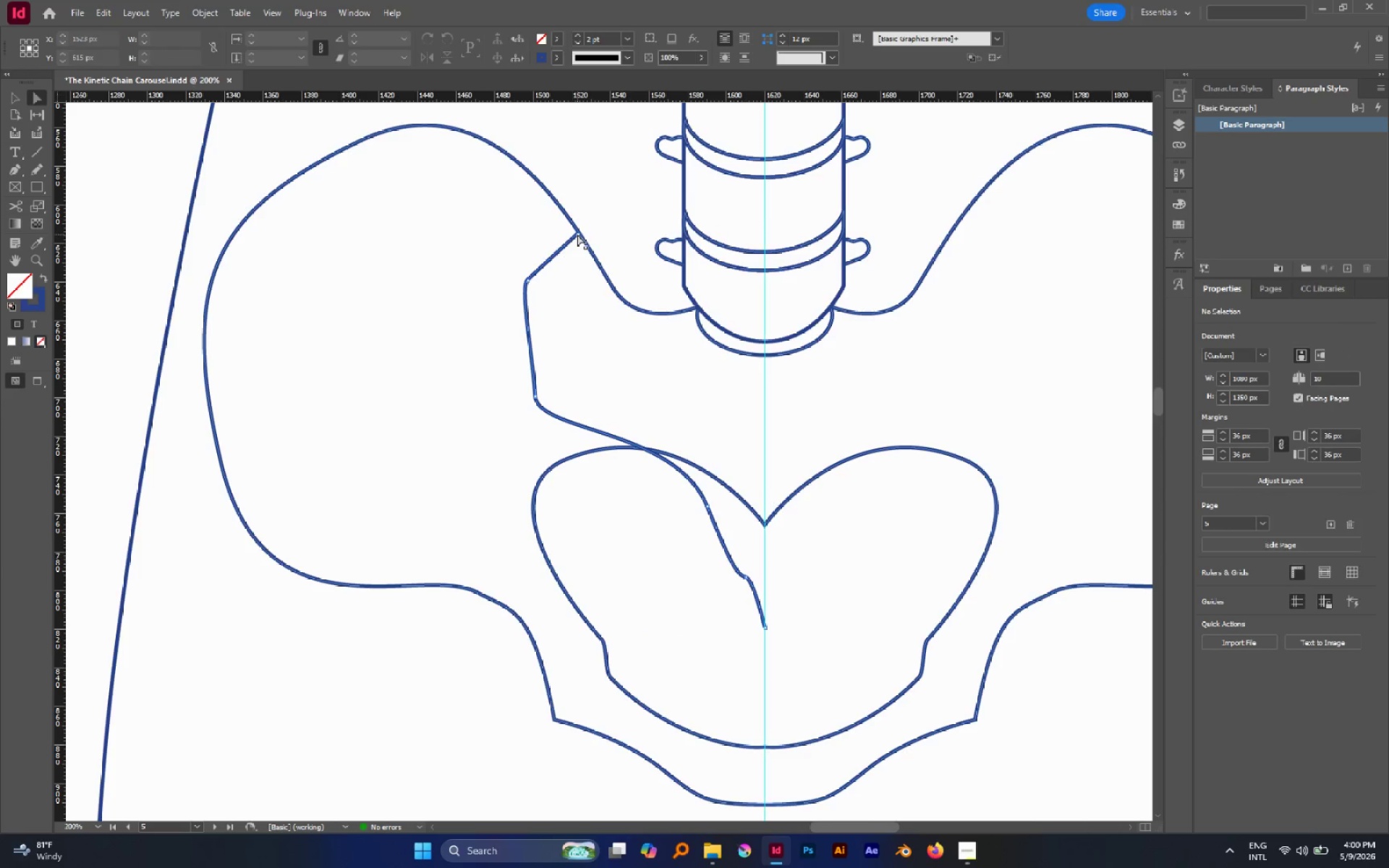 
left_click([577, 234])
 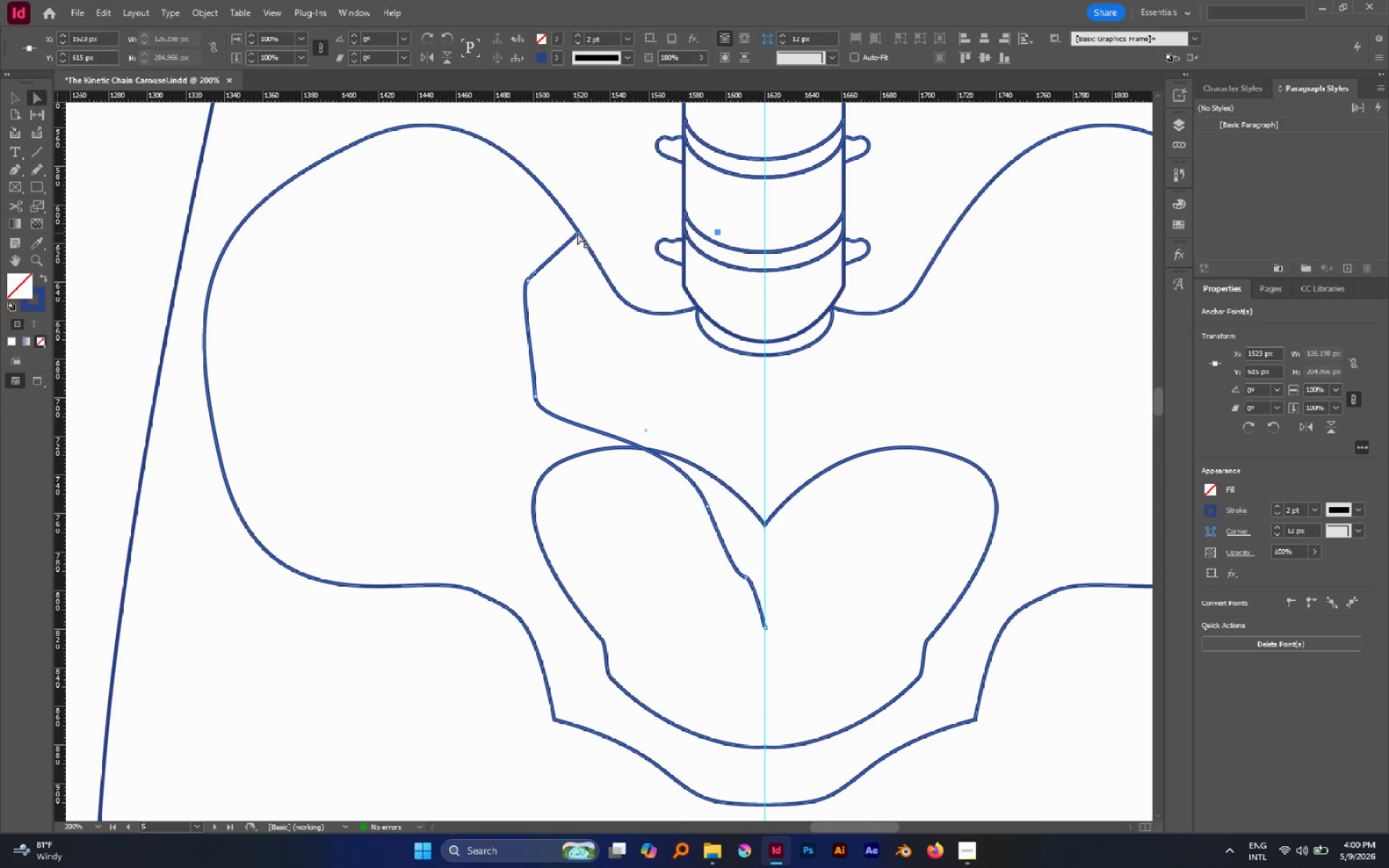 
left_click_drag(start_coordinate=[577, 233], to_coordinate=[590, 223])
 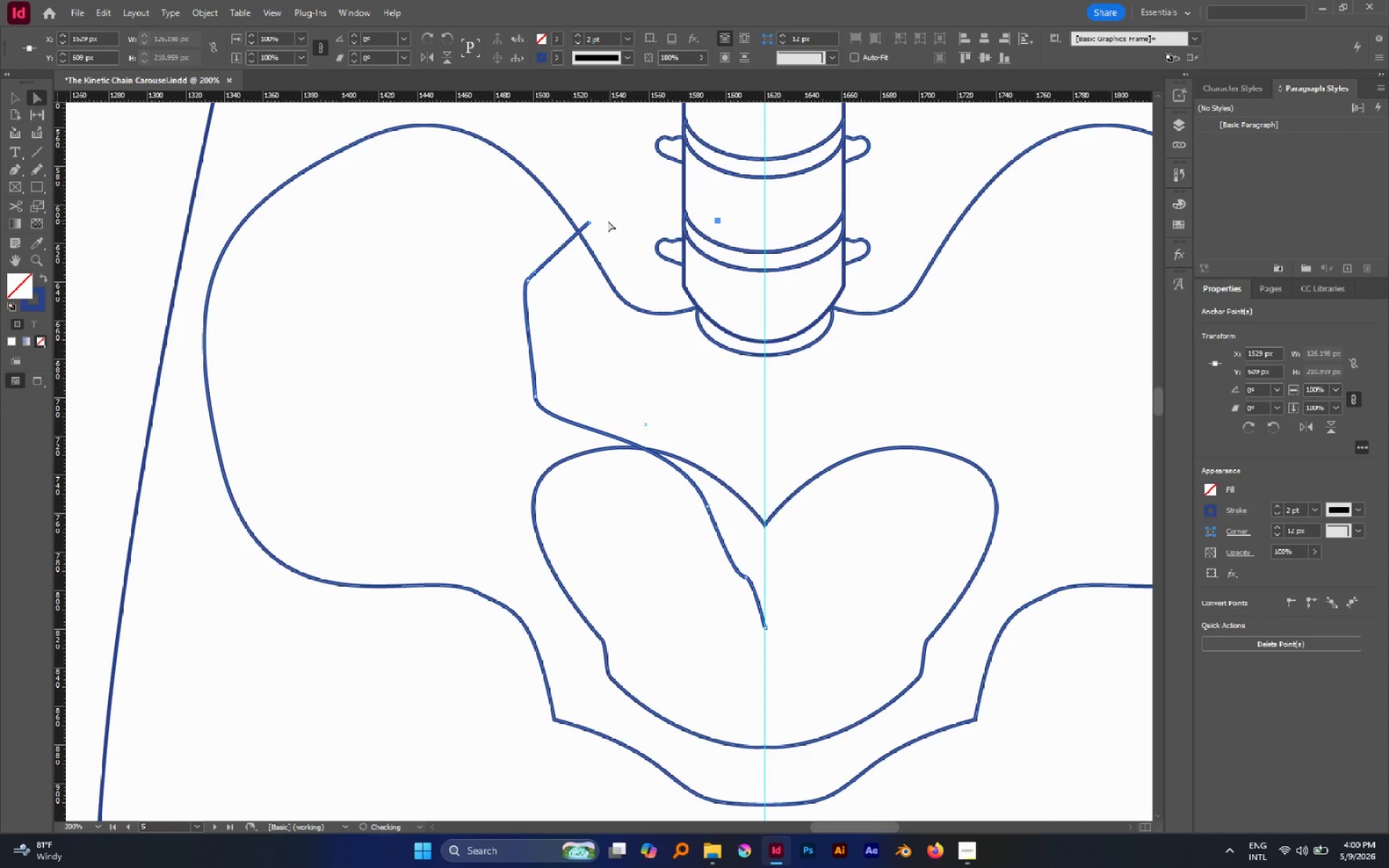 
left_click([608, 221])
 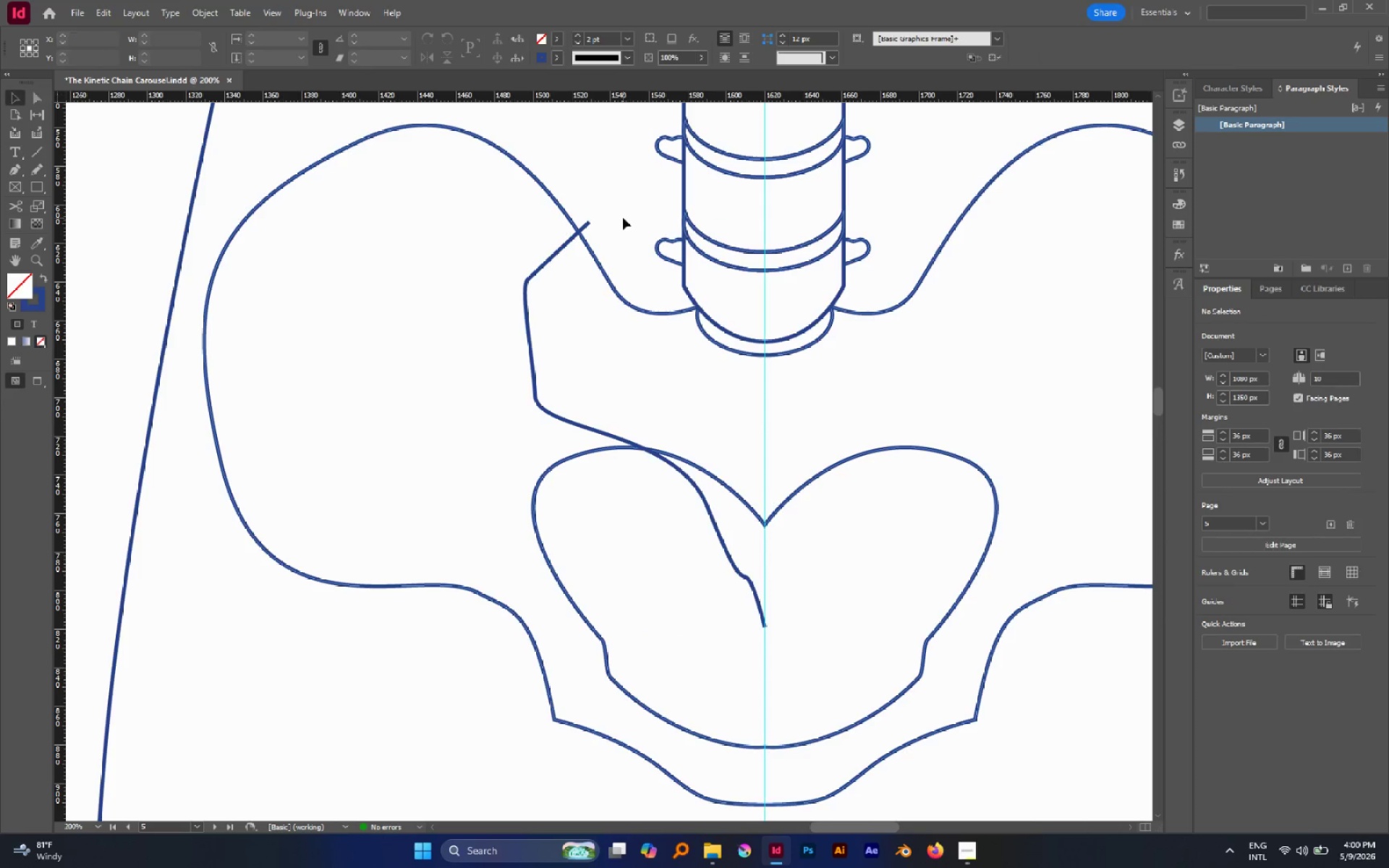 
key(V)
 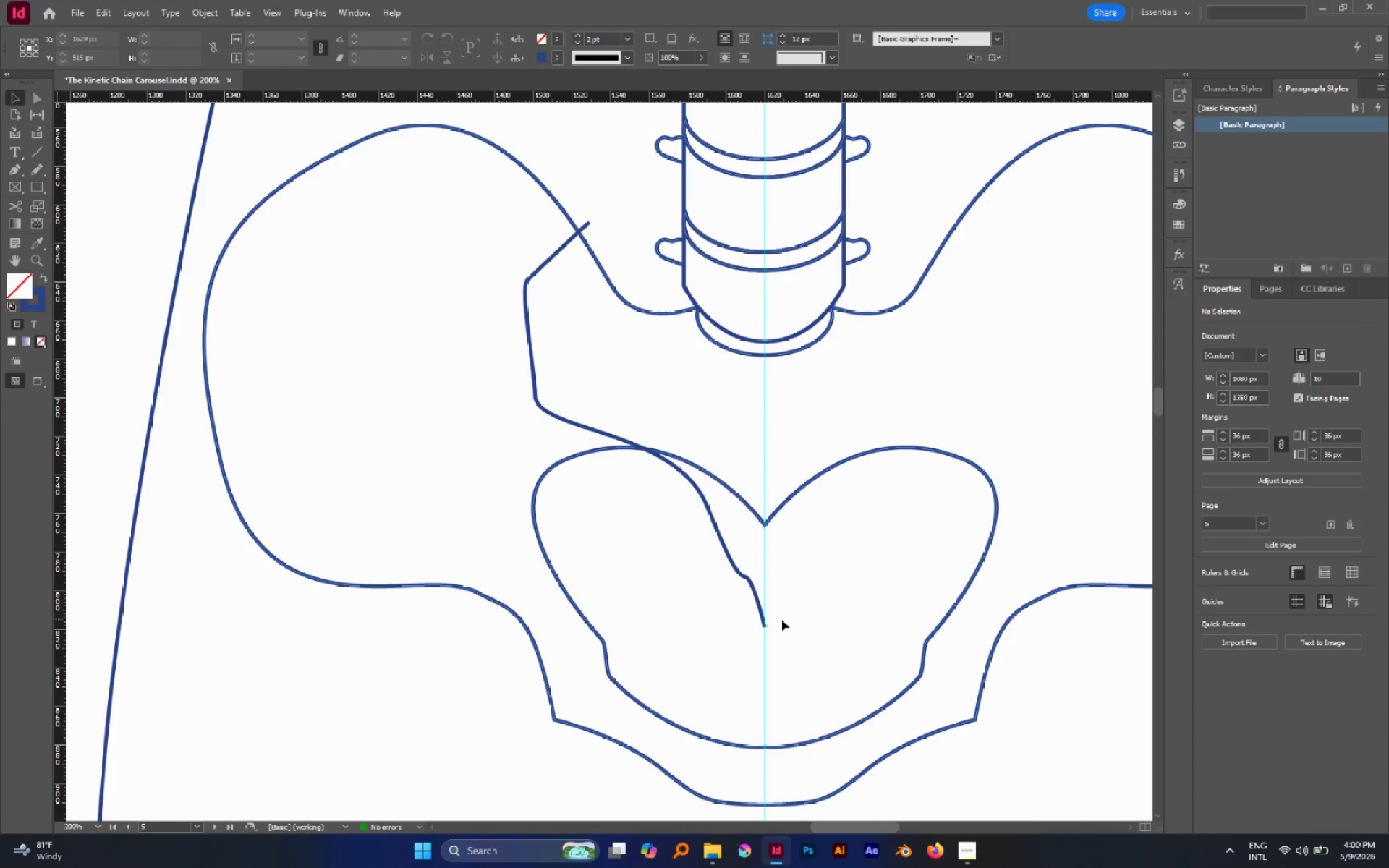 
left_click([781, 619])
 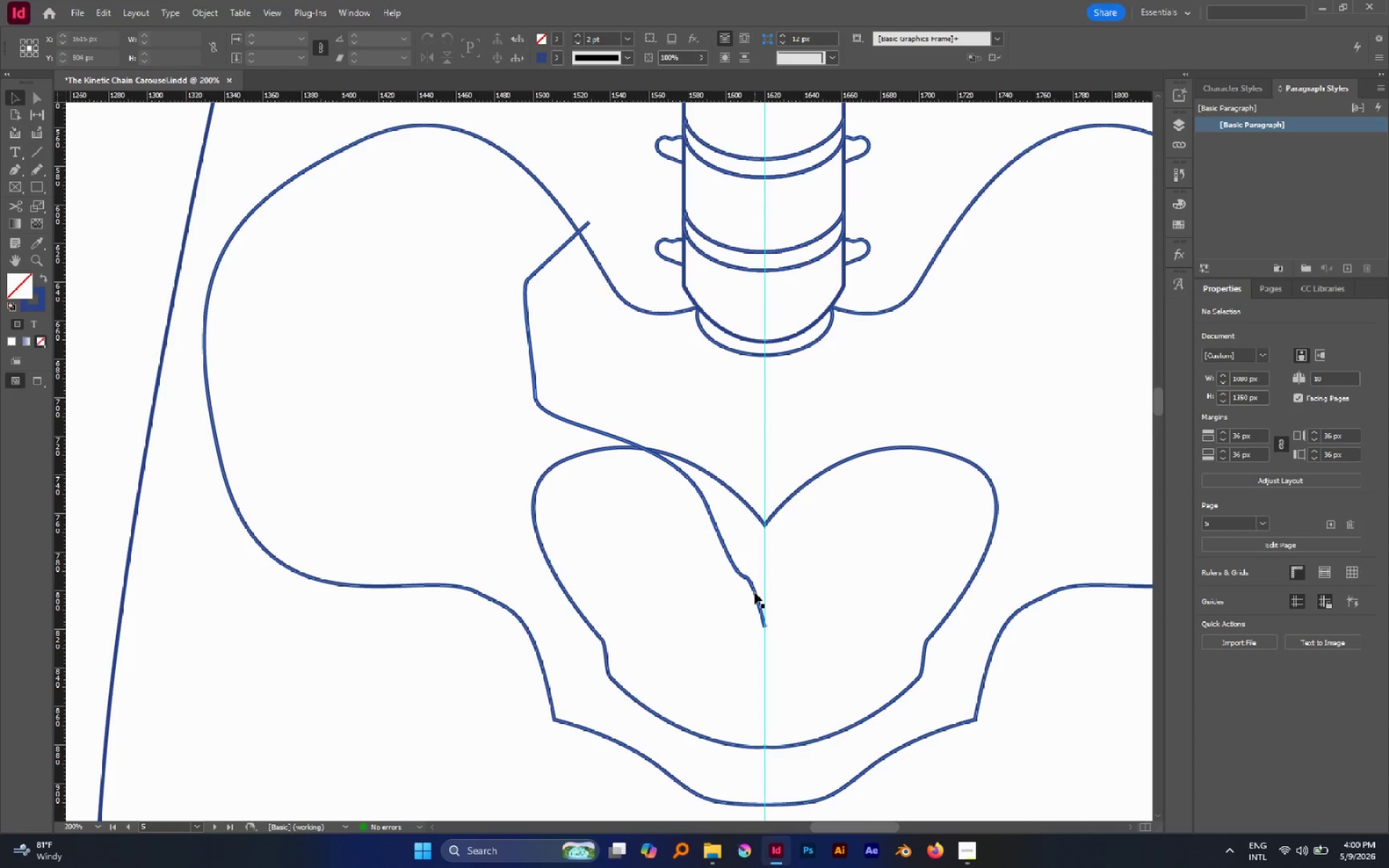 
left_click([755, 592])
 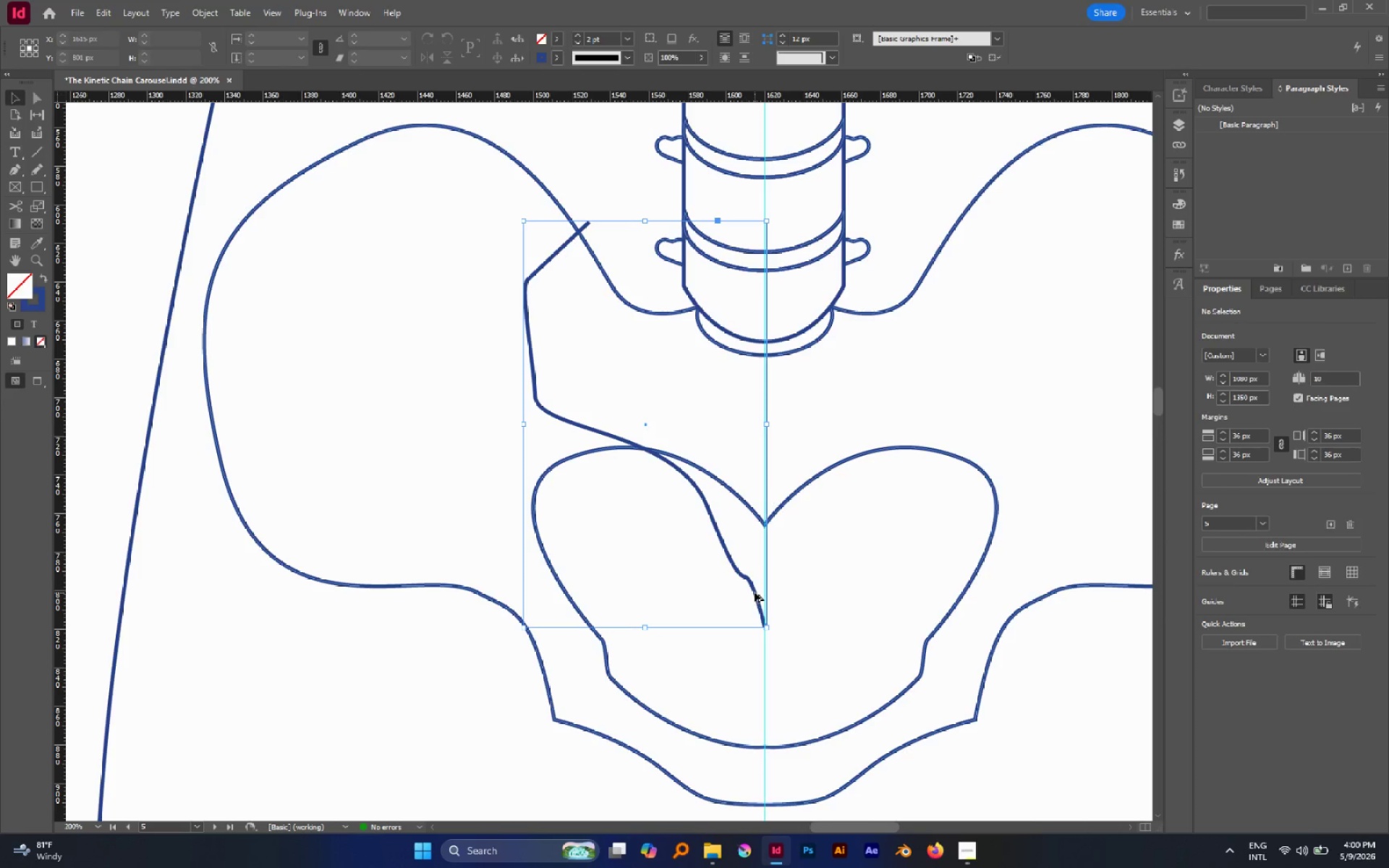 
hold_key(key=AltLeft, duration=1.5)
left_click_drag(start_coordinate=[755, 592], to_coordinate=[980, 627])
 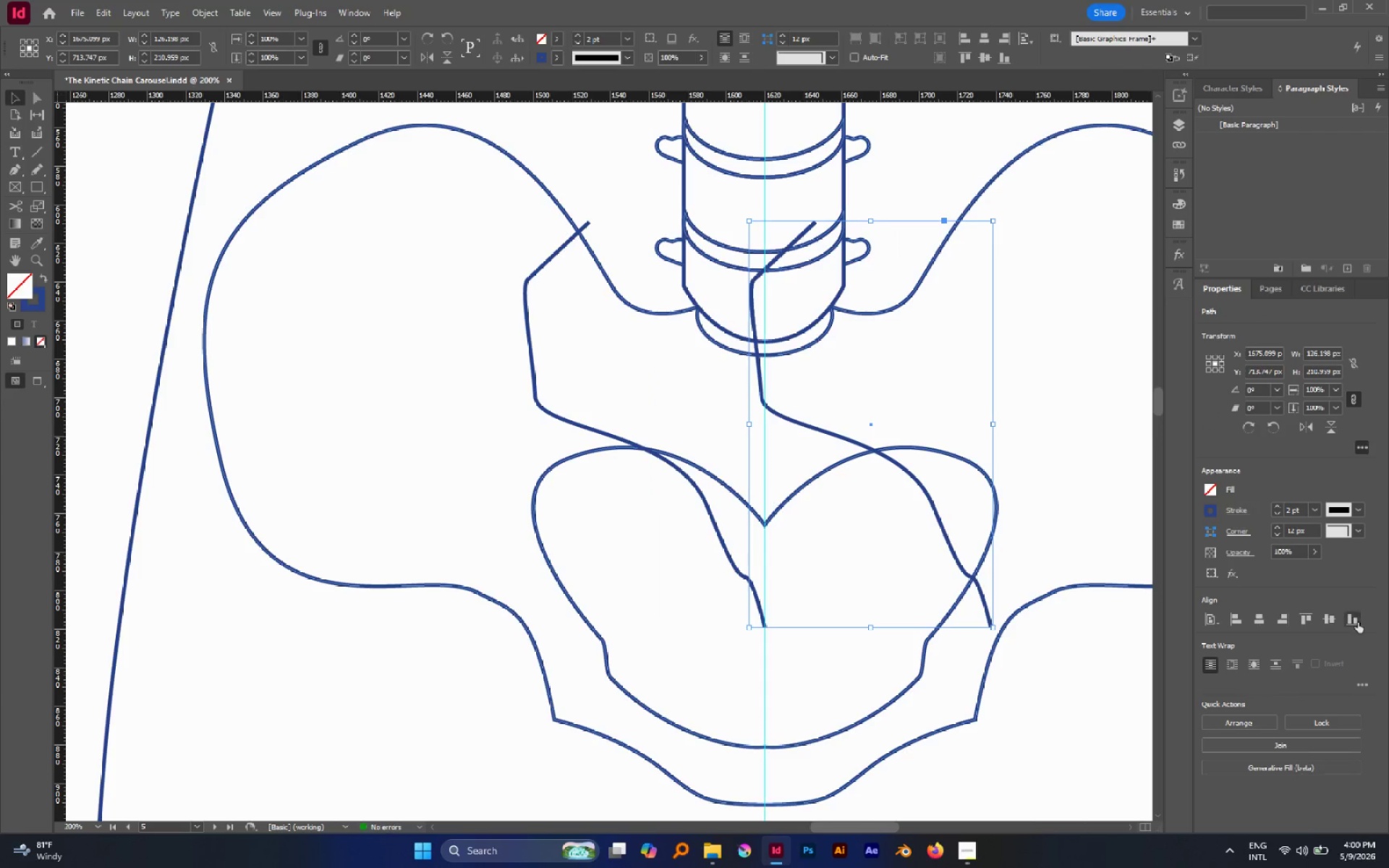 
hold_key(key=ShiftLeft, duration=1.05)
 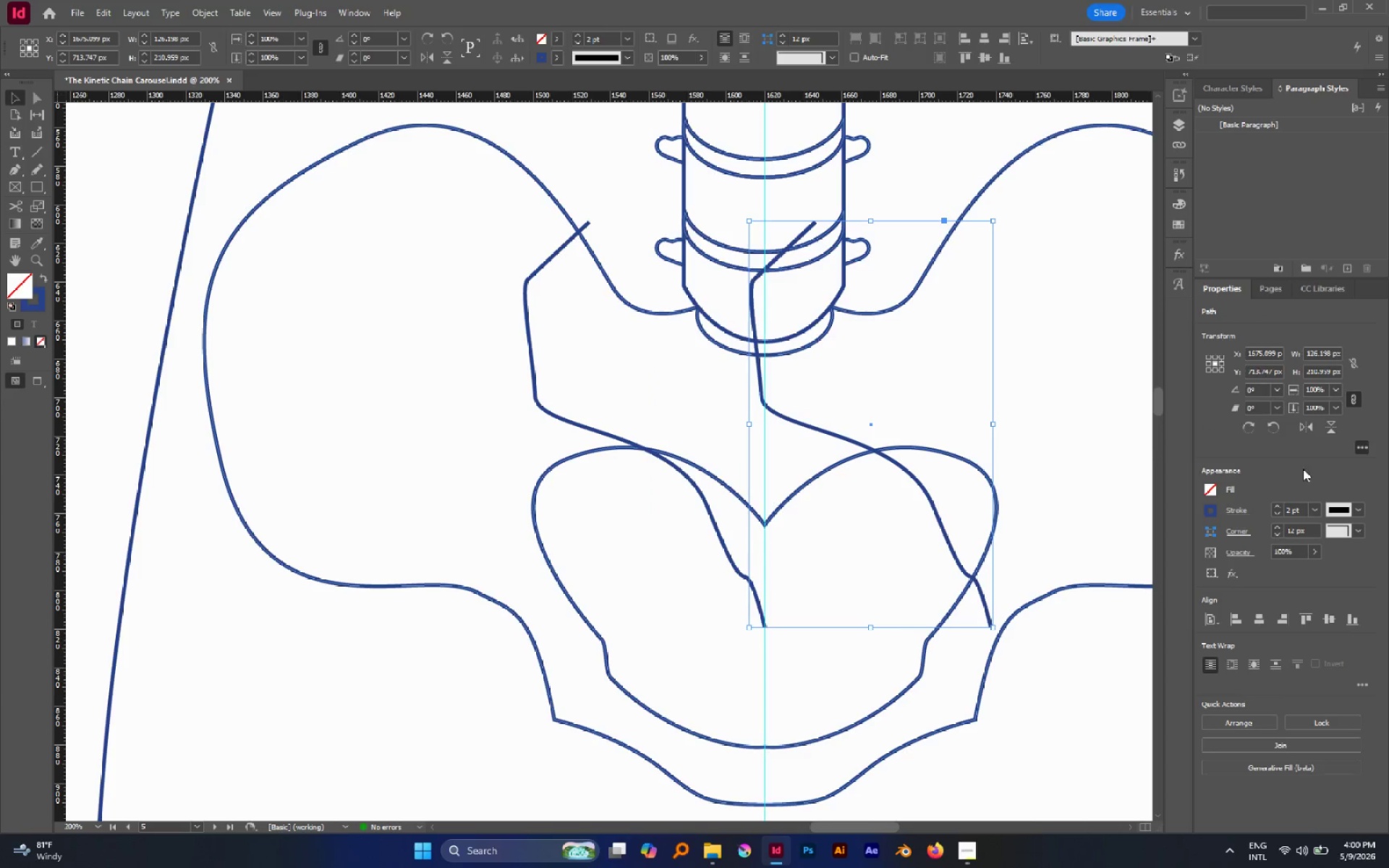 
left_click([1304, 424])
 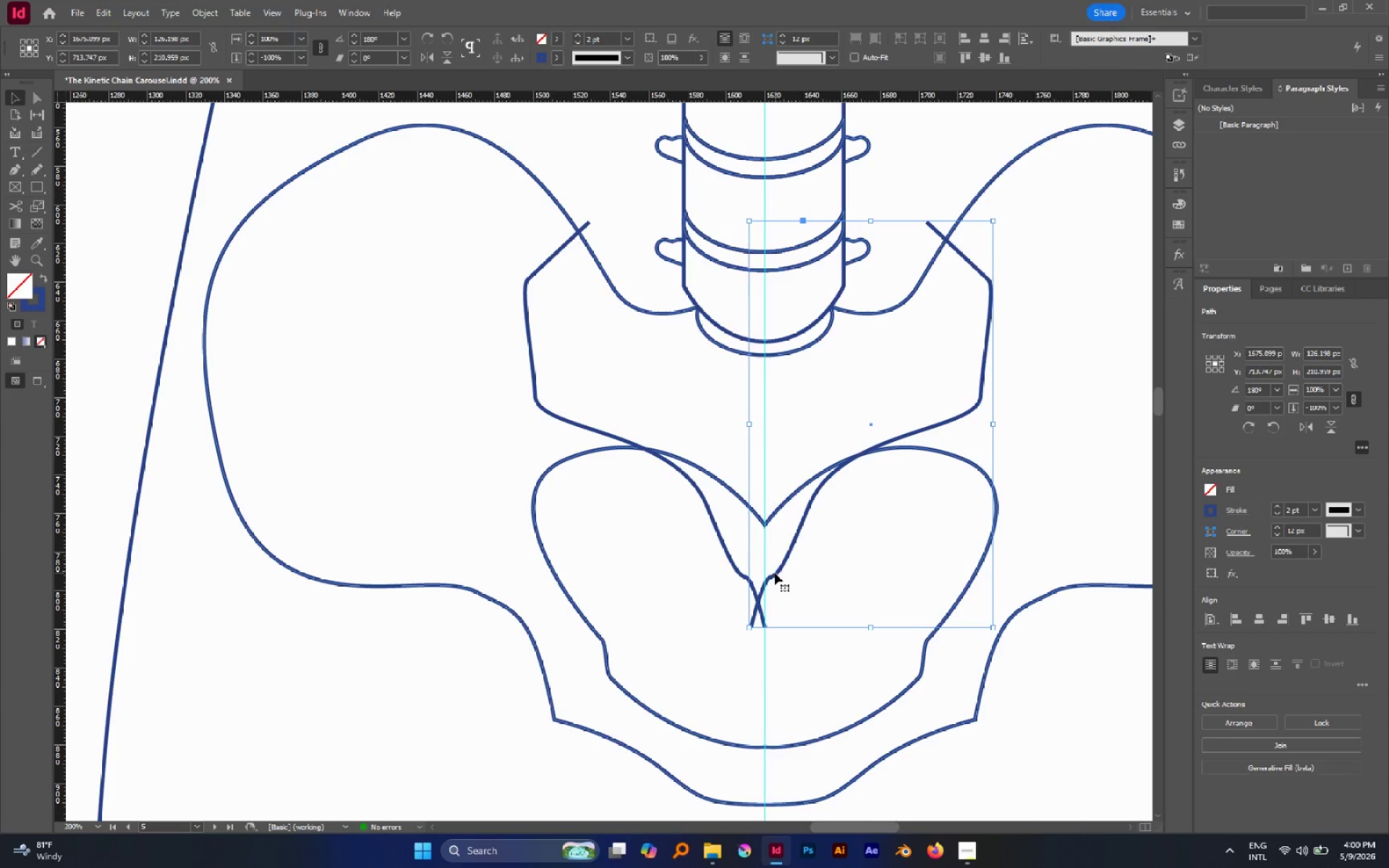 
left_click_drag(start_coordinate=[775, 572], to_coordinate=[789, 571])
 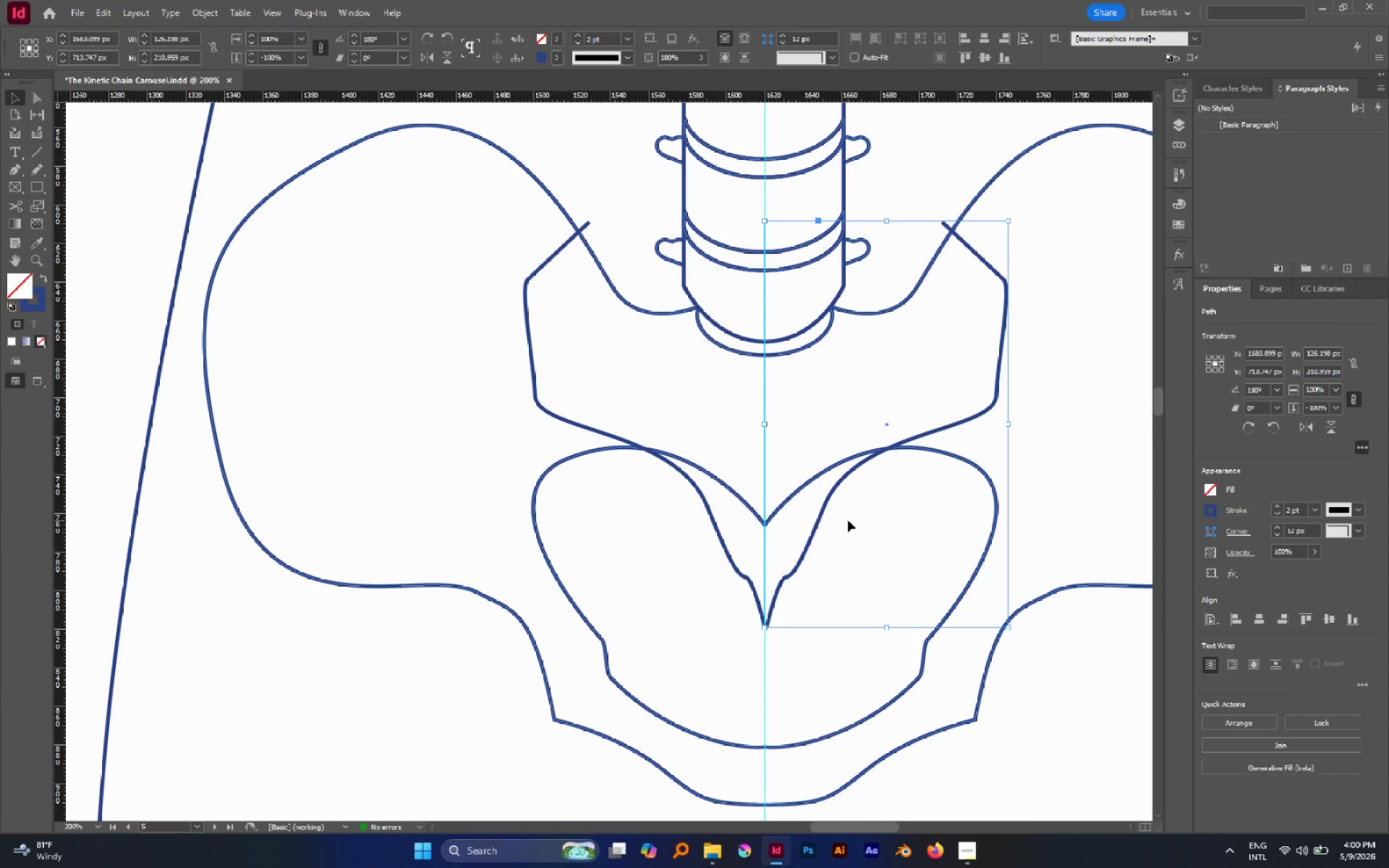 
hold_key(key=ShiftLeft, duration=1.67)
 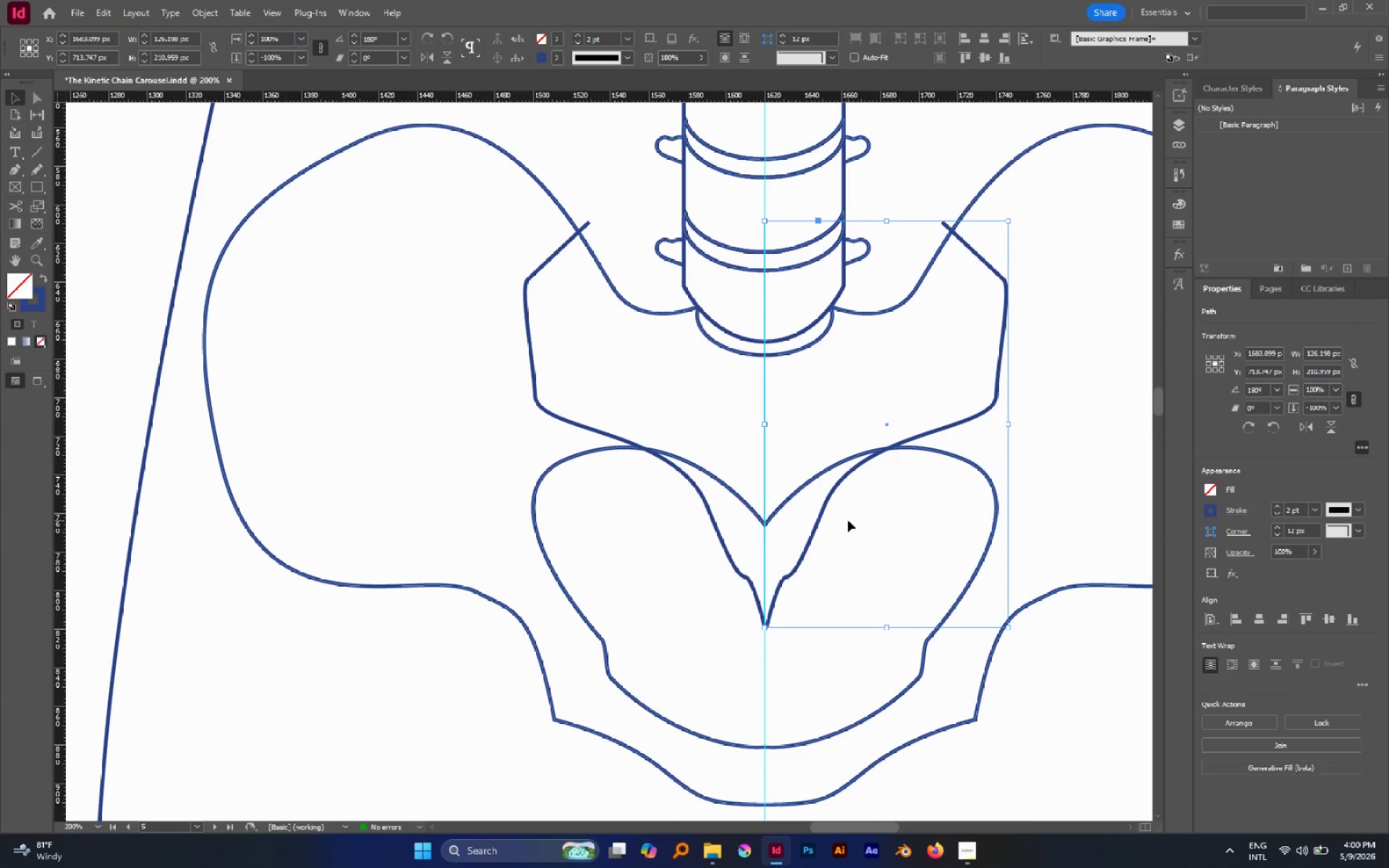 
key(P)
 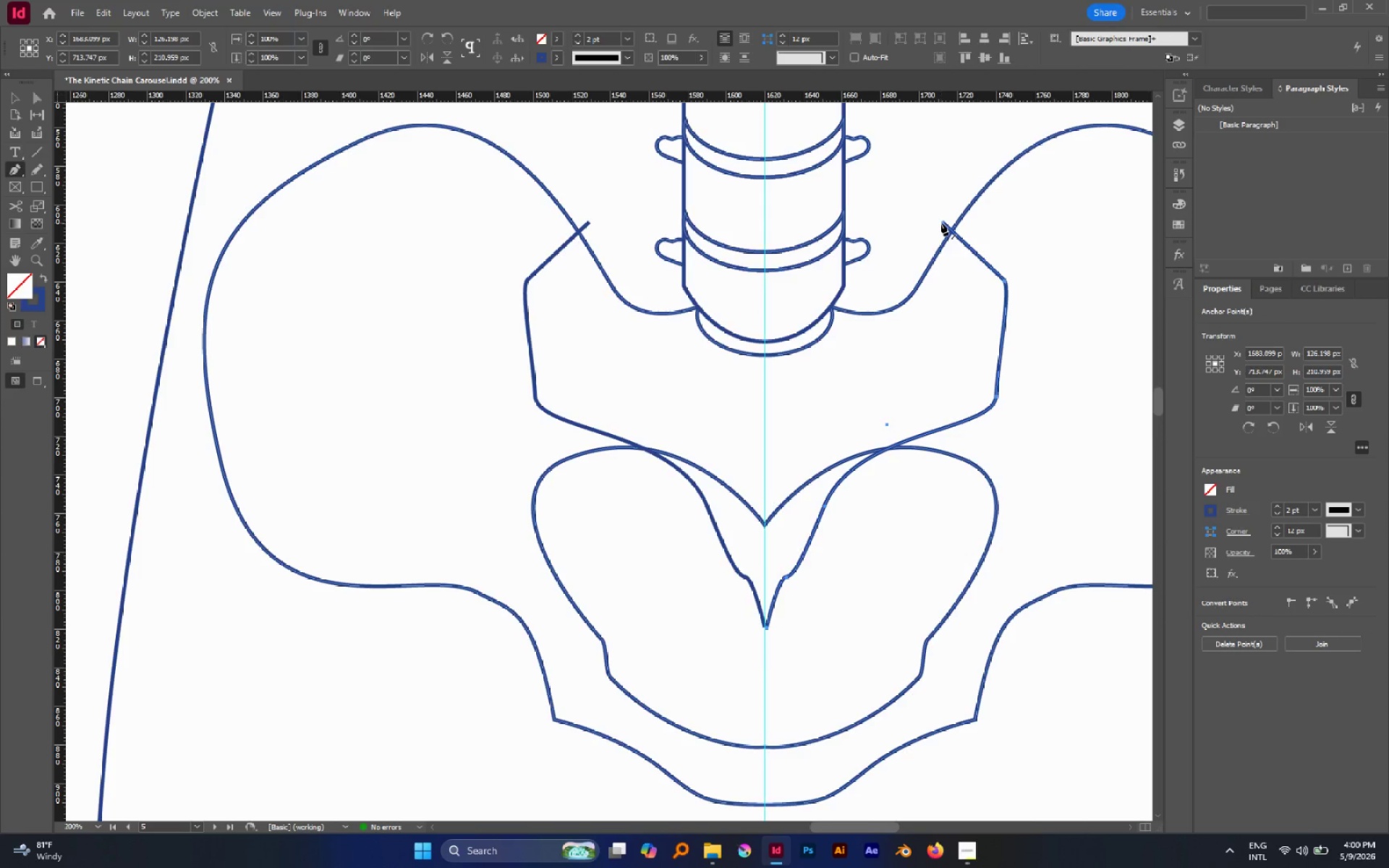 
left_click([941, 223])
 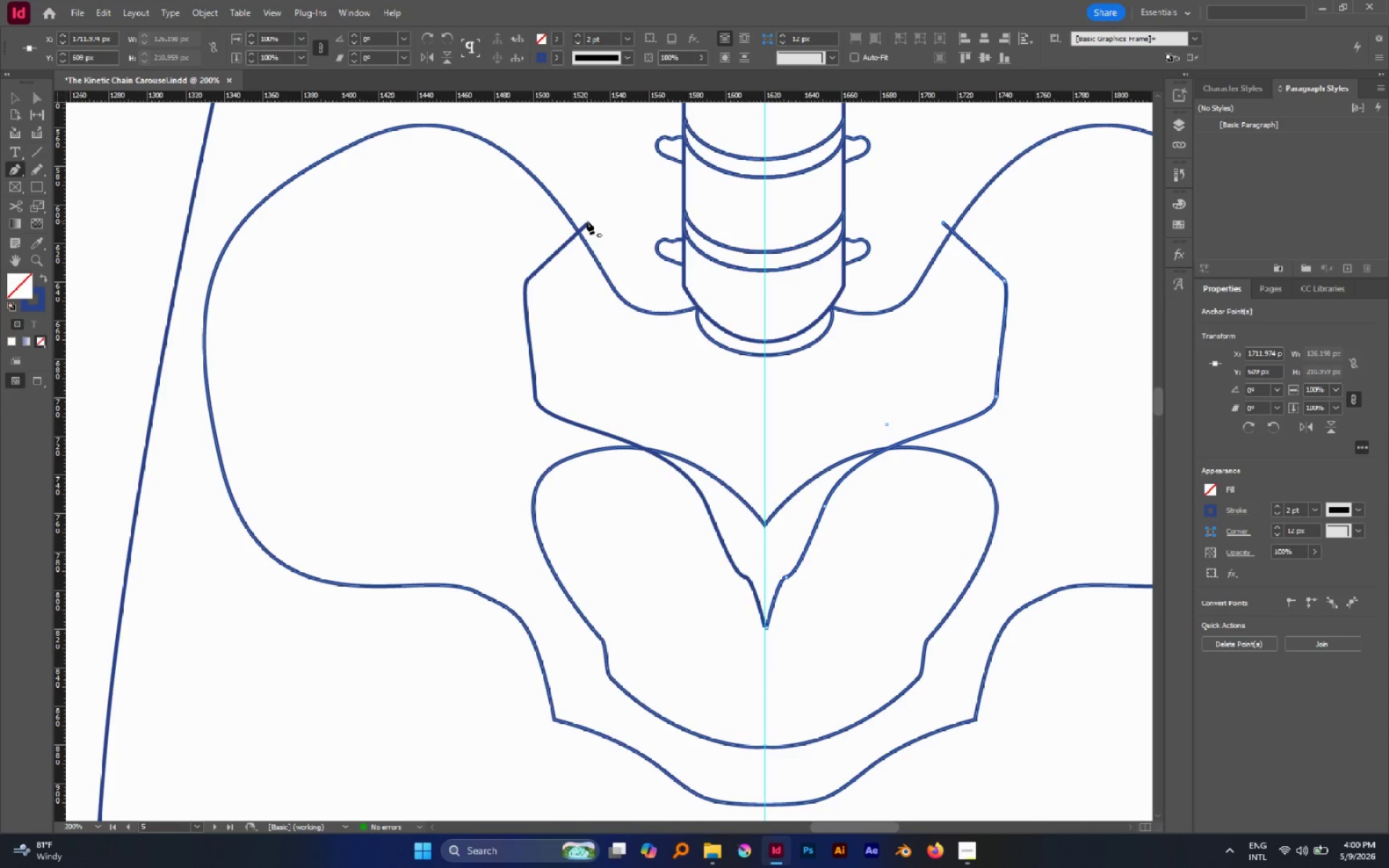 
left_click([587, 221])
 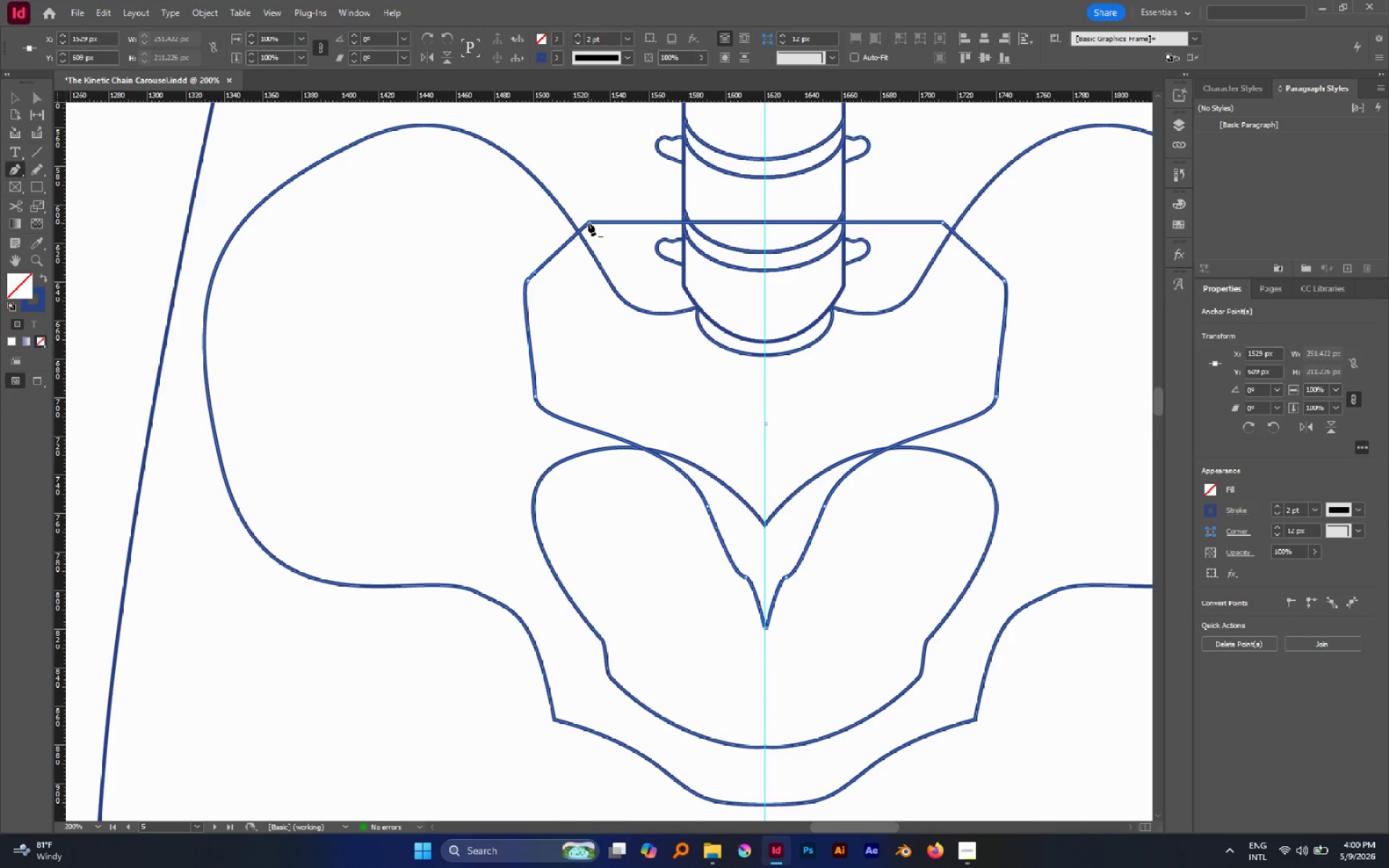 
key(V)
 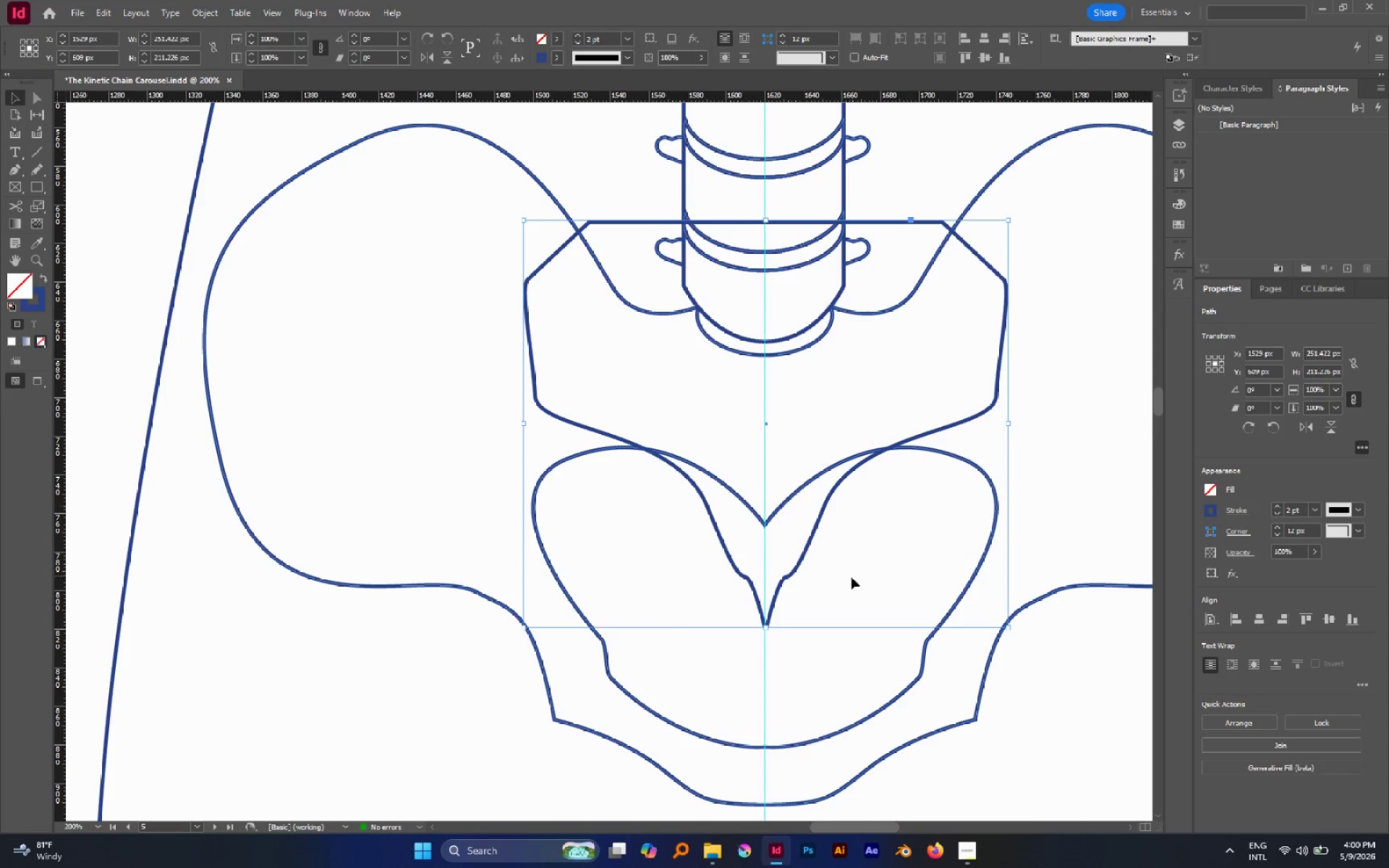 
left_click([852, 578])
 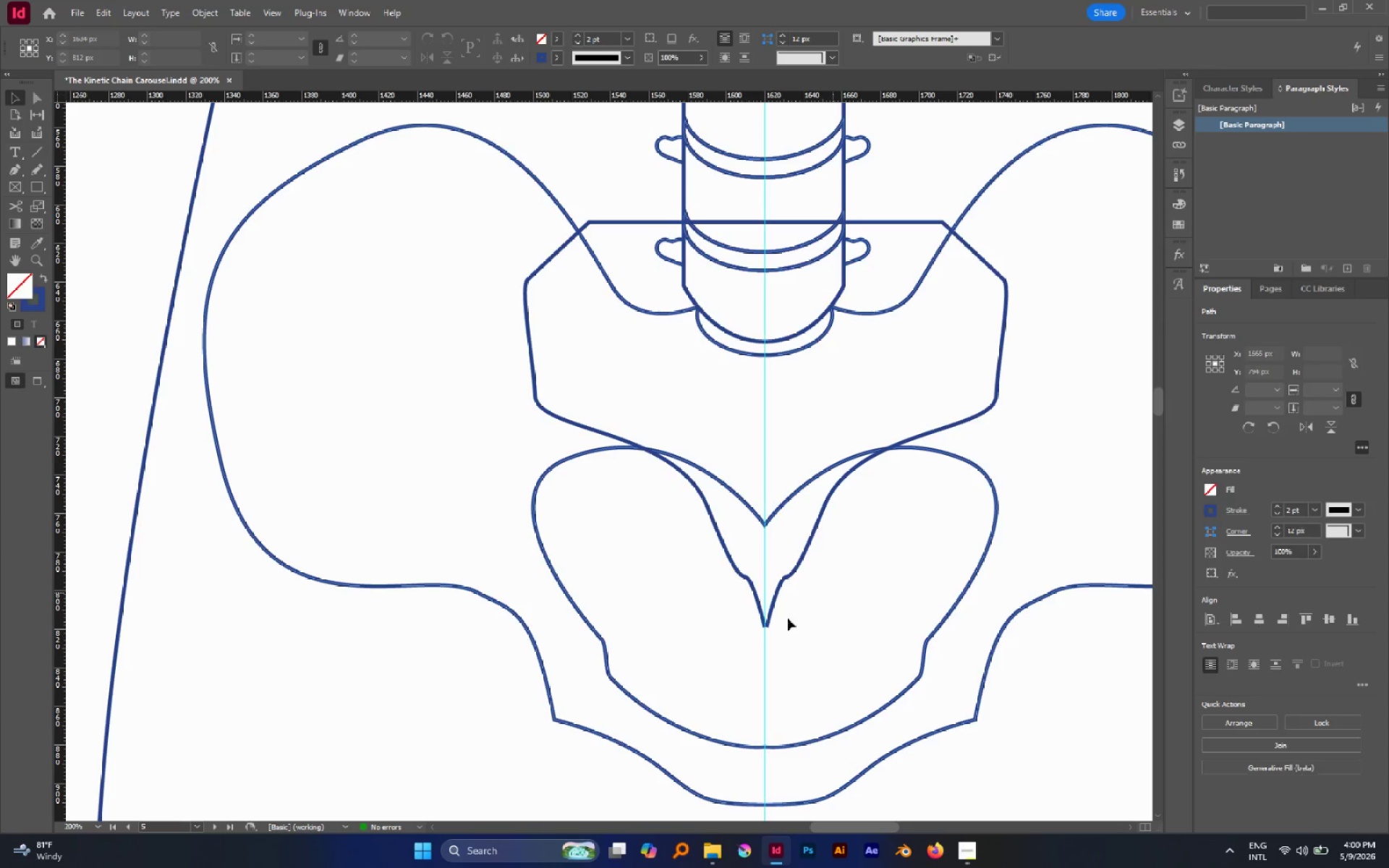 
type(sp)
 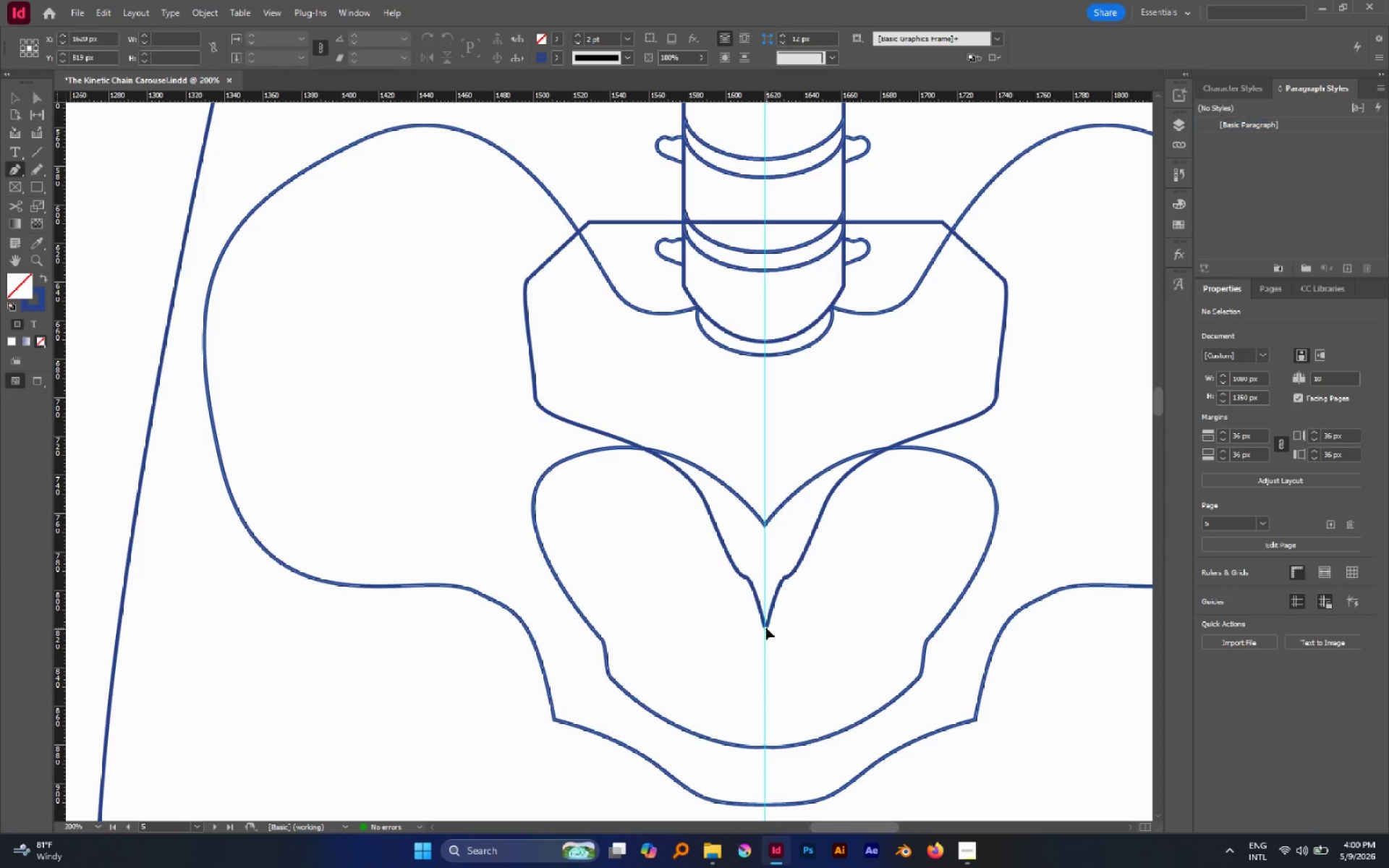 
left_click([766, 628])
 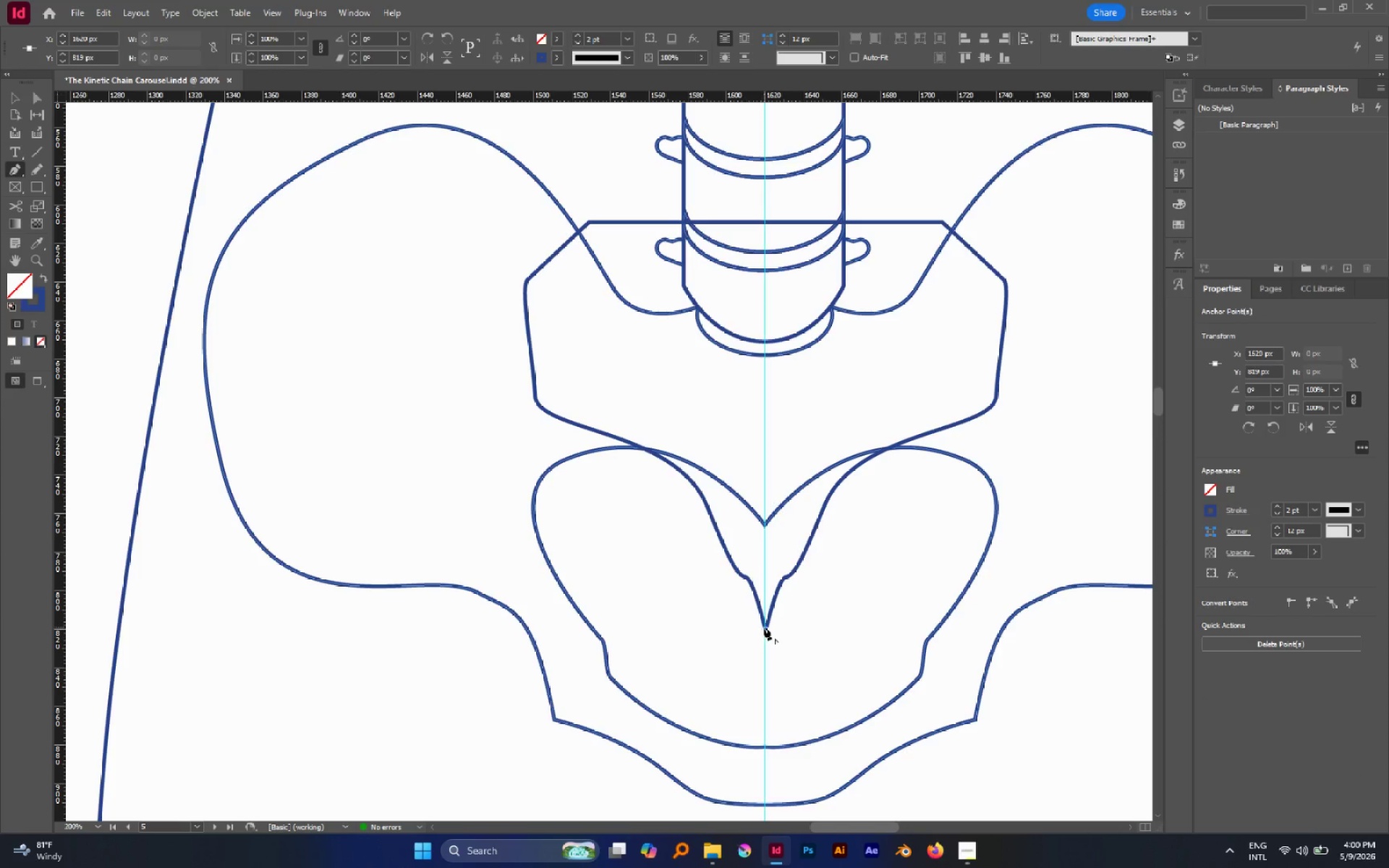 
left_click([764, 627])
 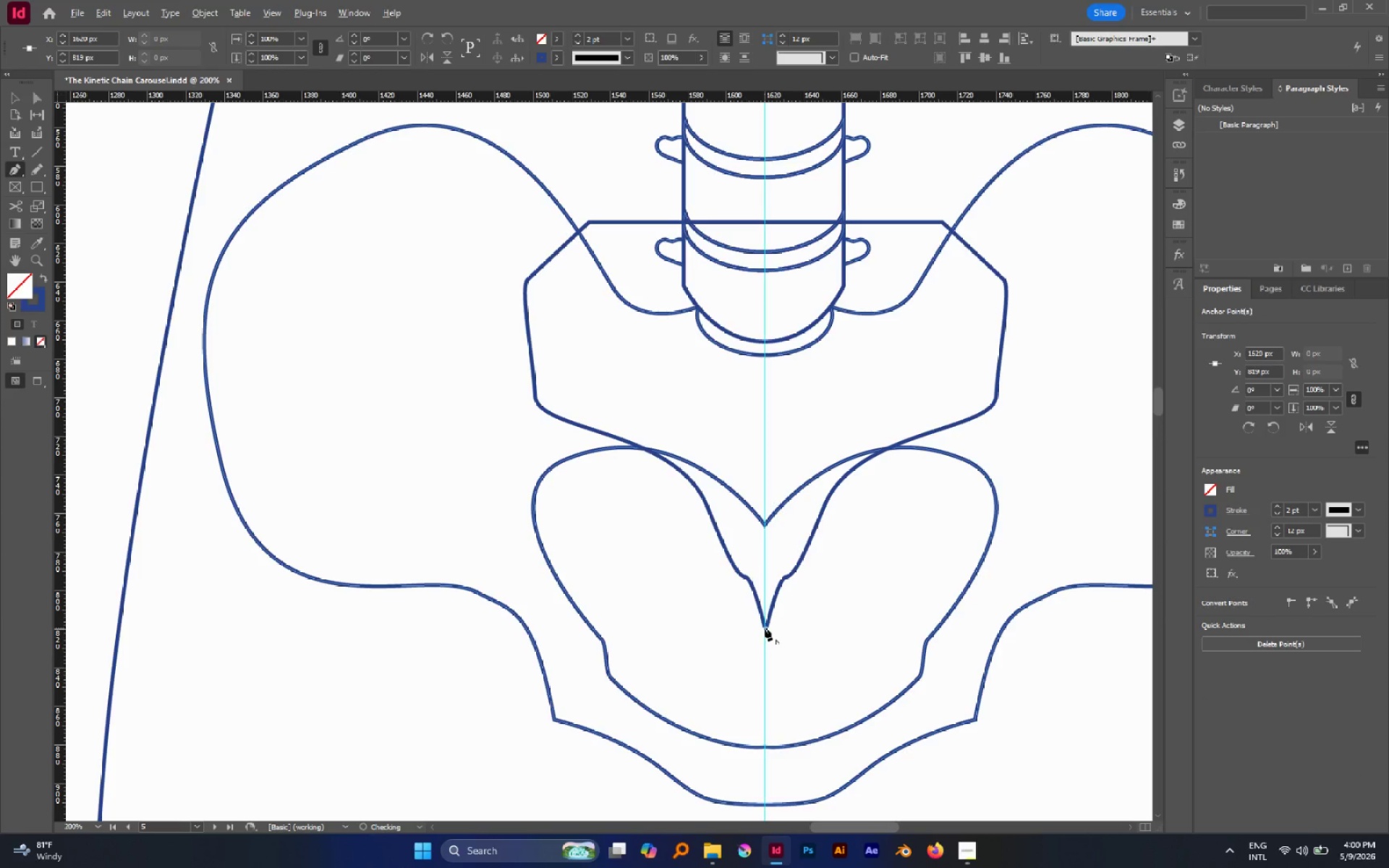 
hold_key(key=AltLeft, duration=1.55)
scroll: coordinate [765, 628], scroll_direction: up, amount: 5.0
 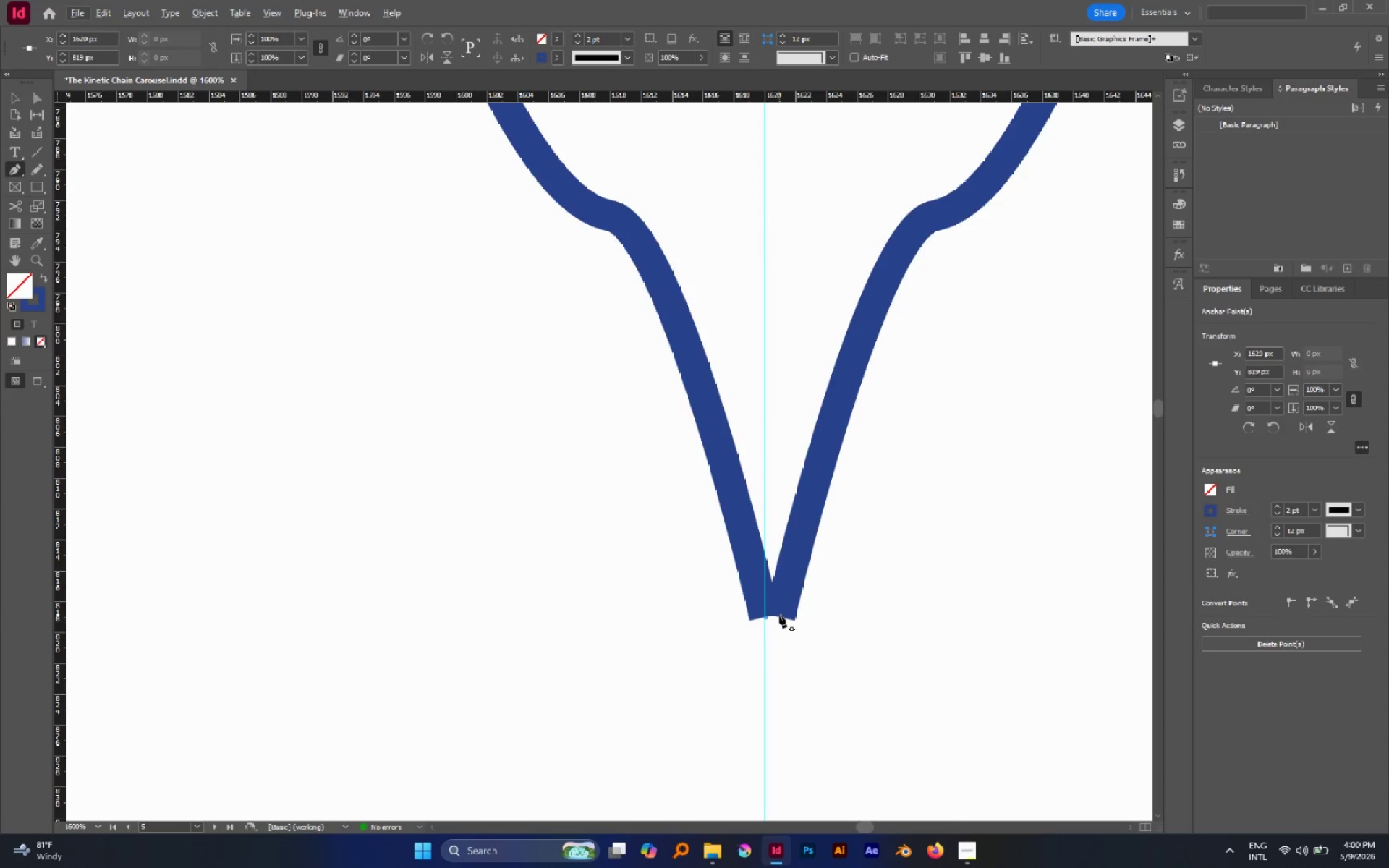 
left_click([779, 615])
 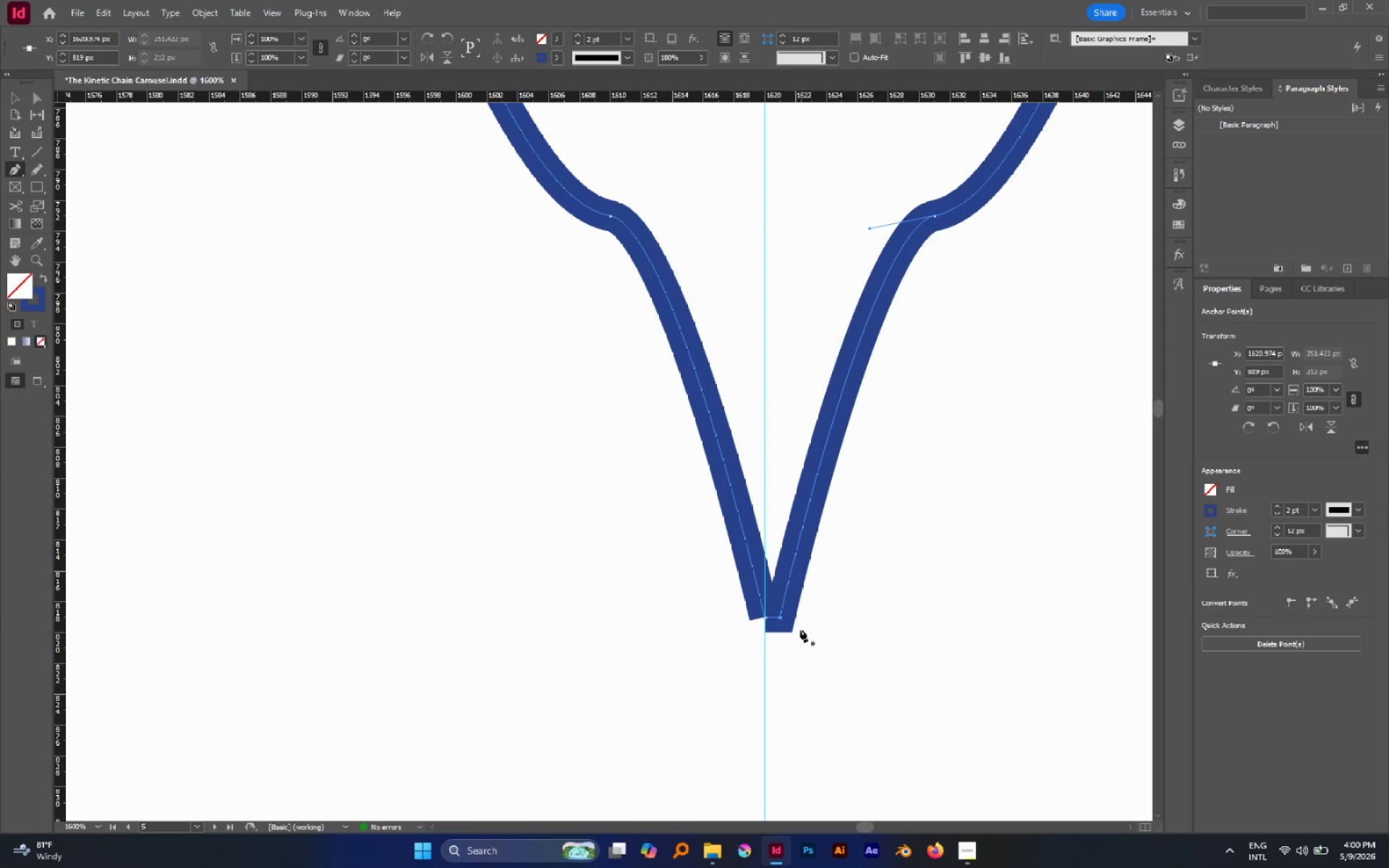 
hold_key(key=AltLeft, duration=0.58)
scroll: coordinate [780, 624], scroll_direction: none, amount: 0.0
 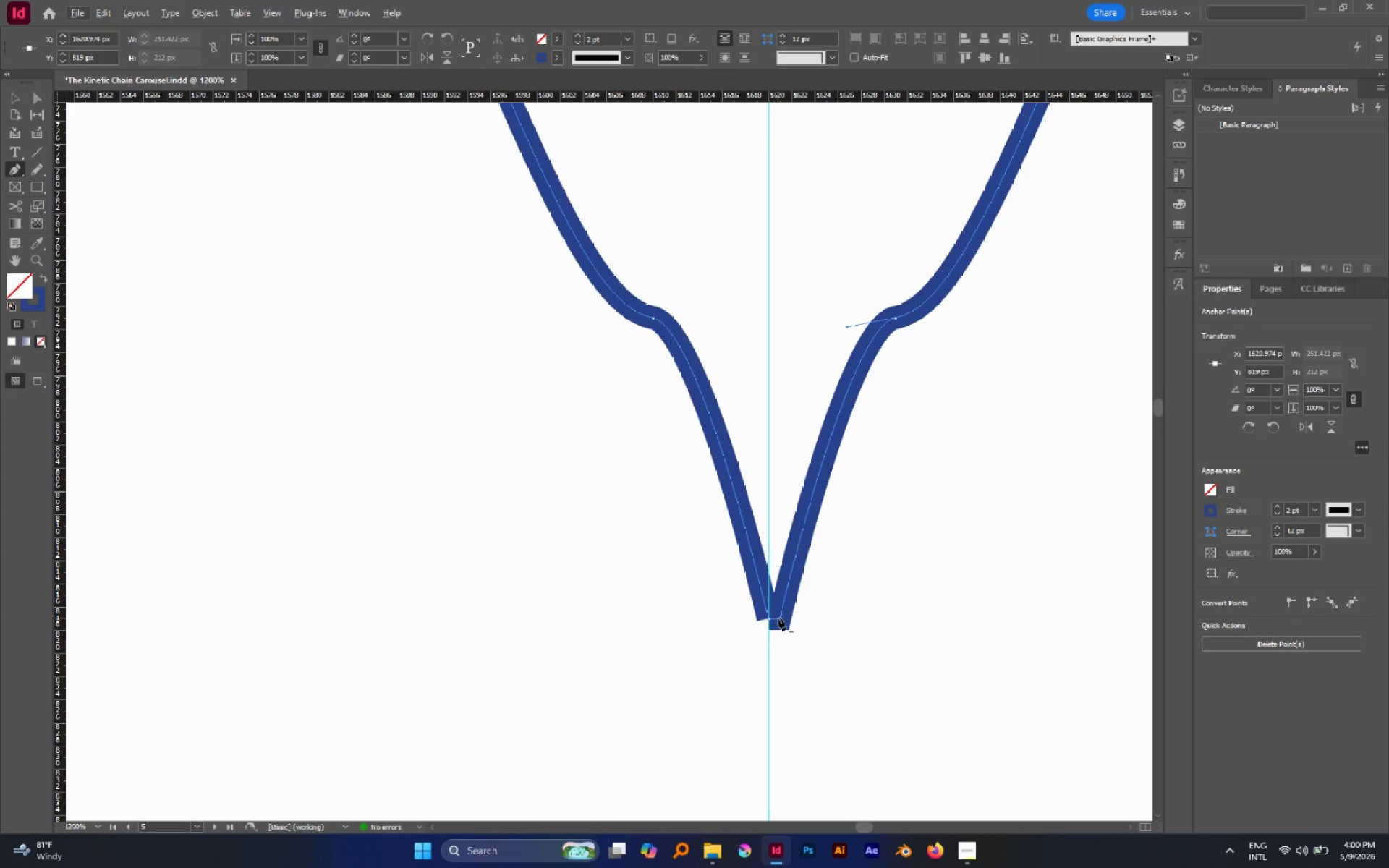 
left_click([780, 618])
 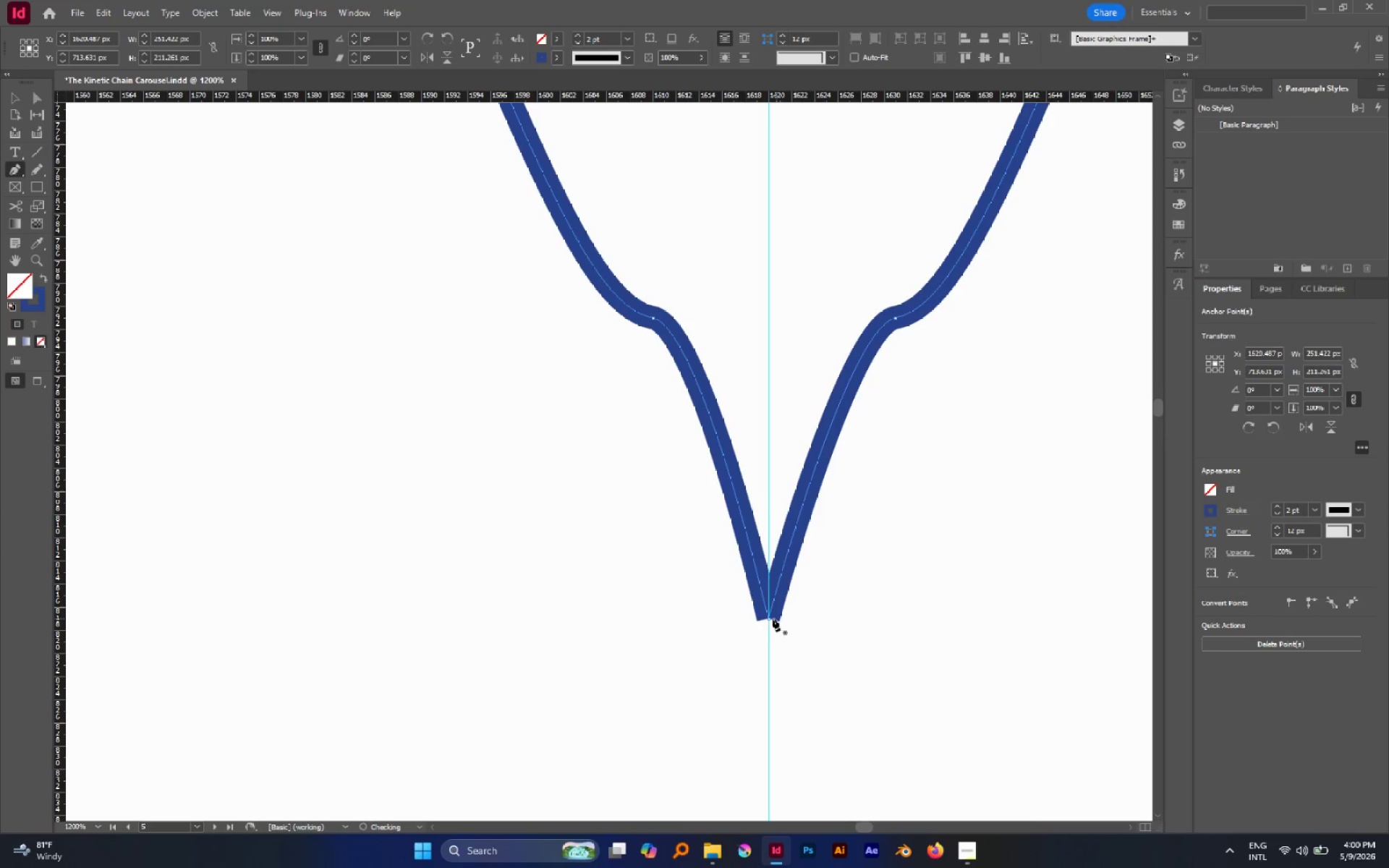 
hold_key(key=AltLeft, duration=1.45)
scroll: coordinate [764, 619], scroll_direction: down, amount: 7.0
 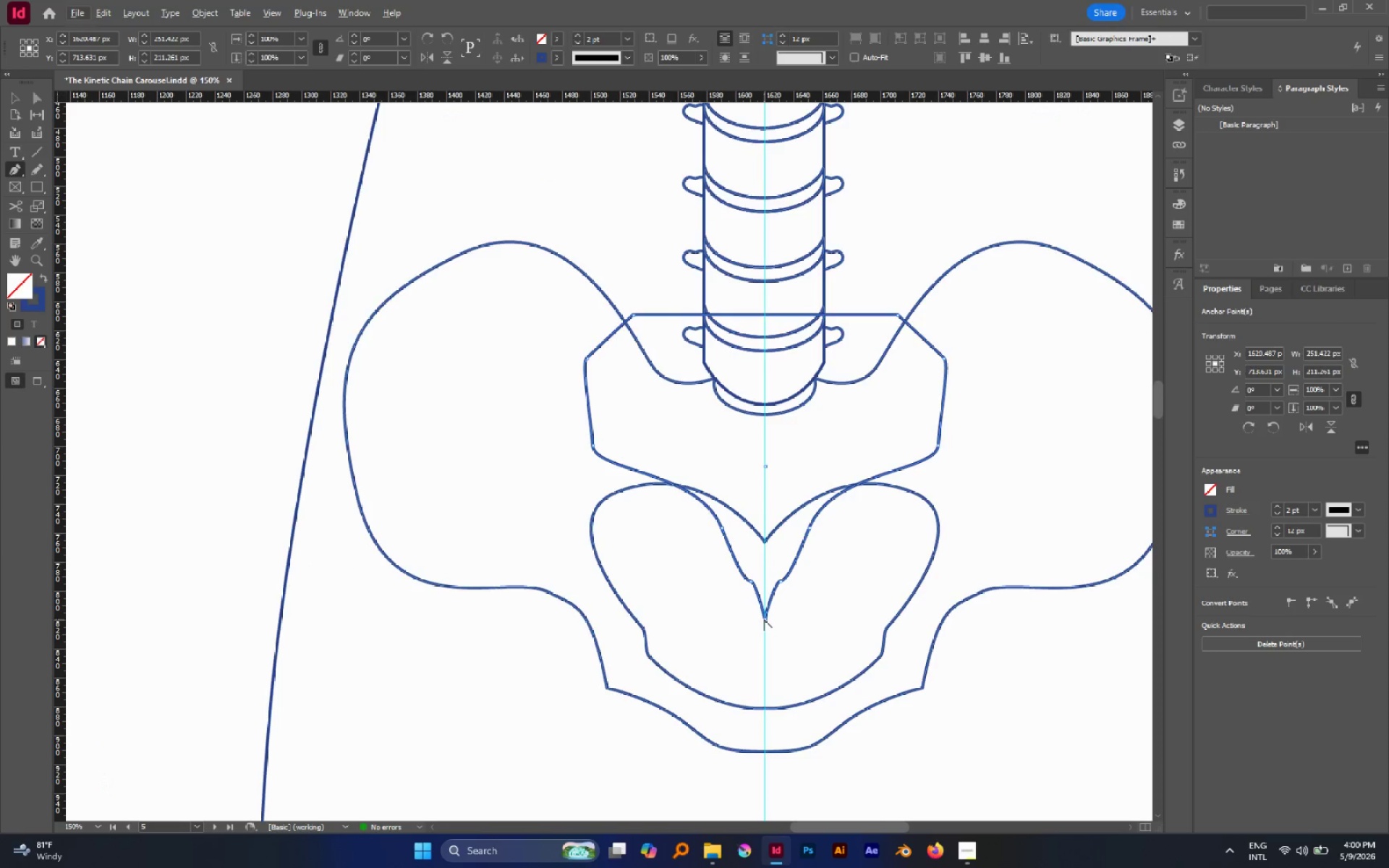 
key(V)
 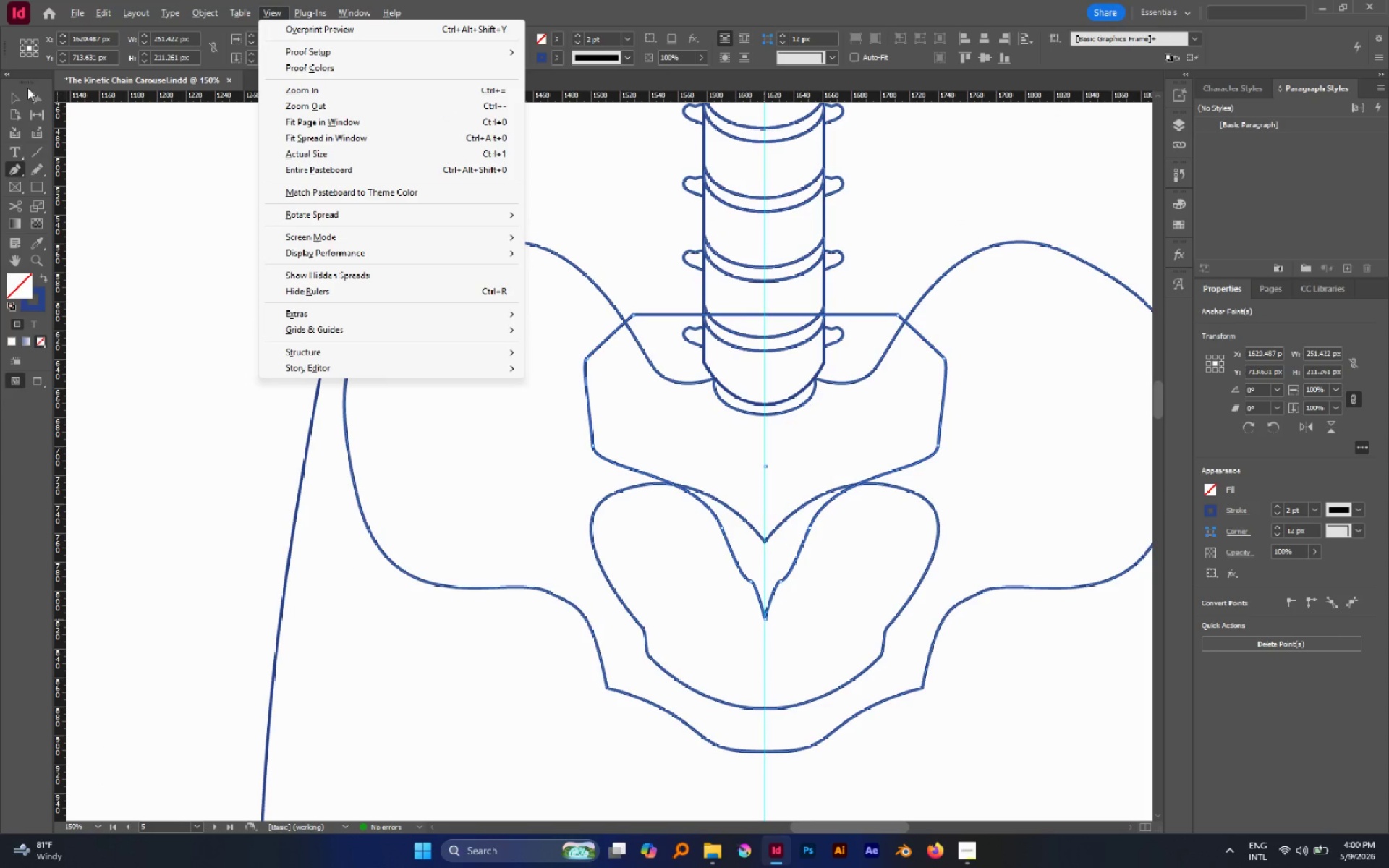 
left_click([17, 101])
 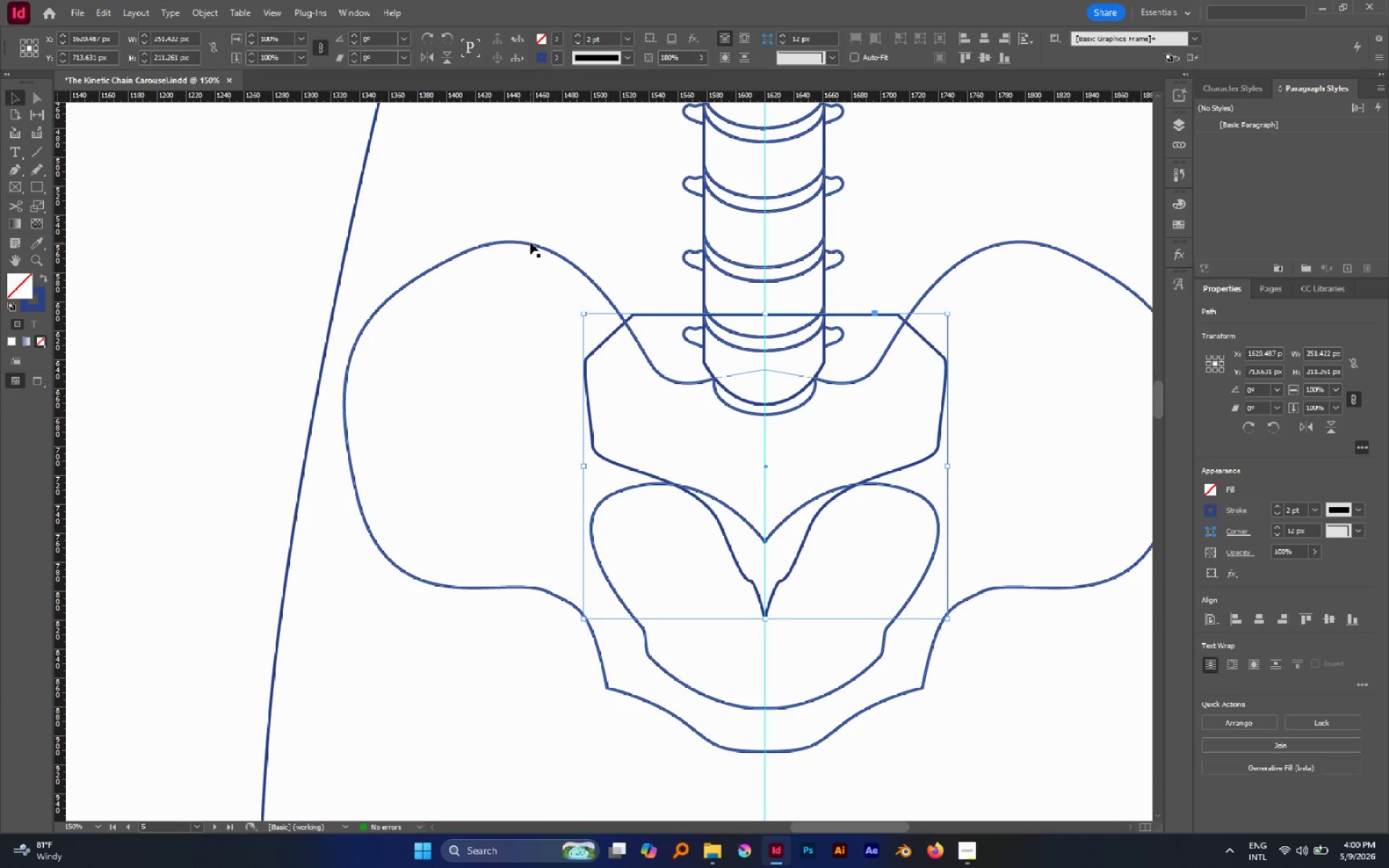 
left_click([530, 243])
 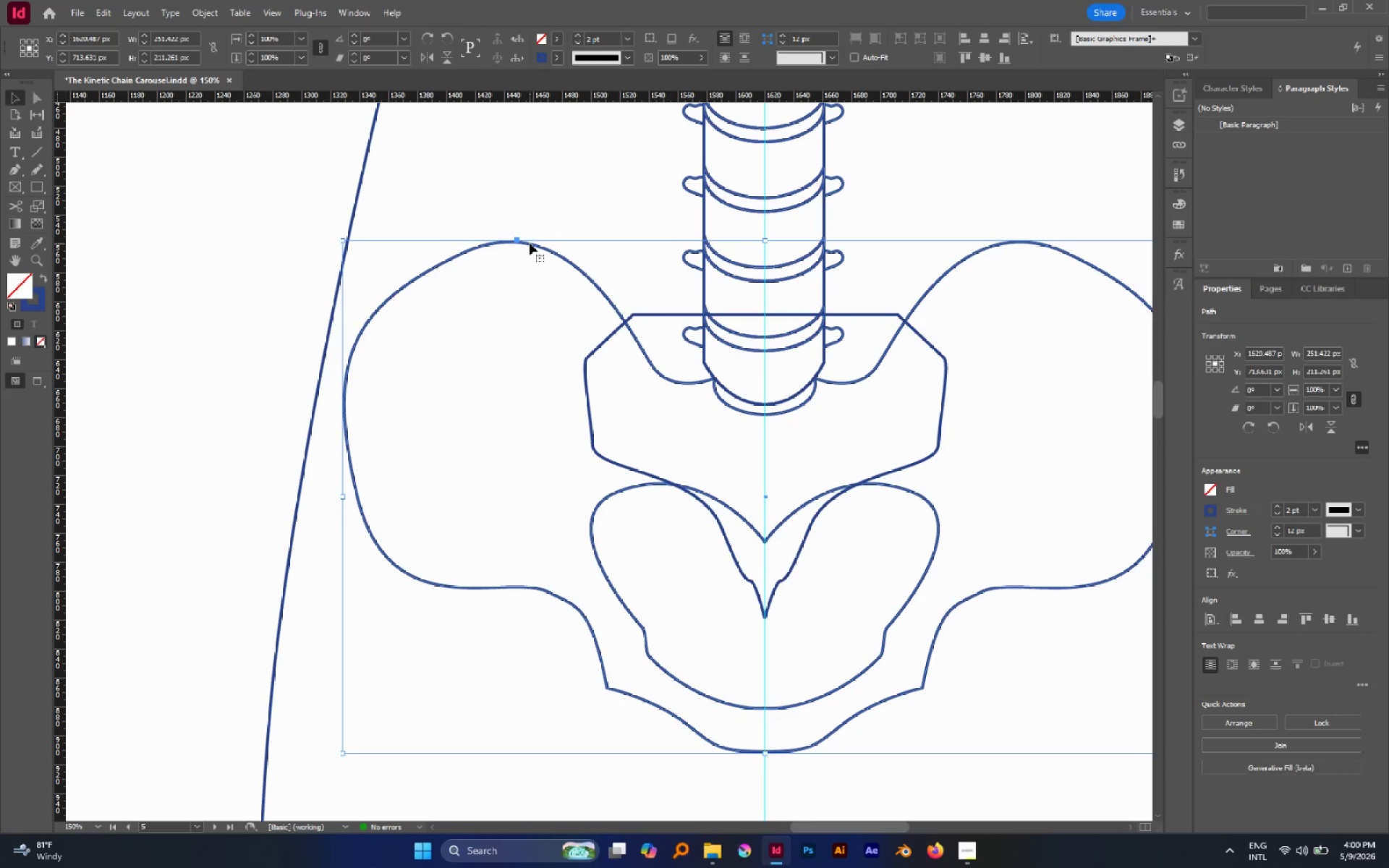 
key(Control+C)
 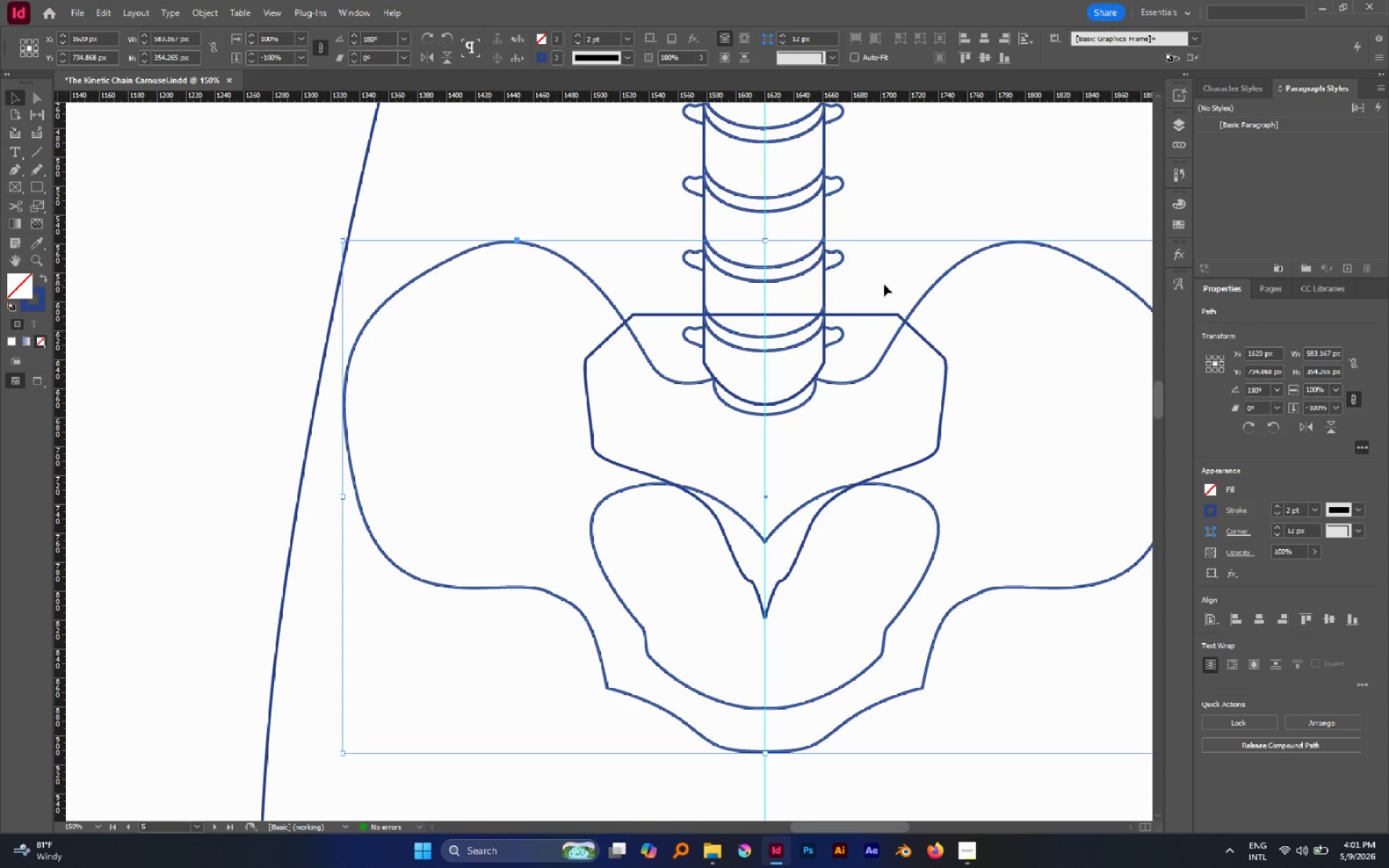 
left_click_drag(start_coordinate=[883, 283], to_coordinate=[925, 359])
 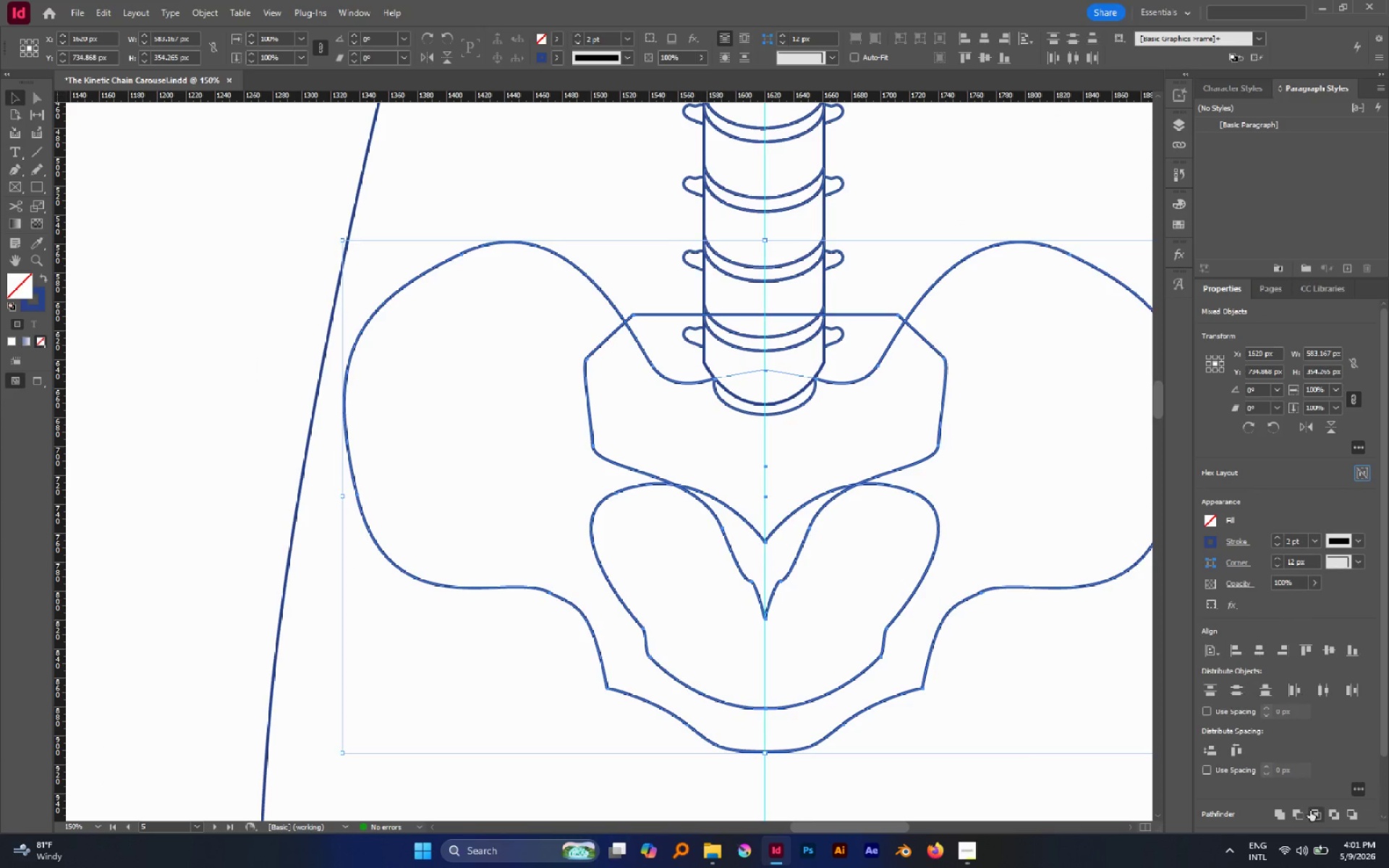 
left_click([1310, 810])
 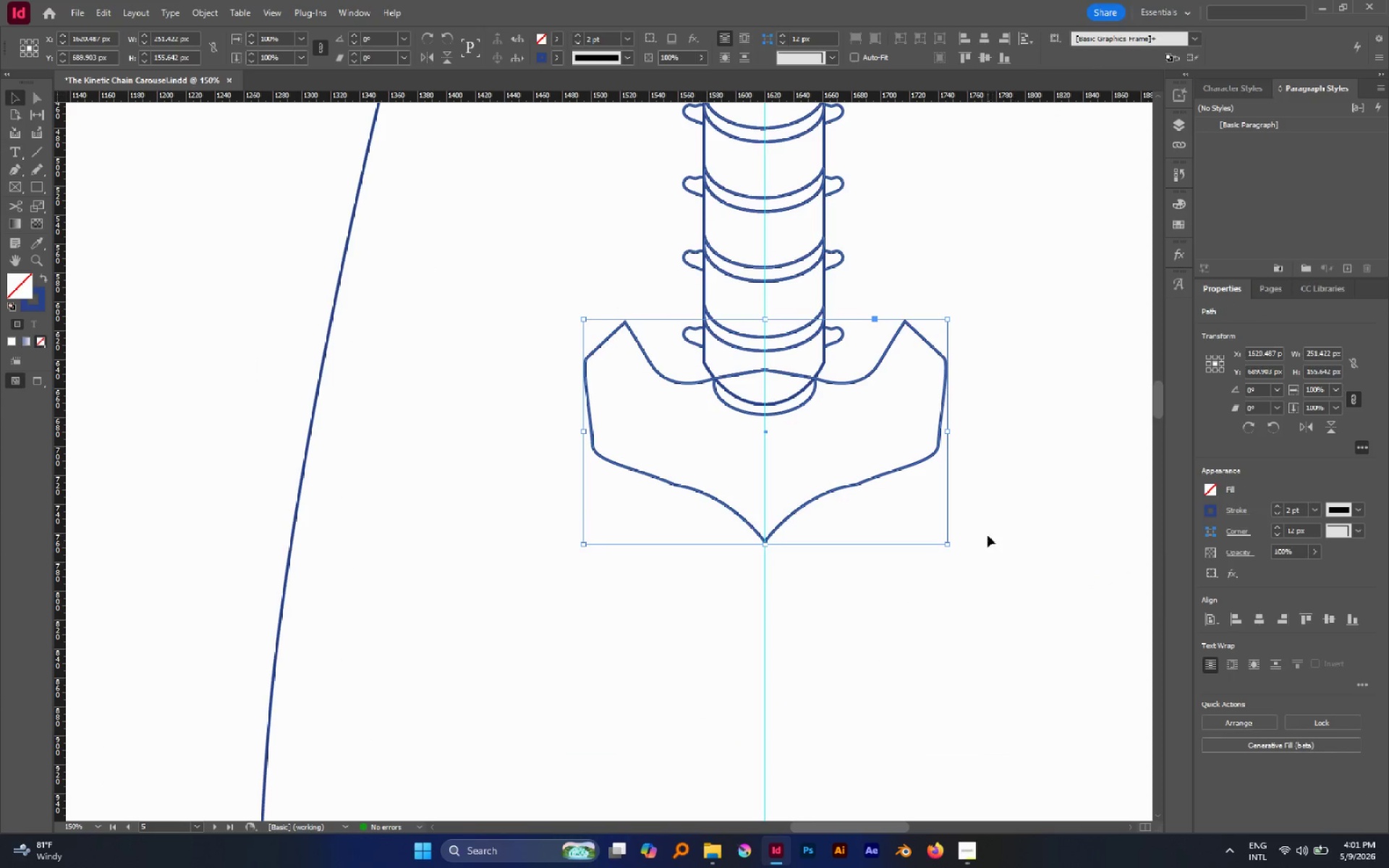 
key(Alt+Control+Shift+V)
 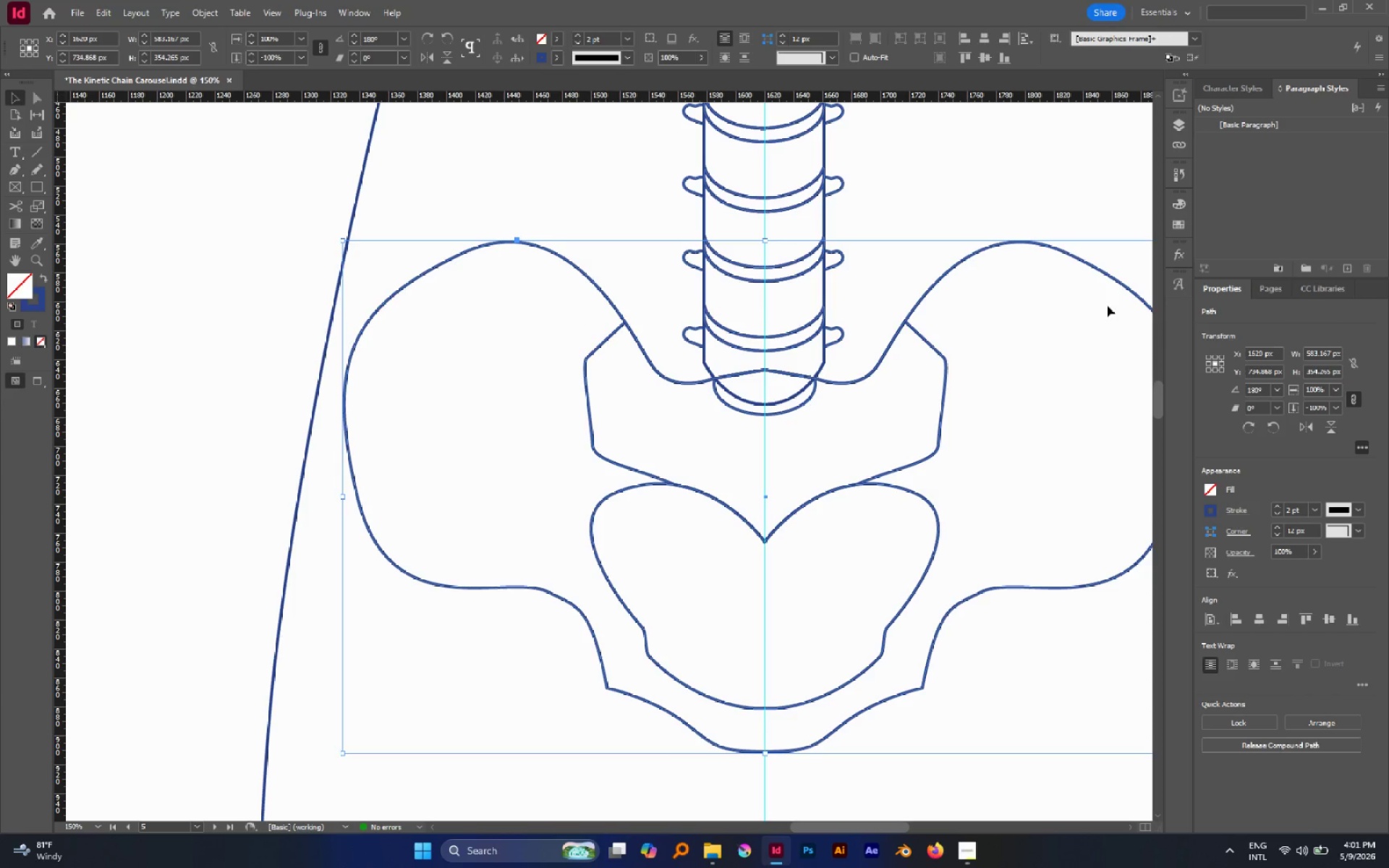 
left_click_drag(start_coordinate=[1079, 357], to_coordinate=[1071, 359])
 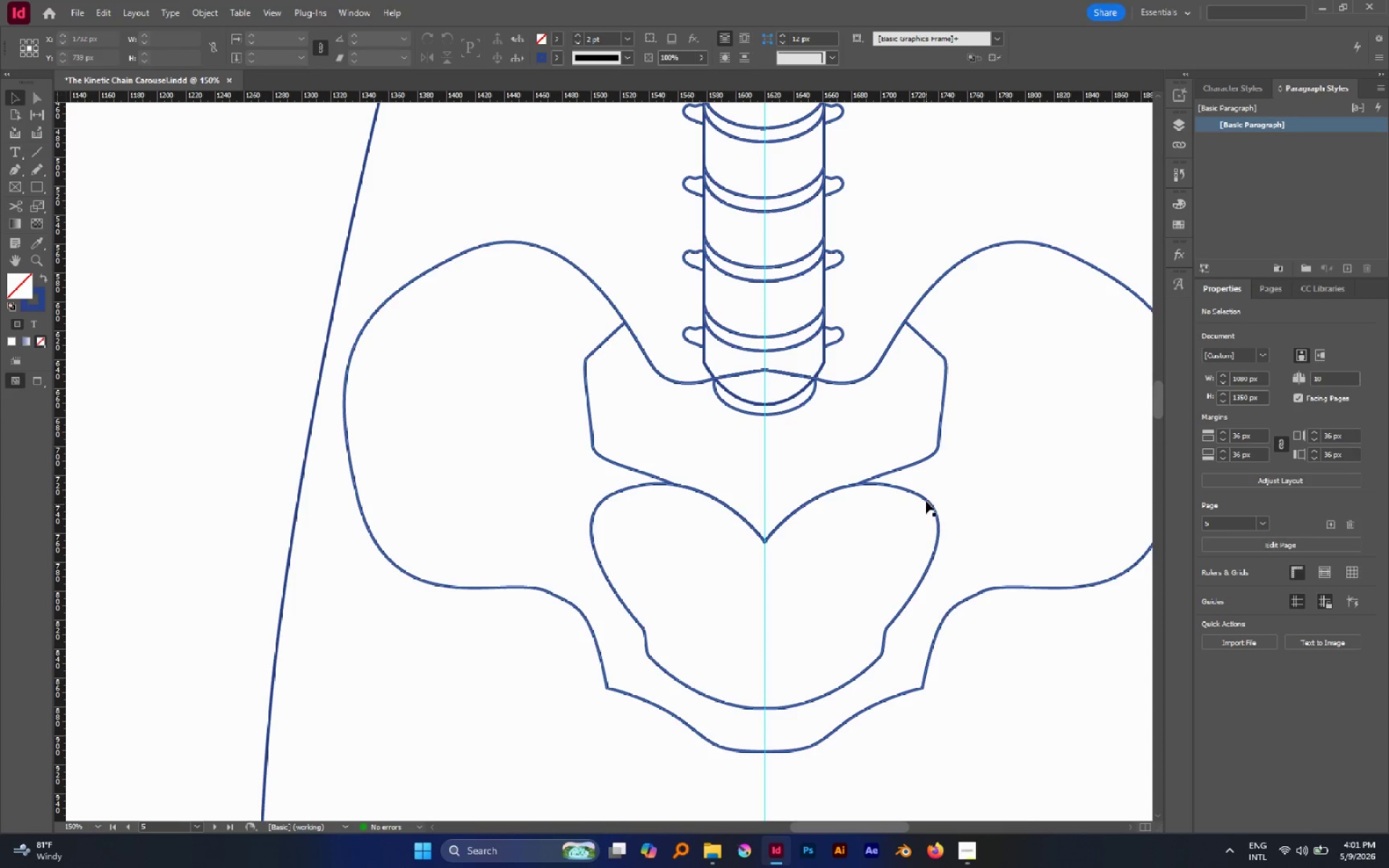 
left_click([926, 501])
 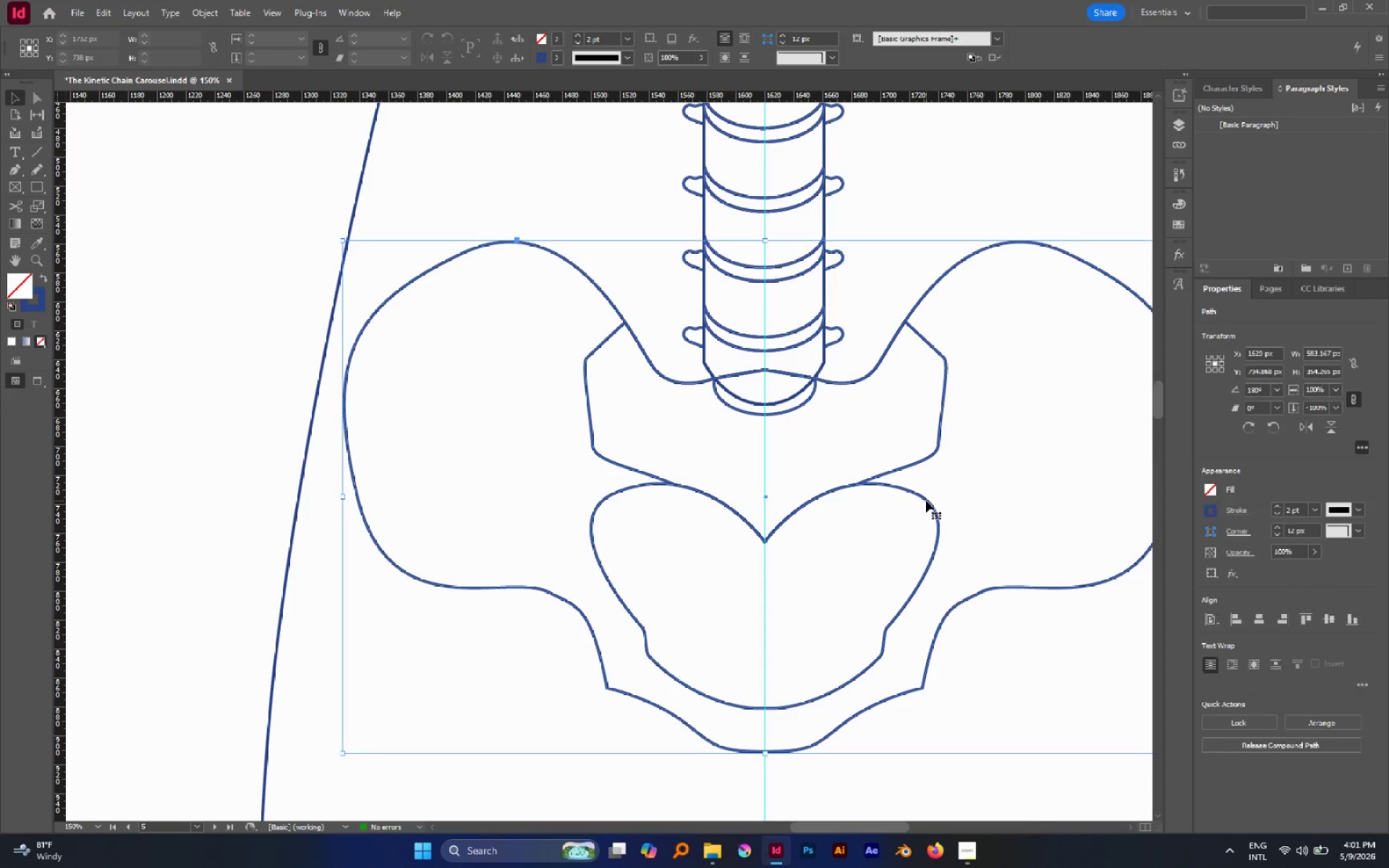 
key(A)
 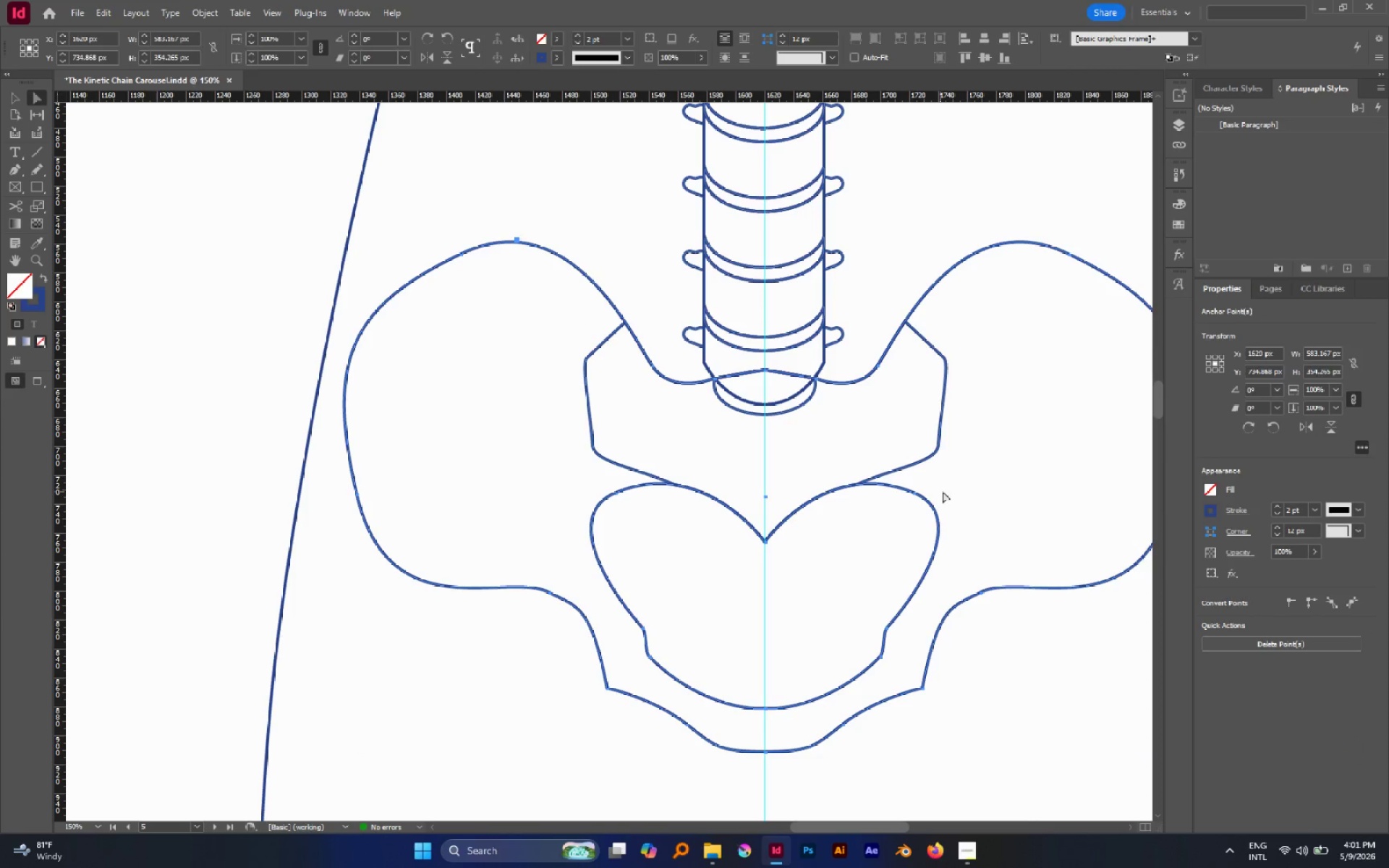 
left_click([943, 491])
 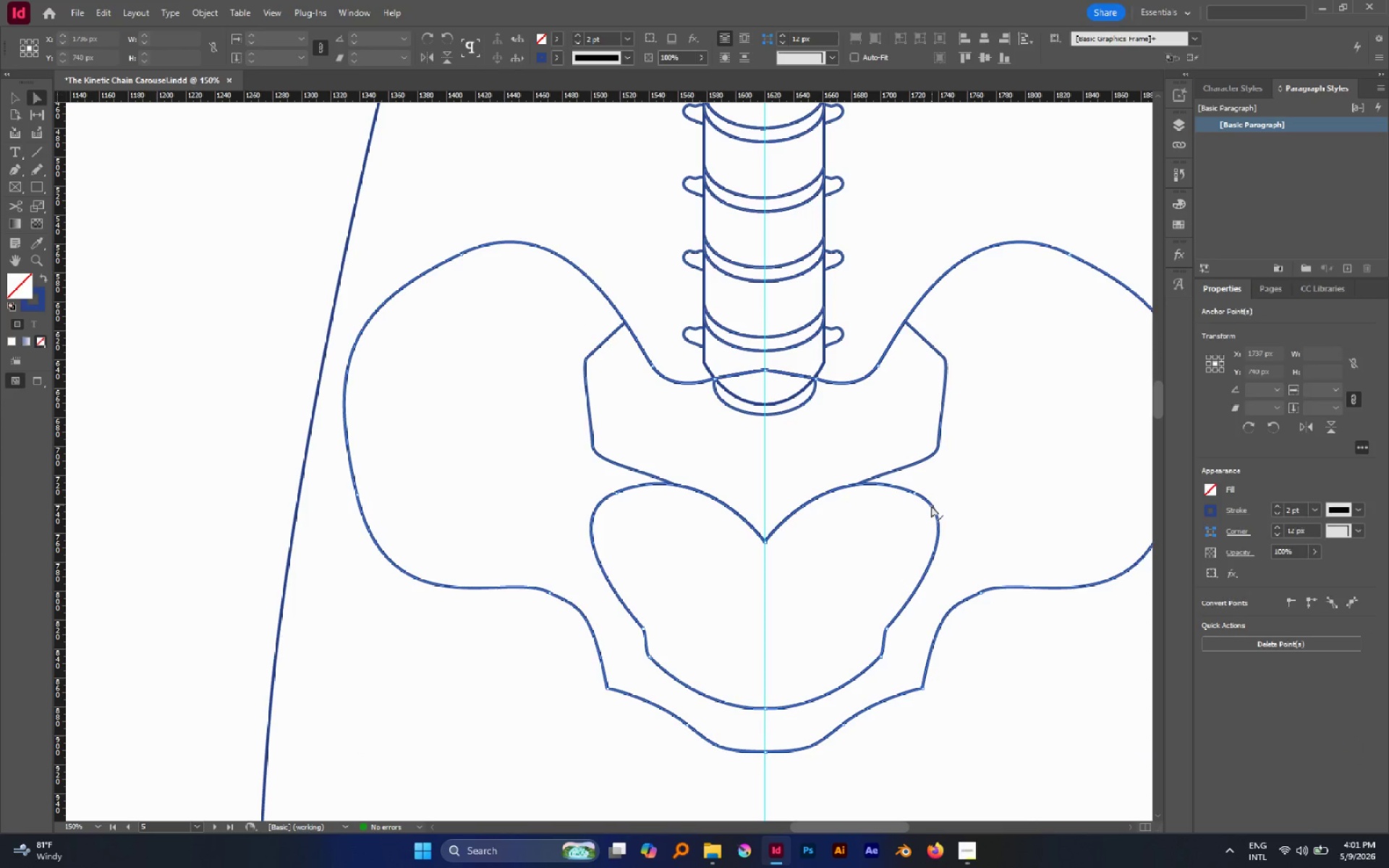 
hold_key(key=AltLeft, duration=0.97)
left_click([931, 506])
 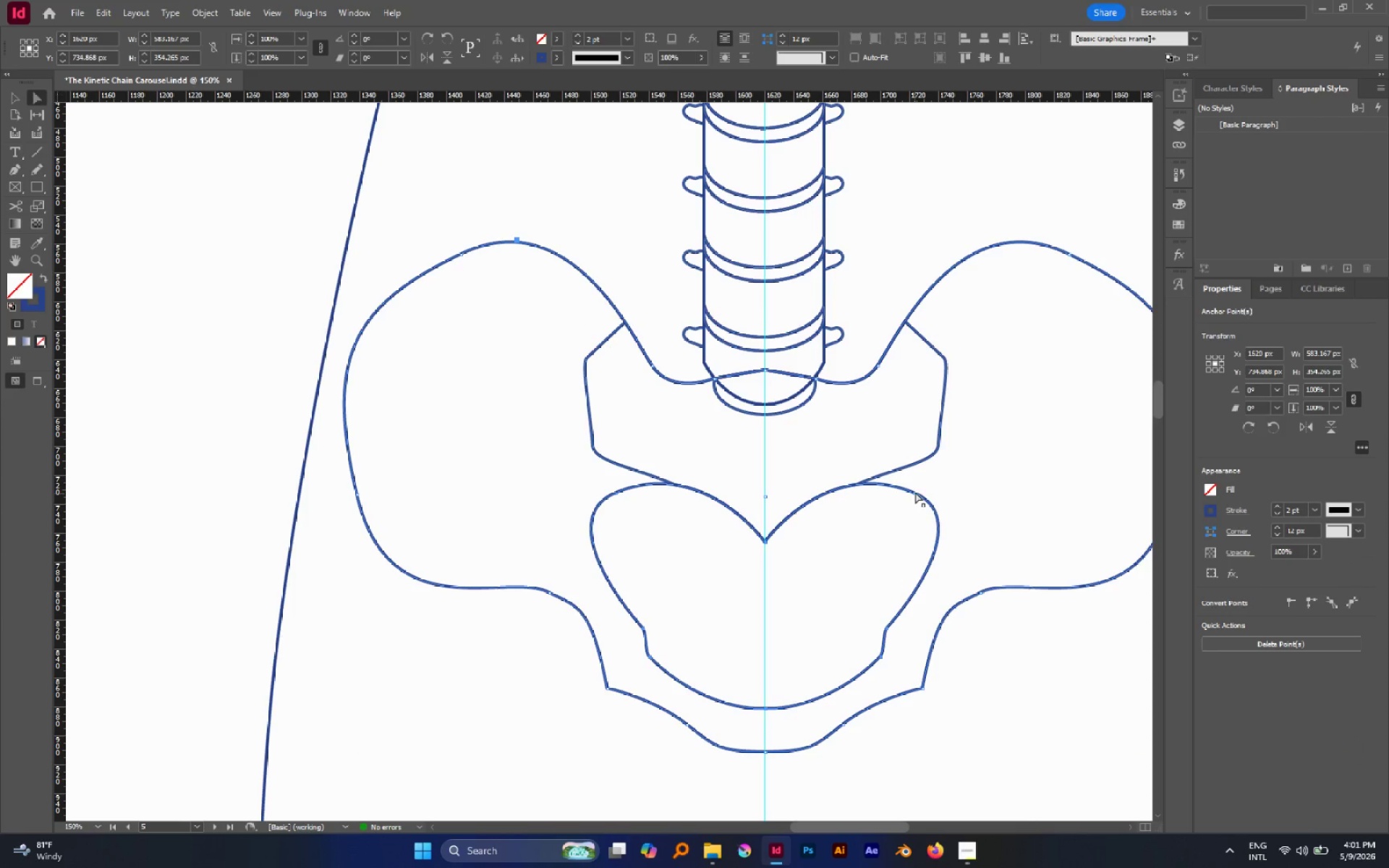 
left_click([924, 481])
 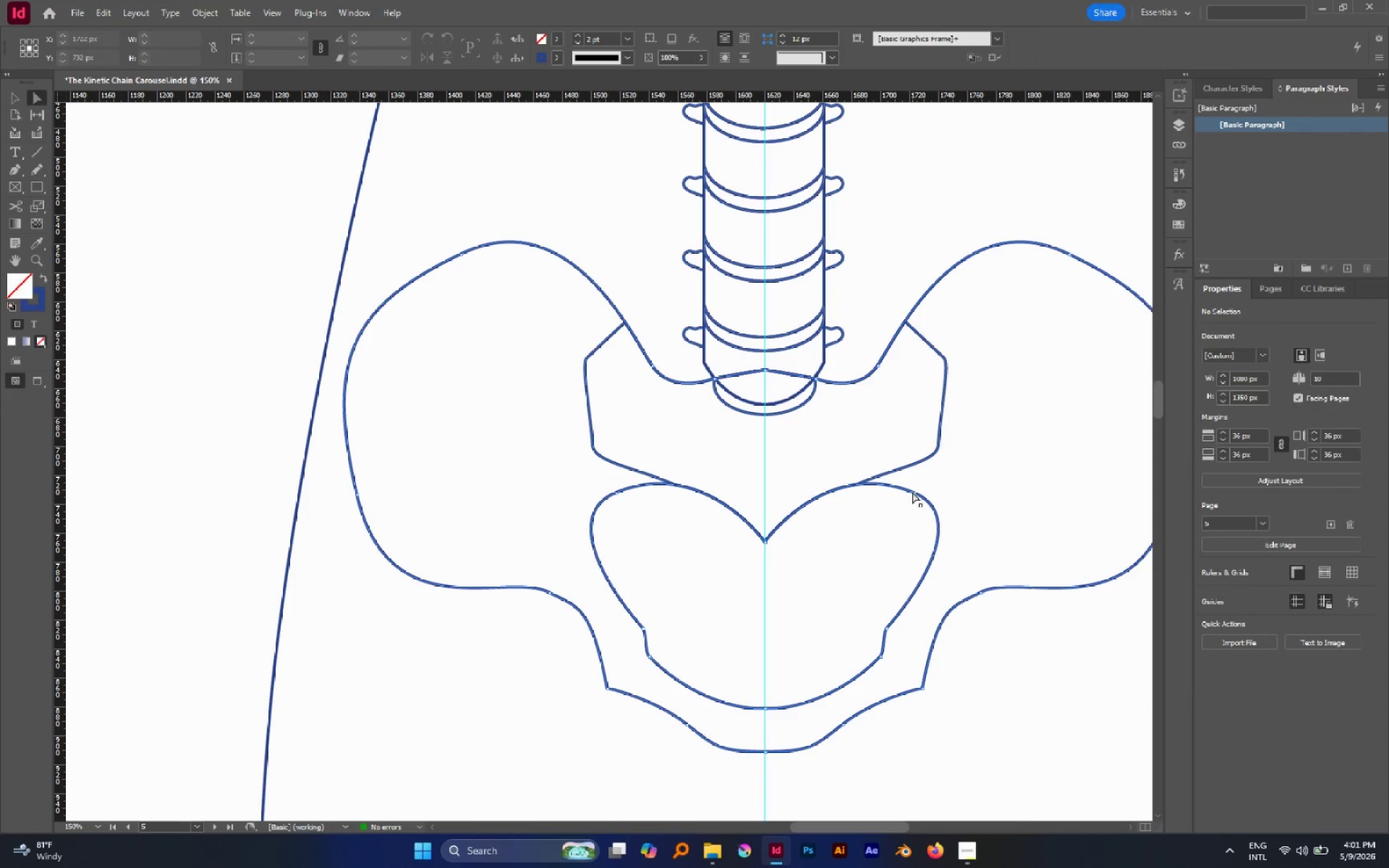 
left_click([913, 491])
 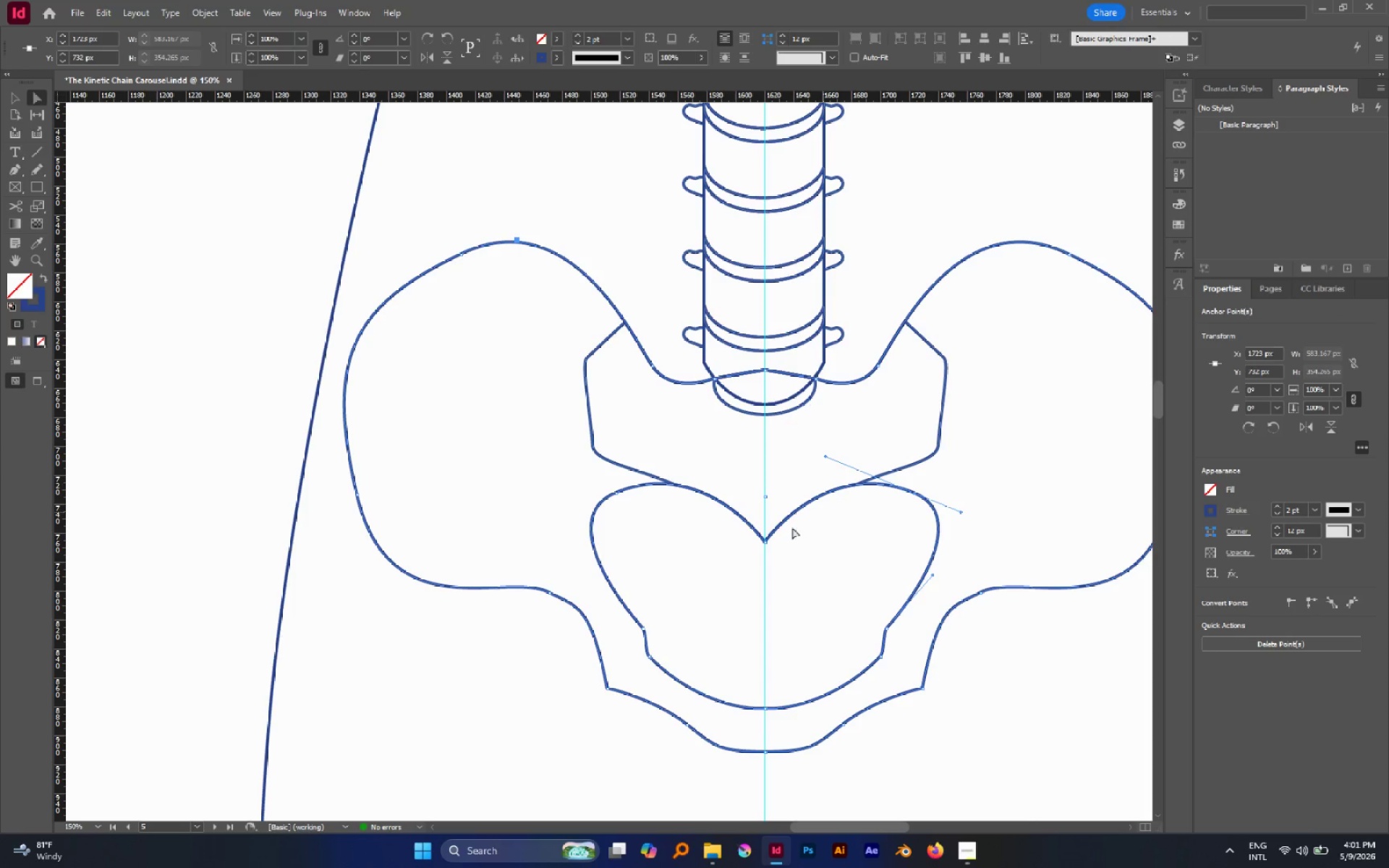 
left_click([763, 539])
 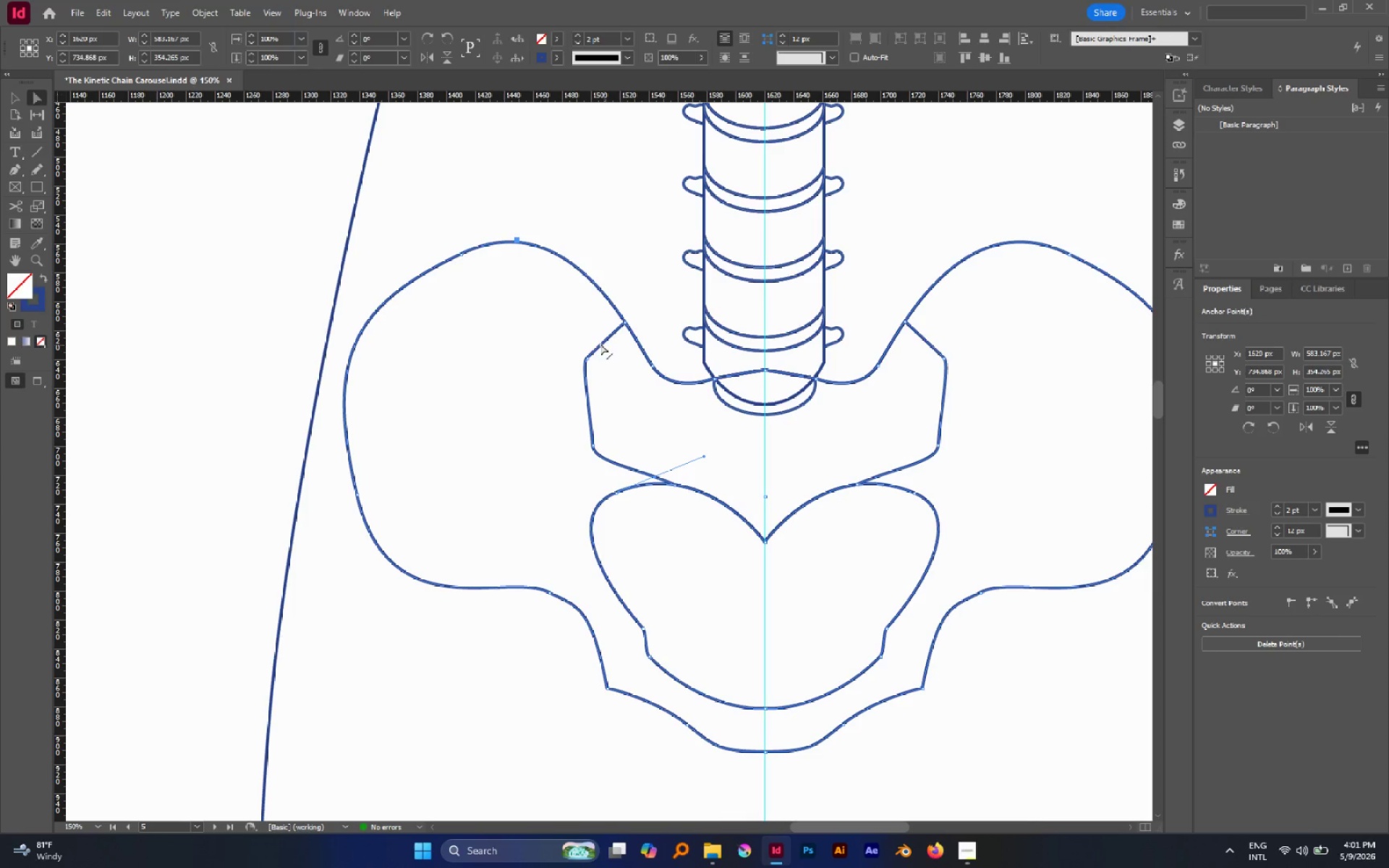 
left_click([556, 305])
 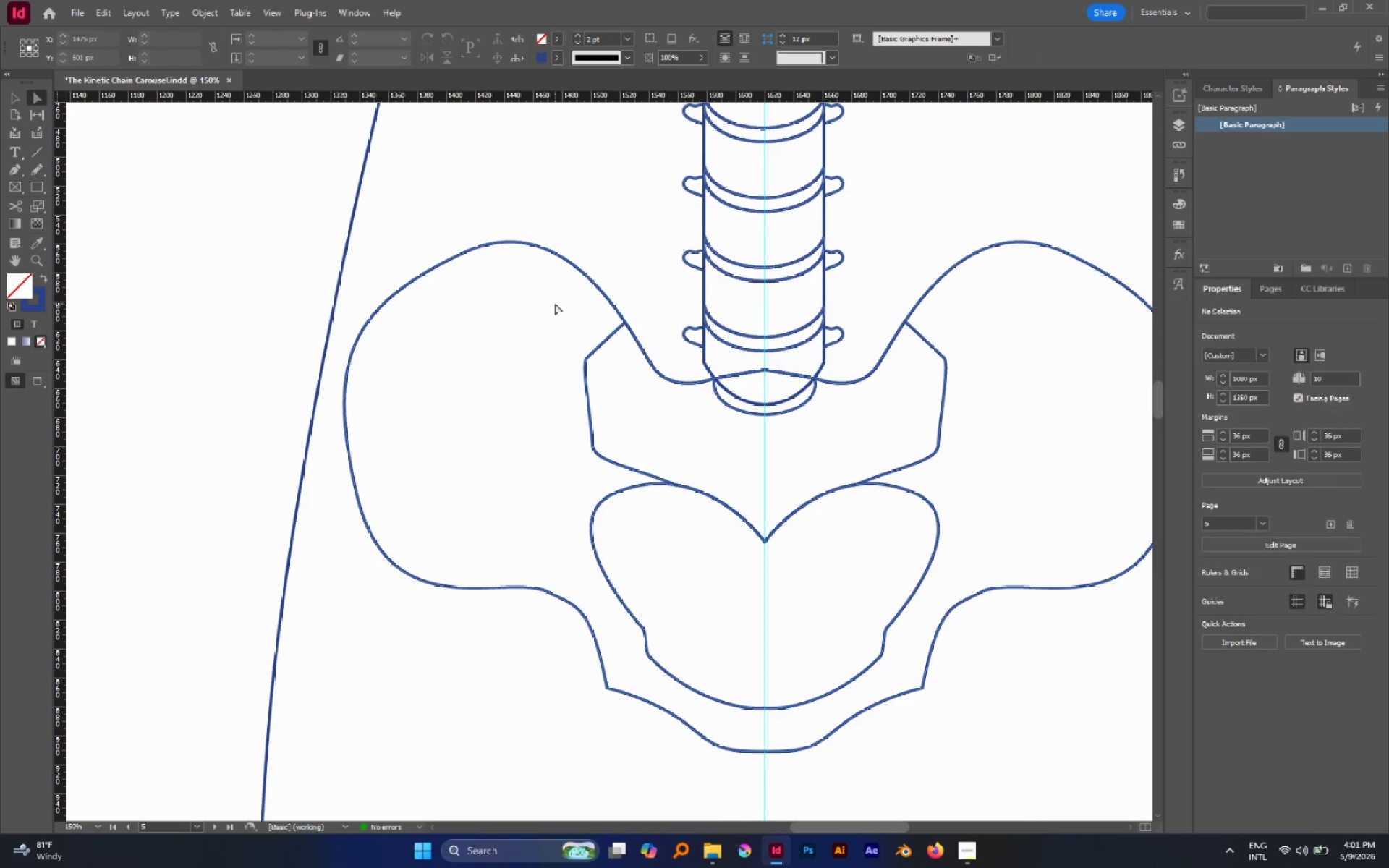 
key(V)
 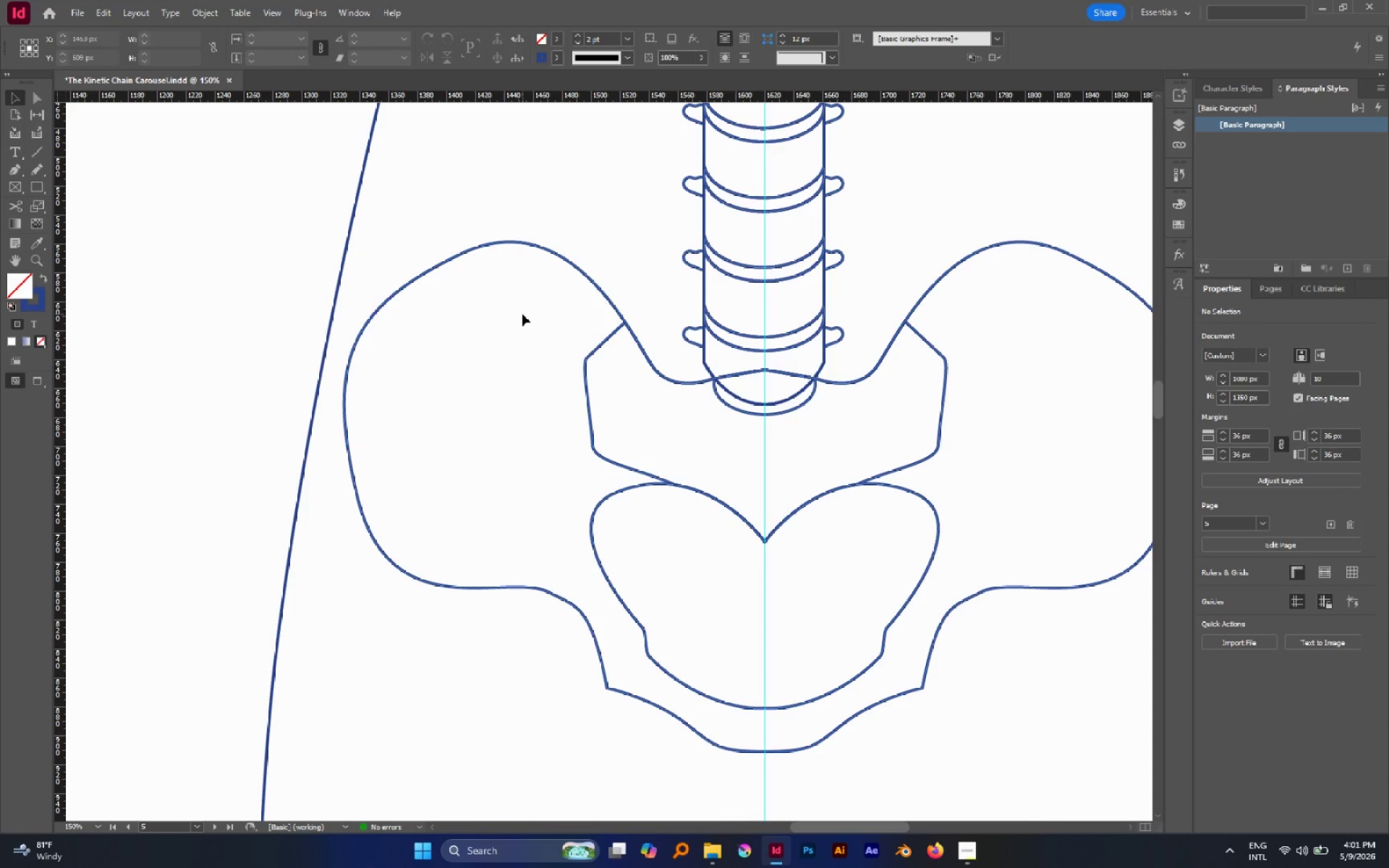 
key(A)
 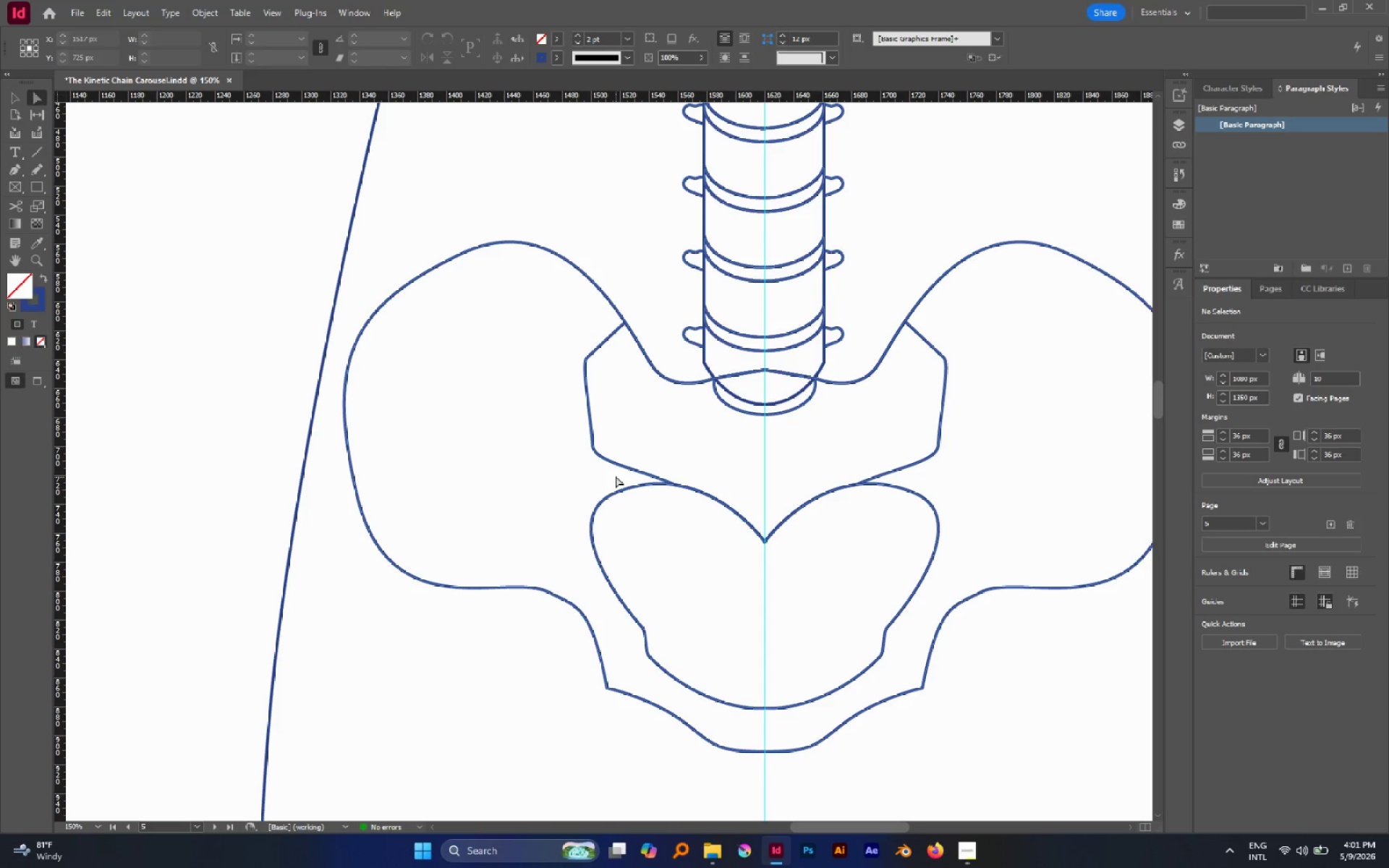 
hold_key(key=AltLeft, duration=1.25)
left_click([613, 461])
 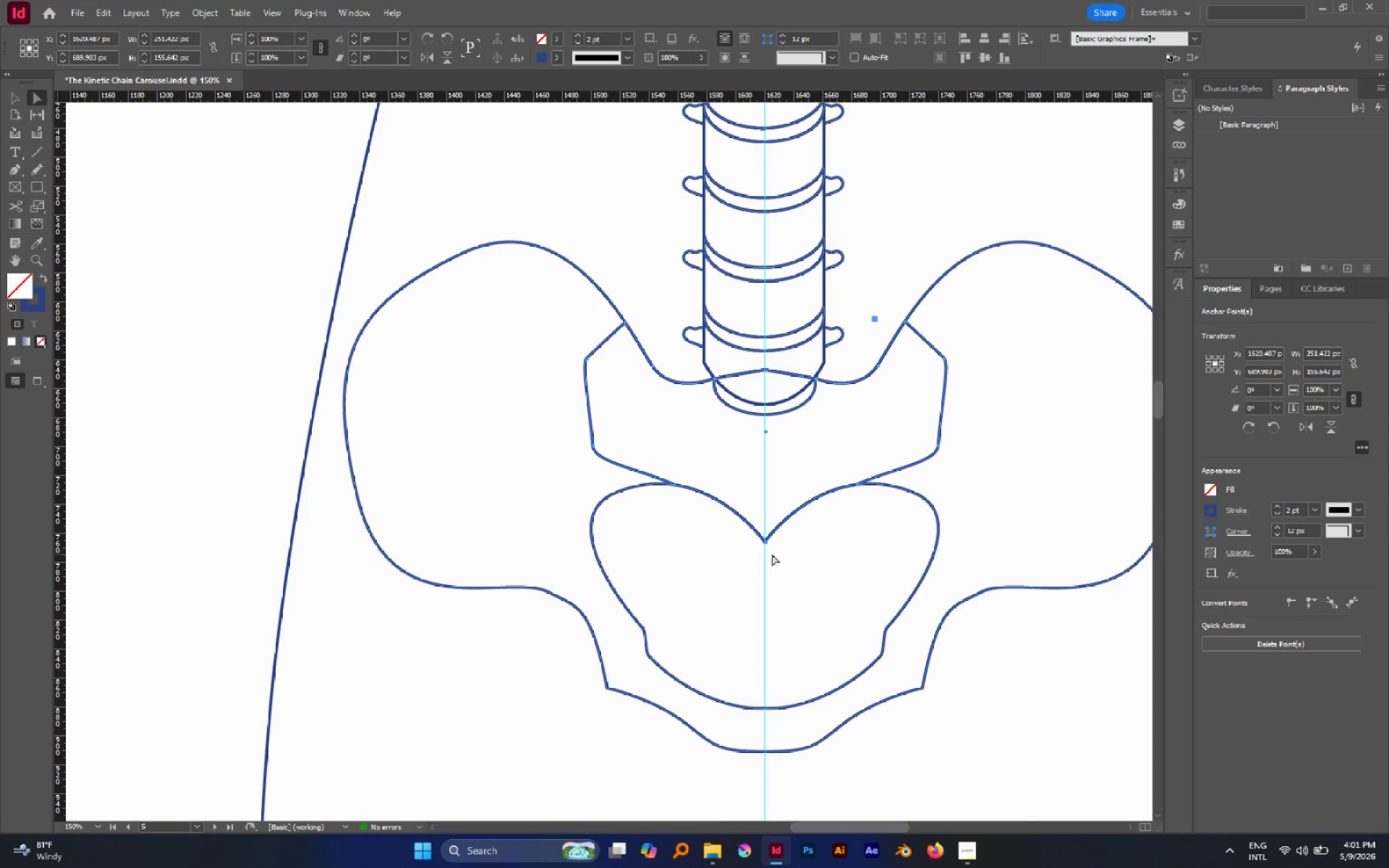 
key(V)
 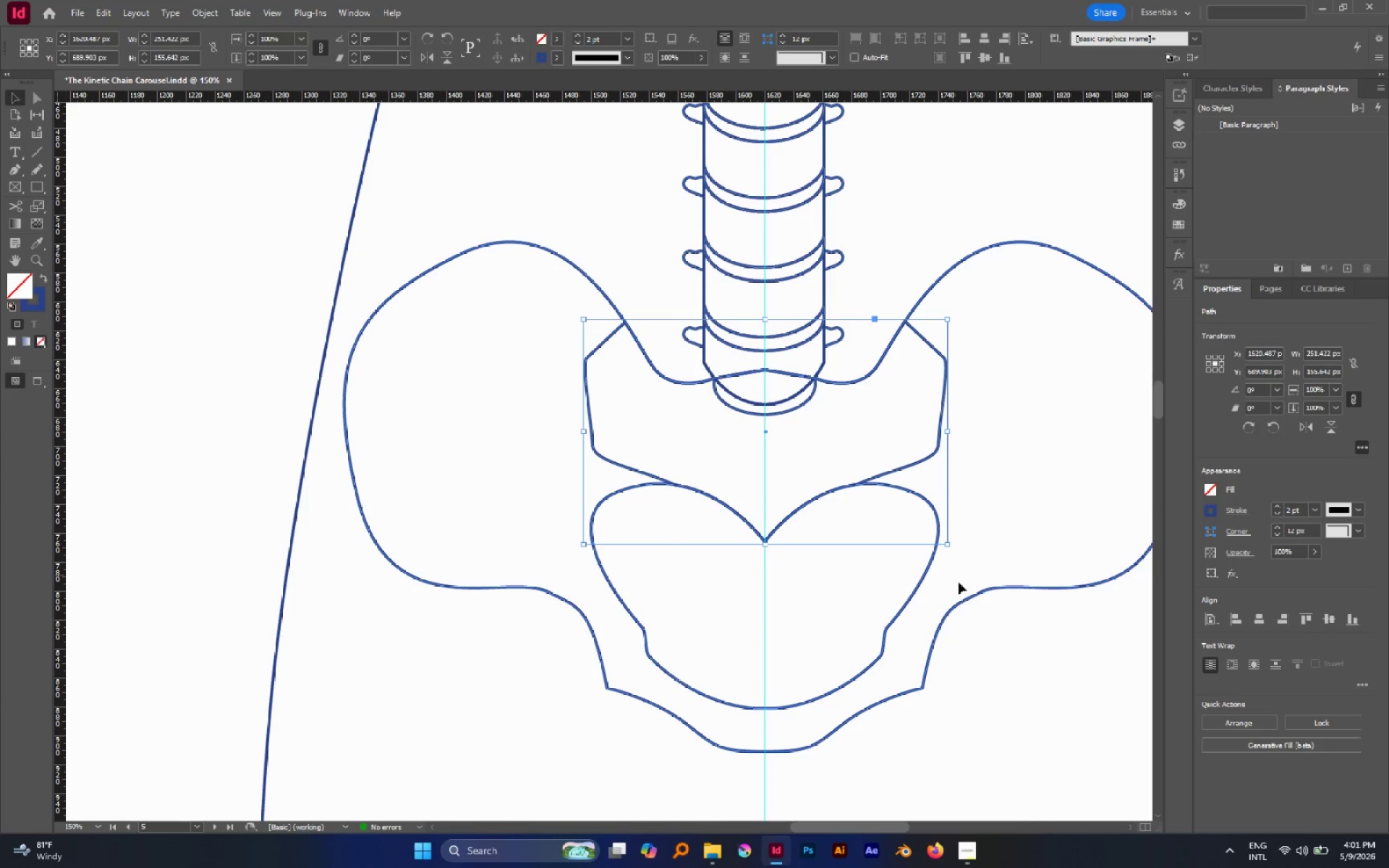 
left_click_drag(start_coordinate=[978, 546], to_coordinate=[1054, 647])
 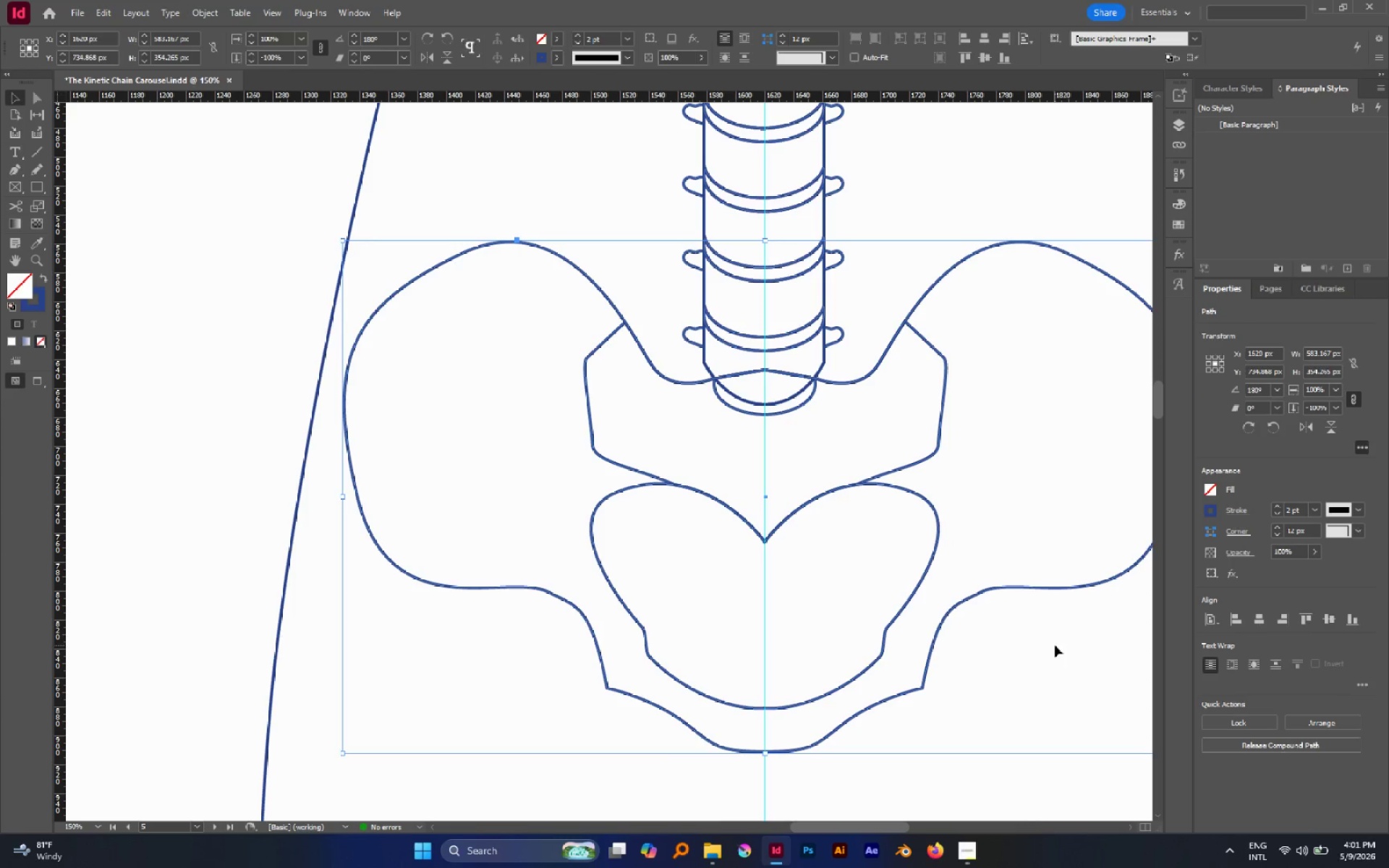 
key(Control+L)
 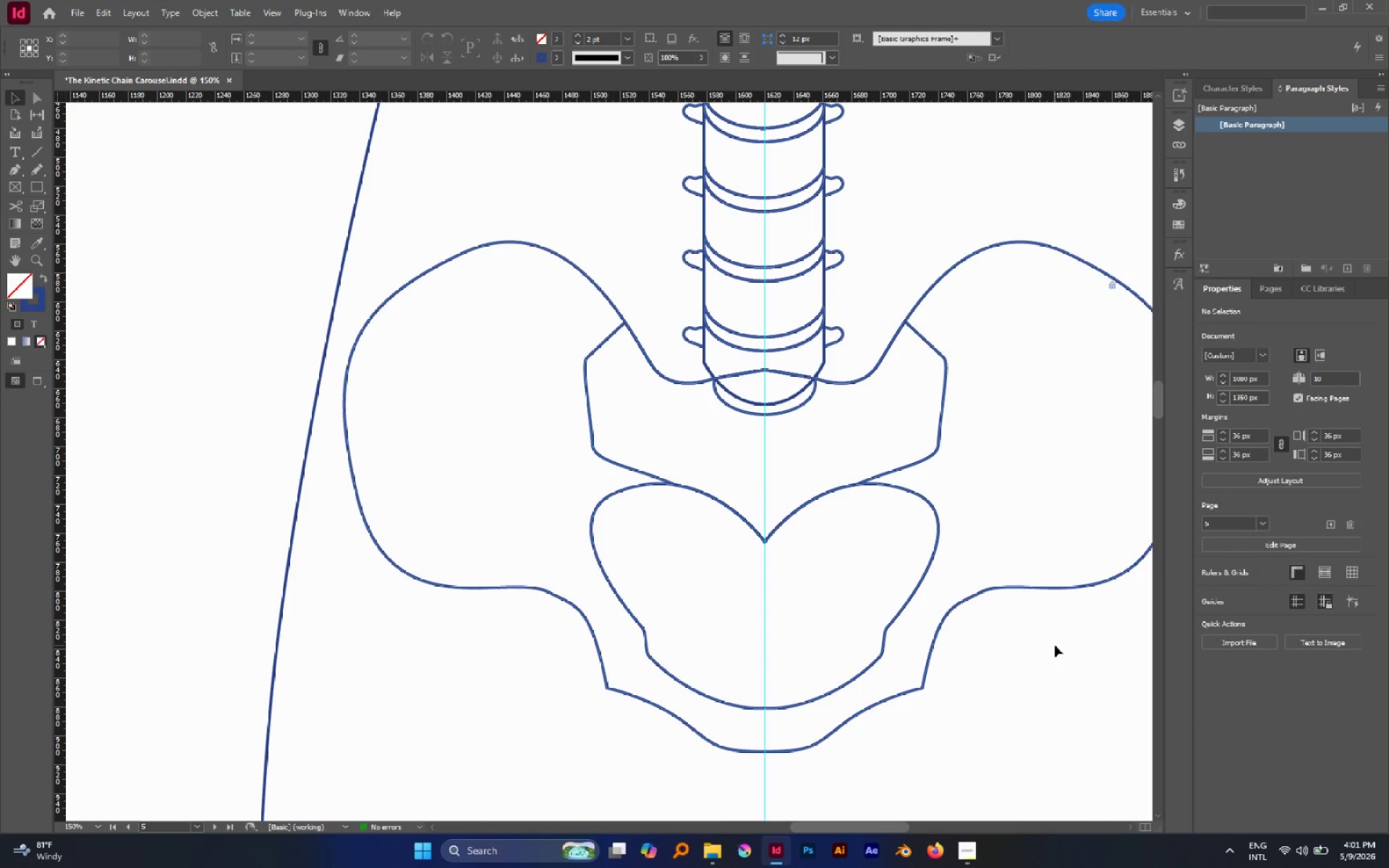 
key(Control+ControlLeft)
 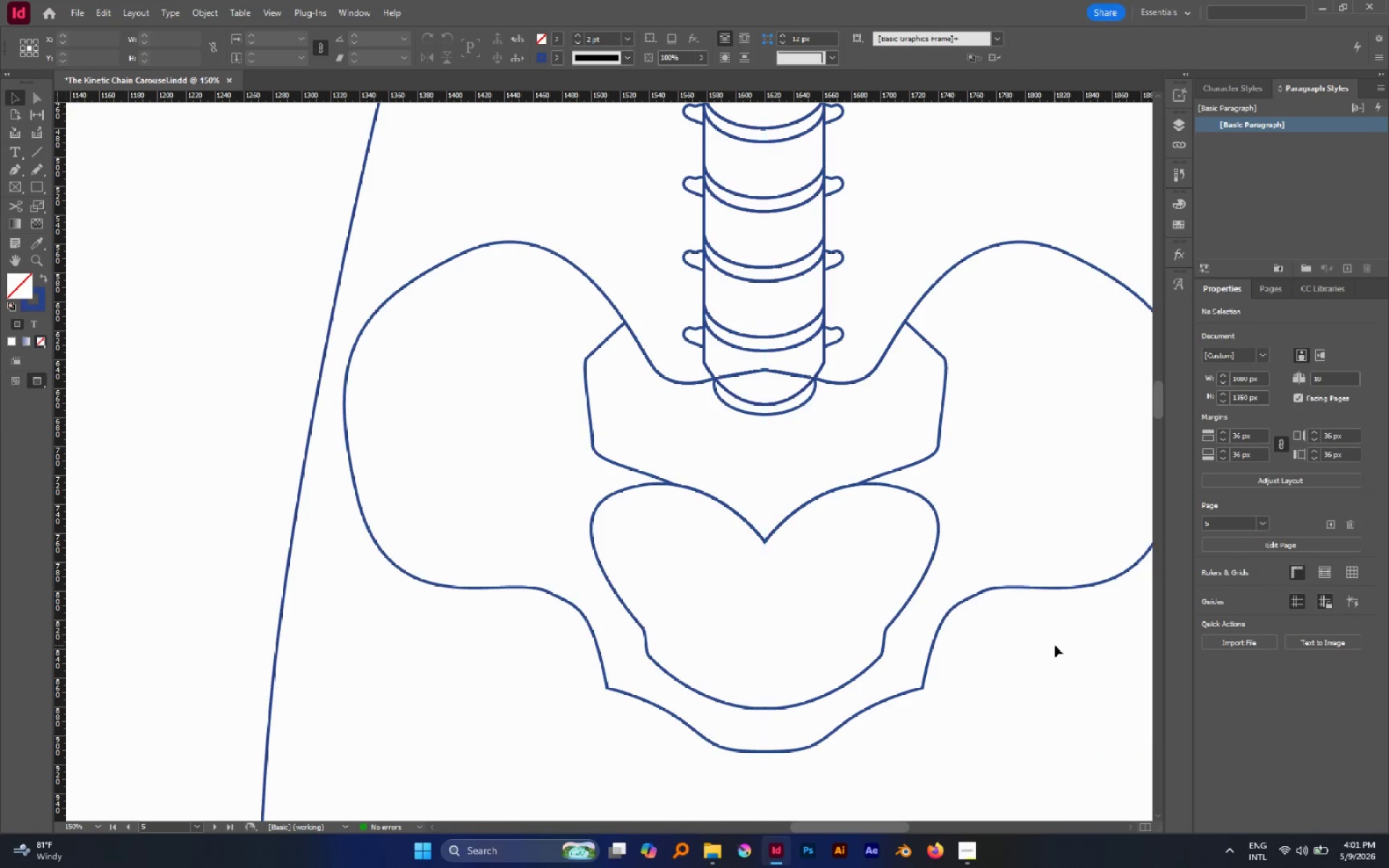 
key(W)
 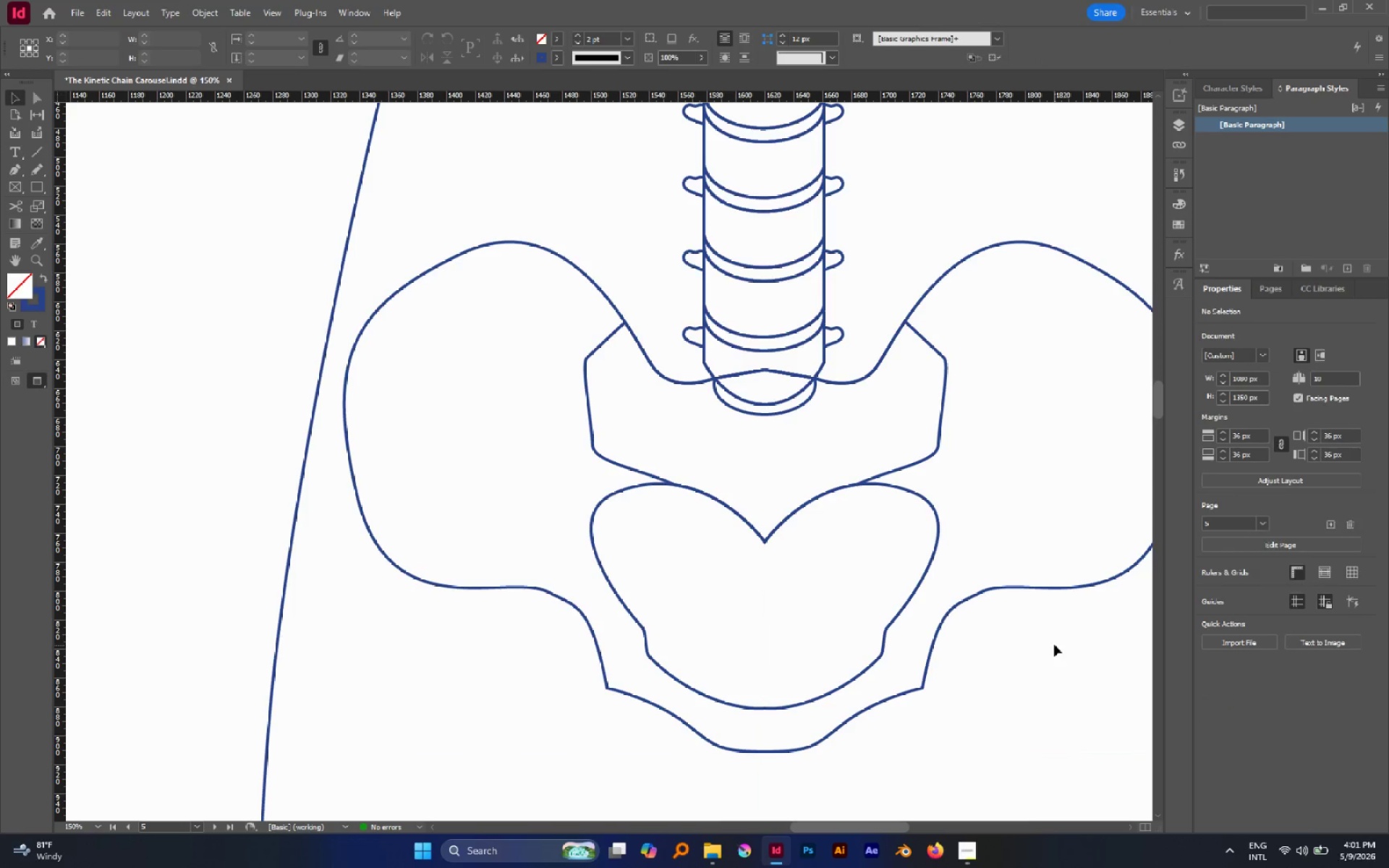 
key(A)
 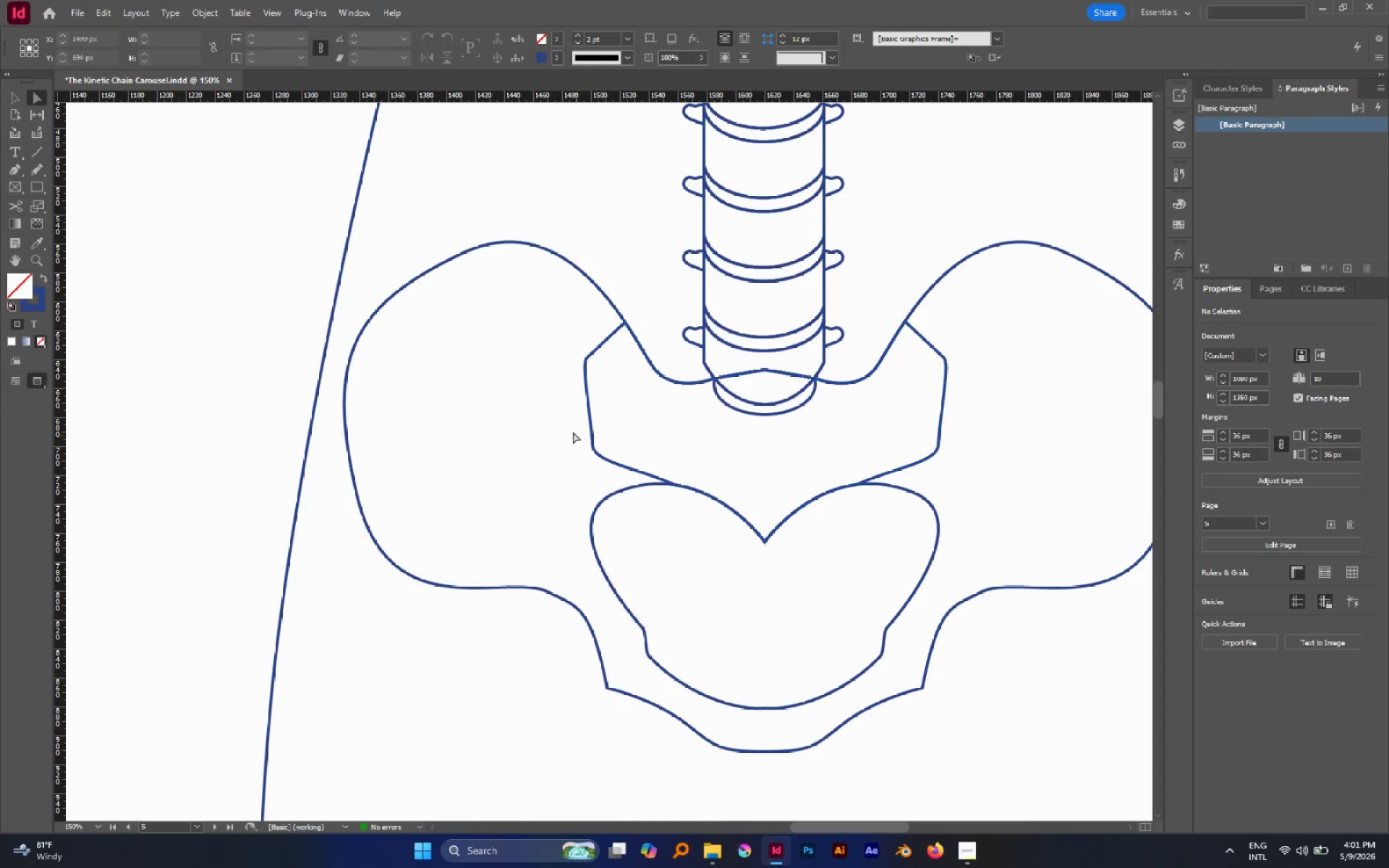 
left_click_drag(start_coordinate=[566, 418], to_coordinate=[953, 516])
 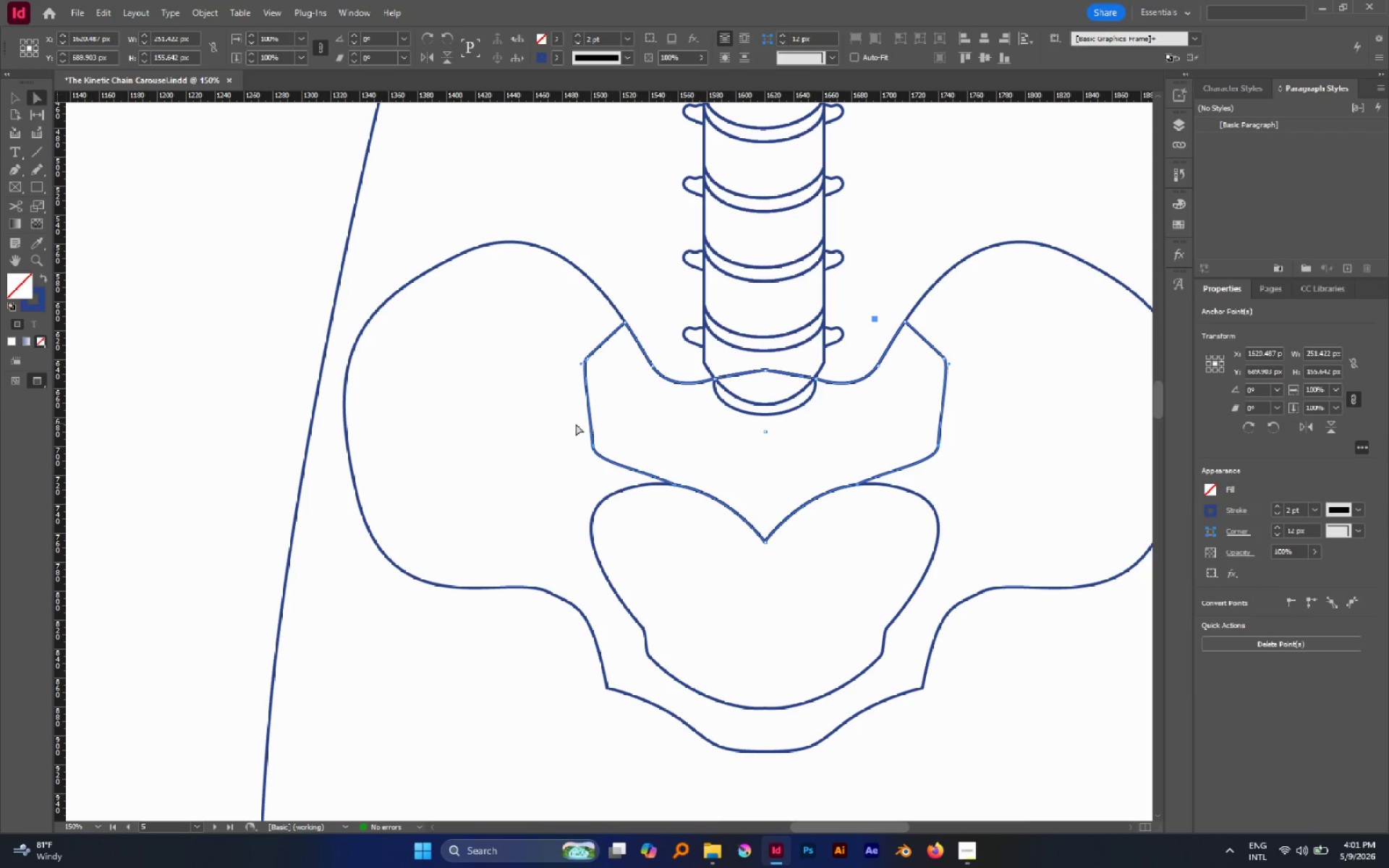 
left_click_drag(start_coordinate=[571, 433], to_coordinate=[962, 548])
 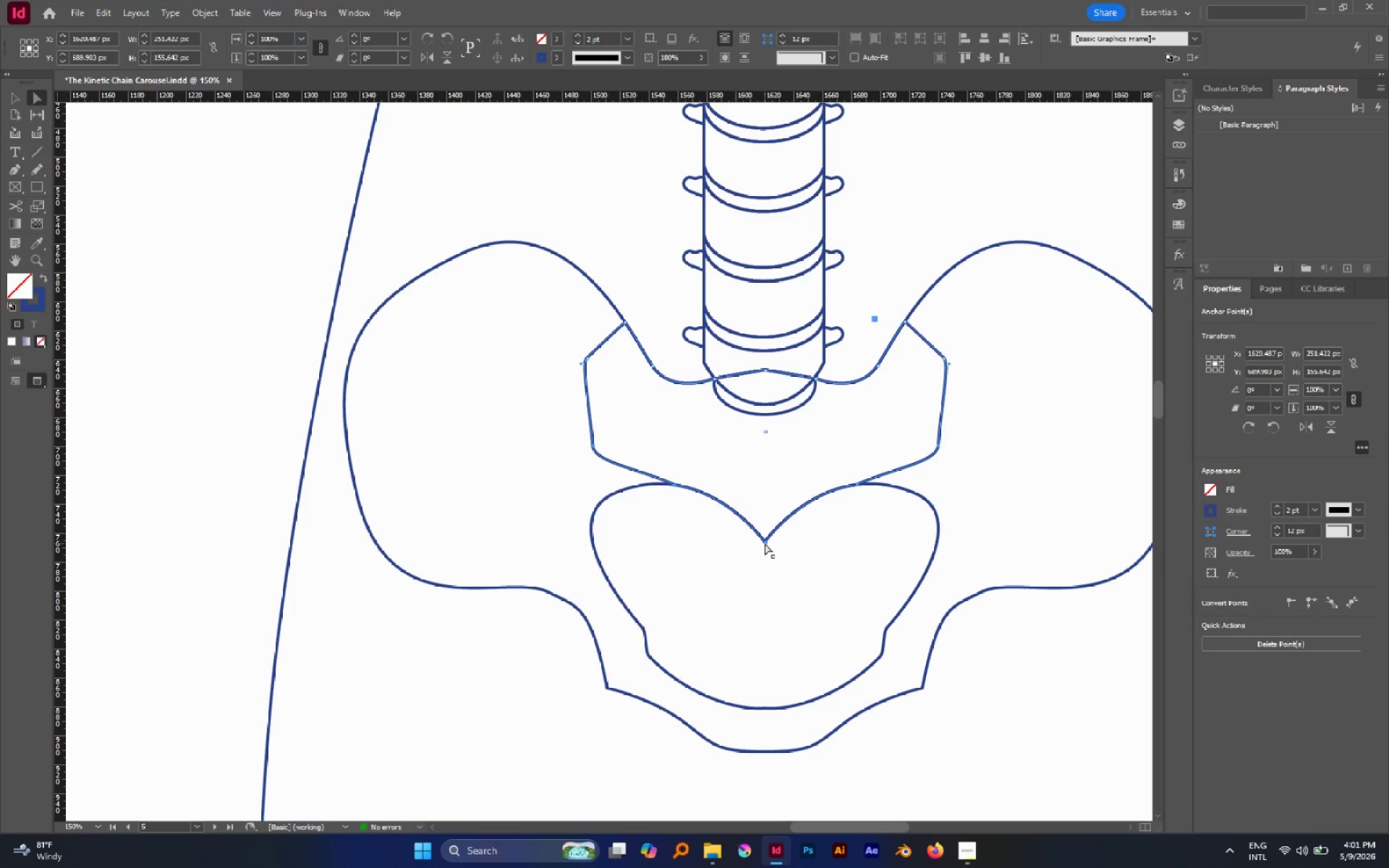 
left_click_drag(start_coordinate=[765, 543], to_coordinate=[764, 566])
 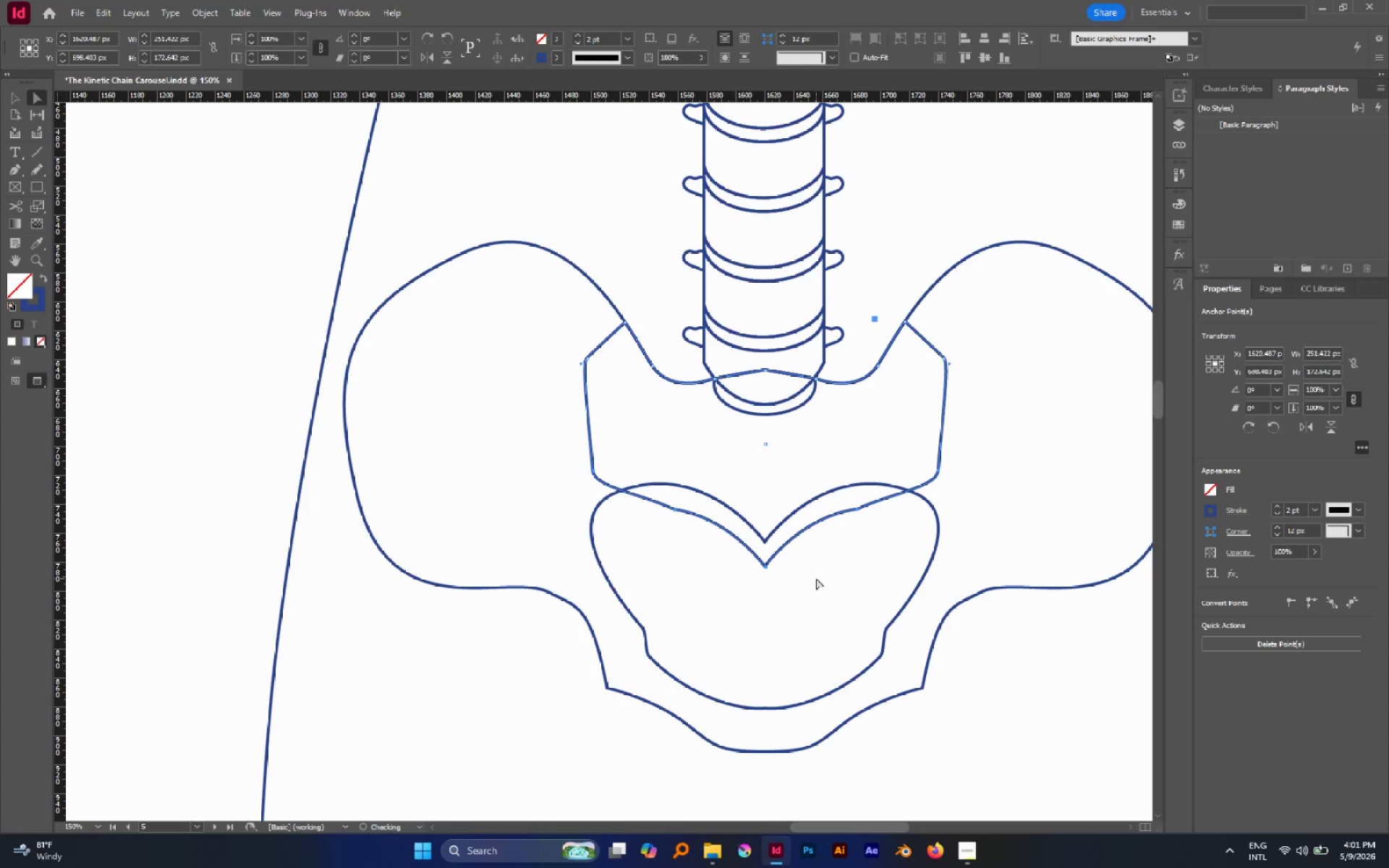 
hold_key(key=ShiftLeft, duration=0.89)
 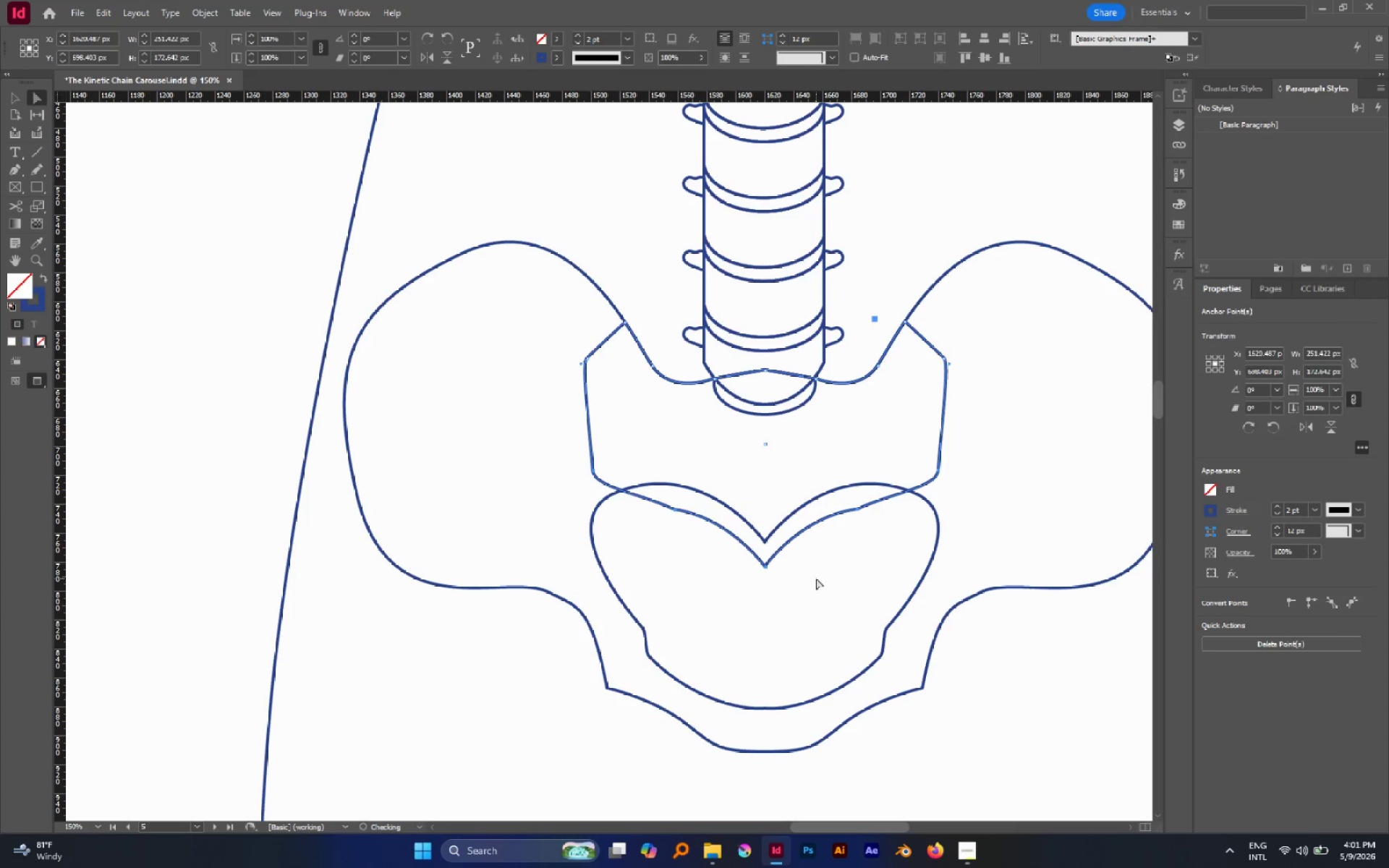 
left_click([816, 578])
 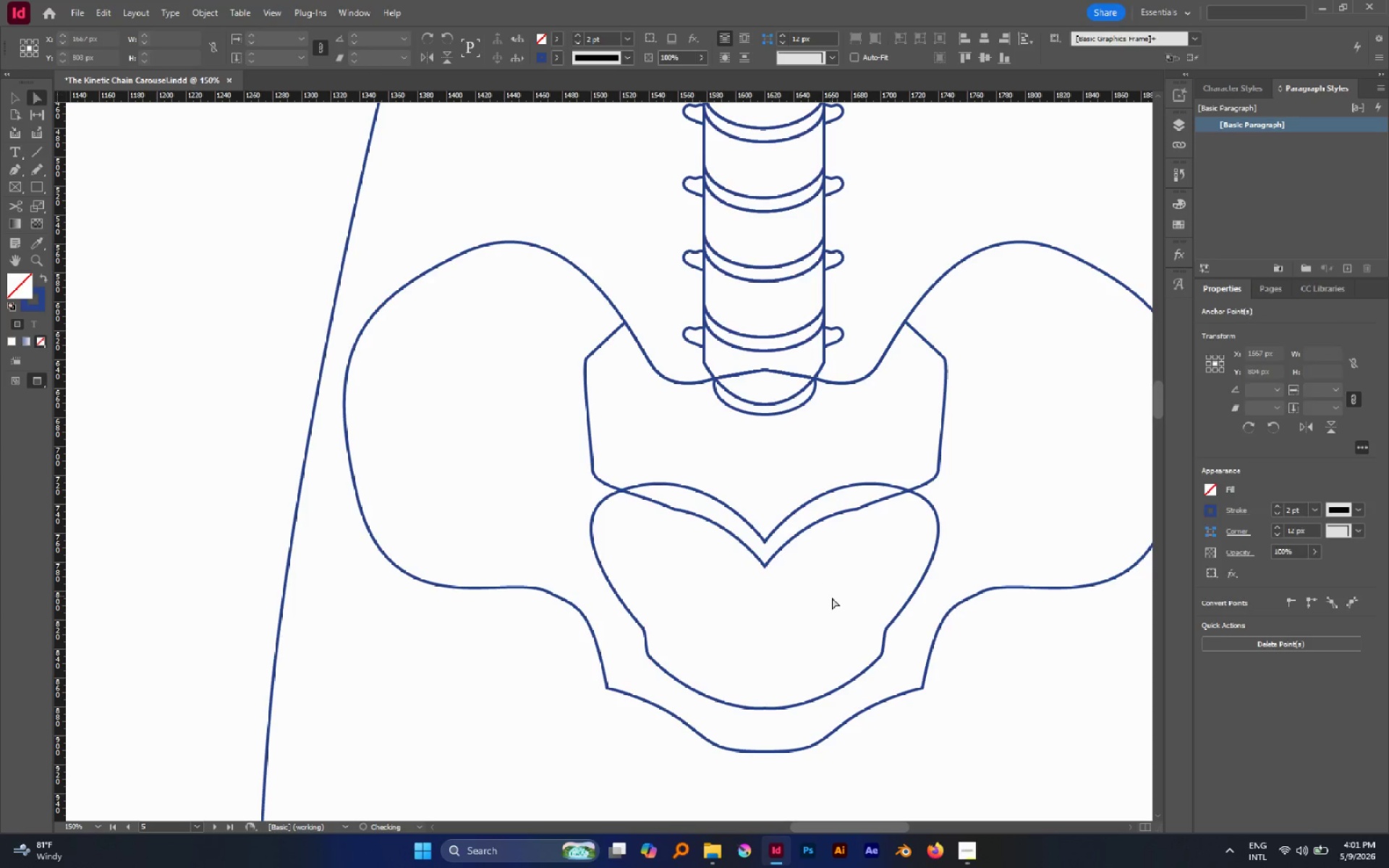 
left_click_drag(start_coordinate=[832, 597], to_coordinate=[713, 535])
 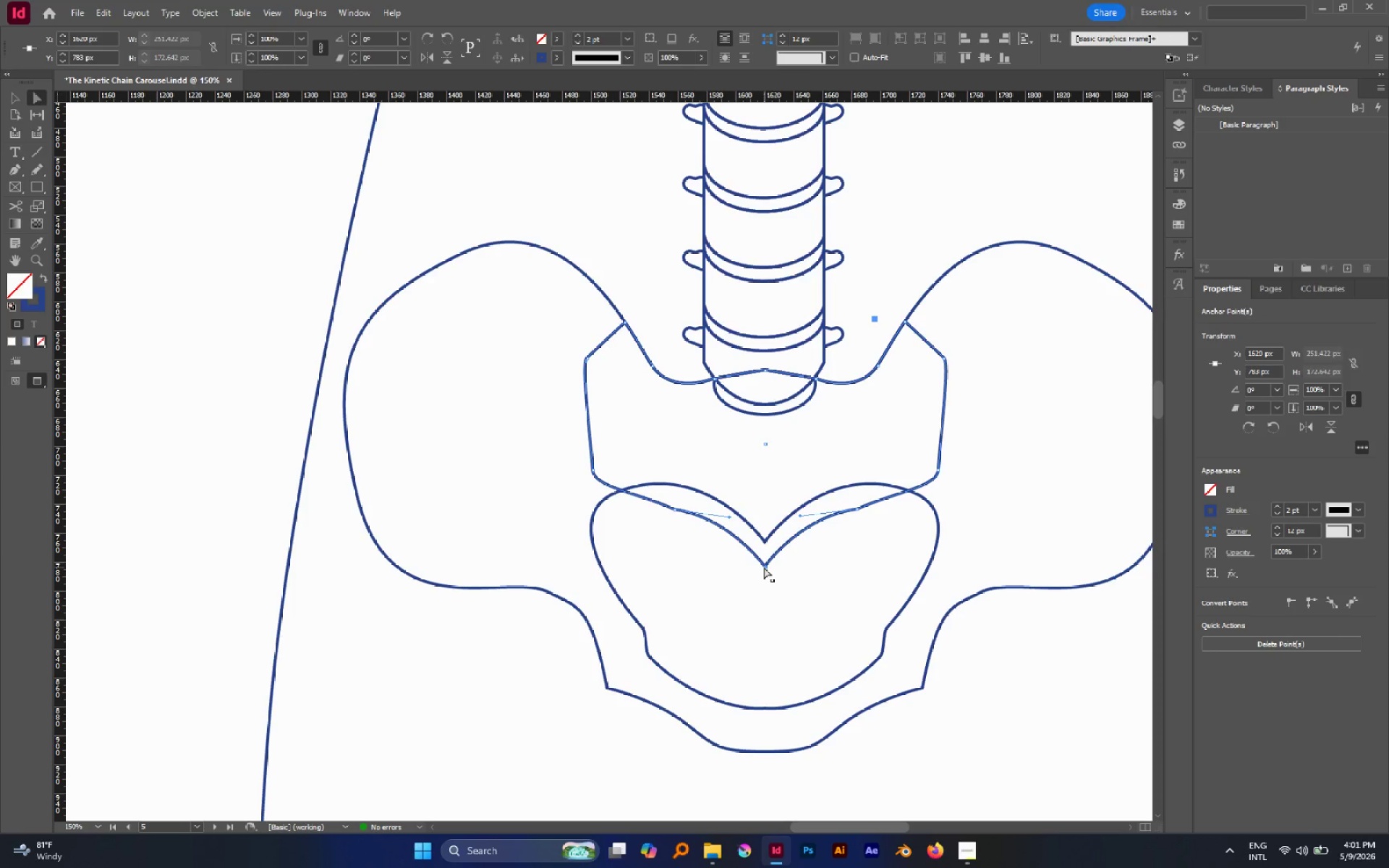 
left_click_drag(start_coordinate=[764, 567], to_coordinate=[770, 612])
 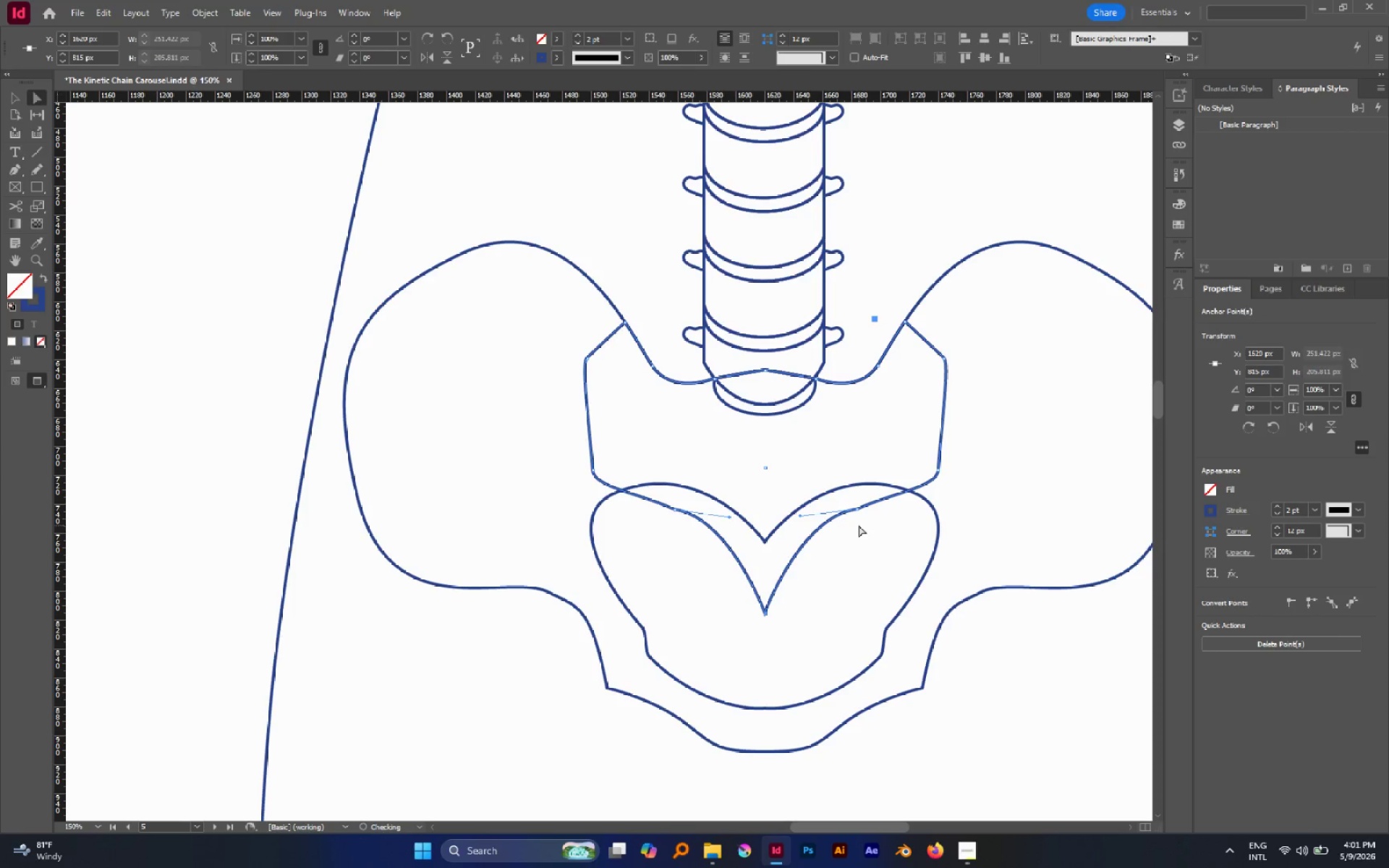 
hold_key(key=ShiftLeft, duration=0.77)
 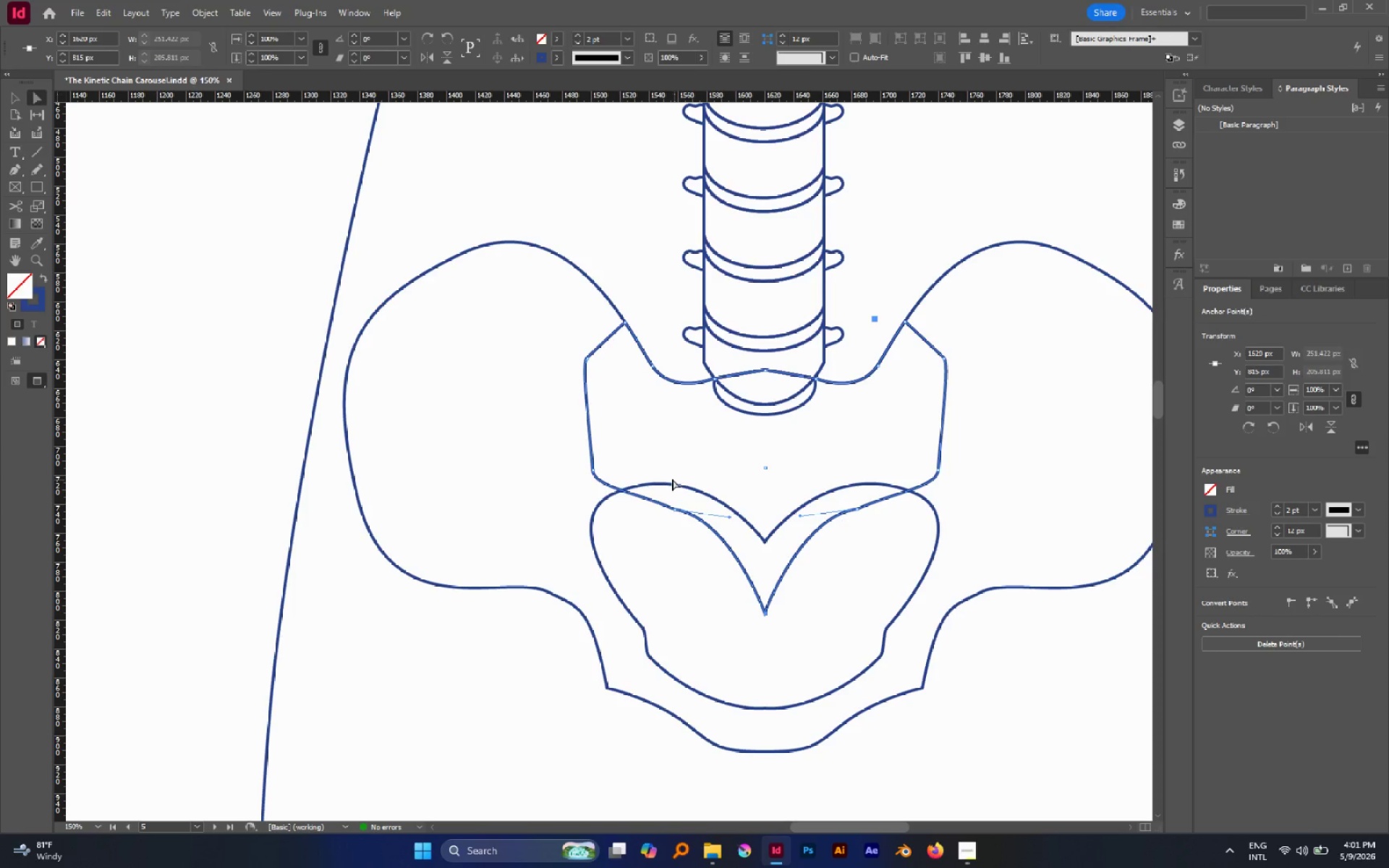 
left_click_drag(start_coordinate=[660, 477], to_coordinate=[870, 548])
 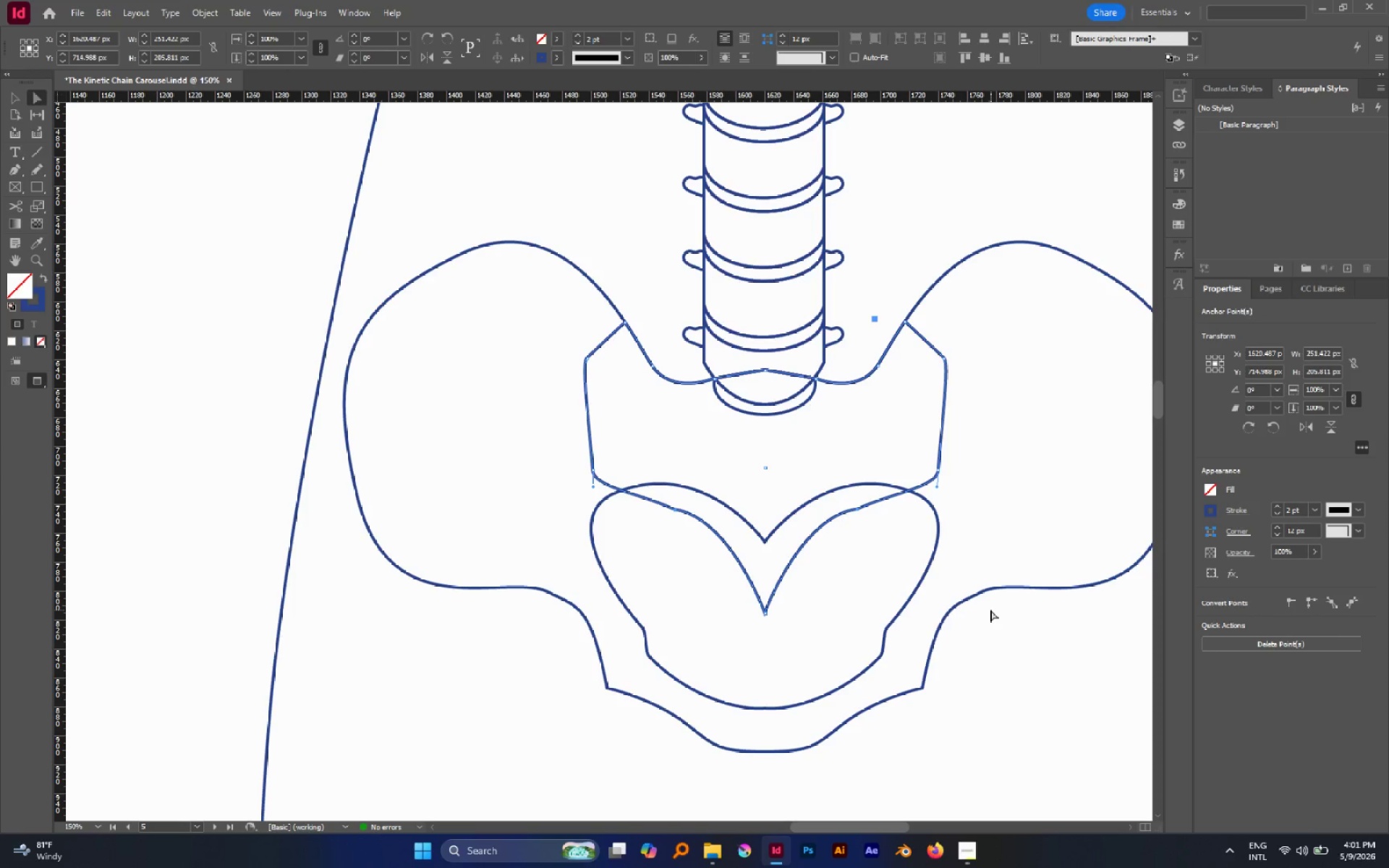 
key(S)
 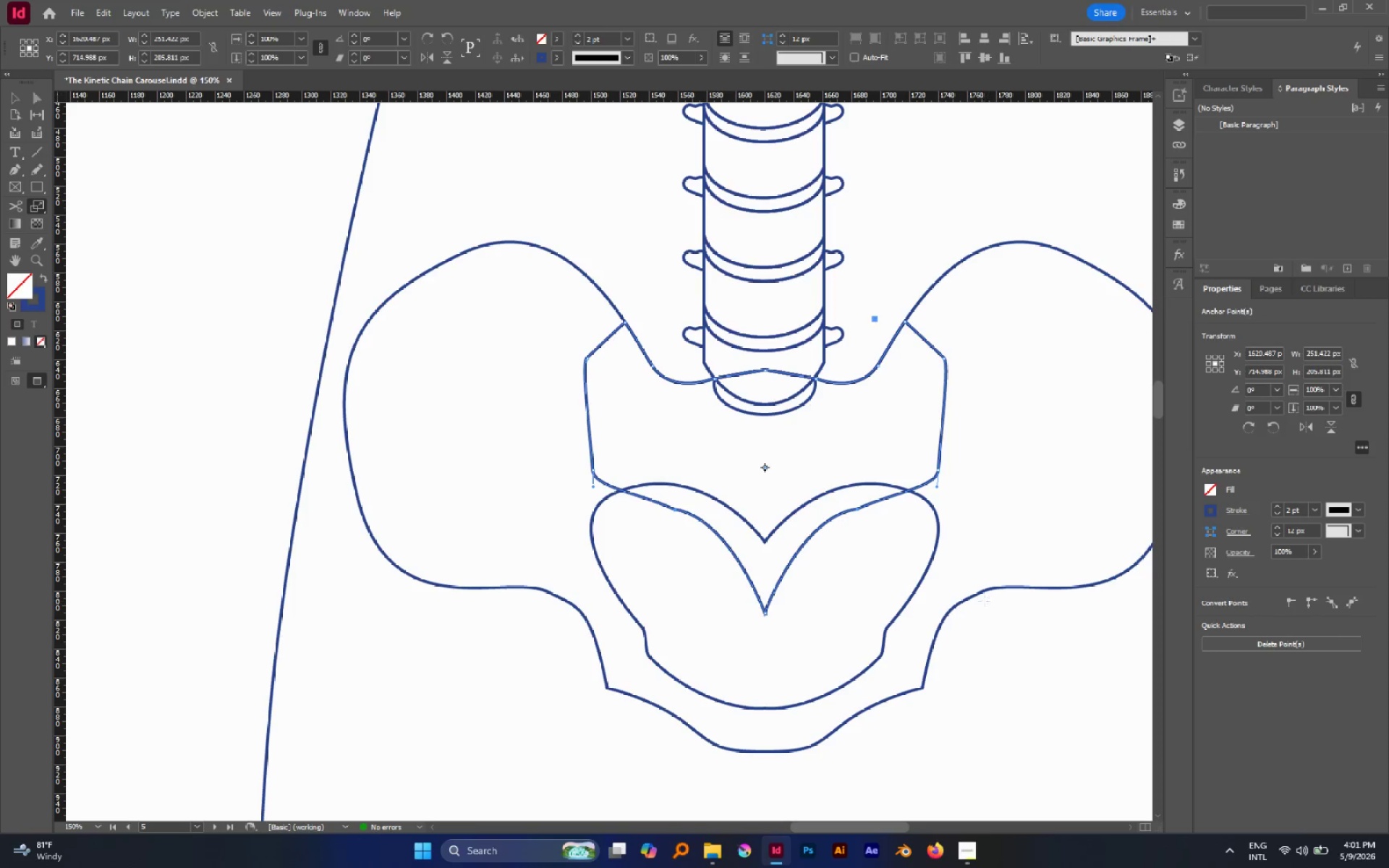 
left_click_drag(start_coordinate=[985, 601], to_coordinate=[971, 590])
 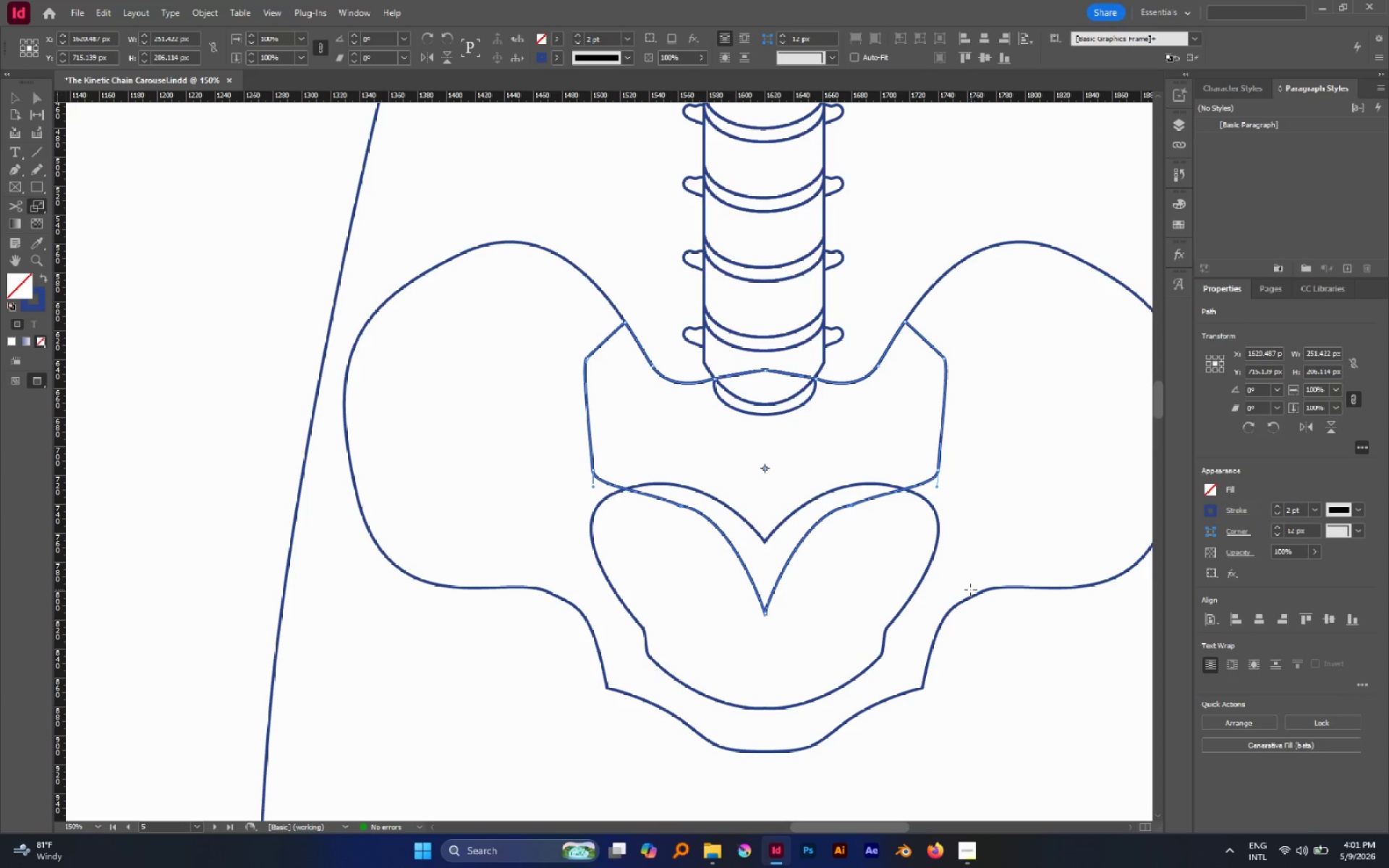 
key(R)
 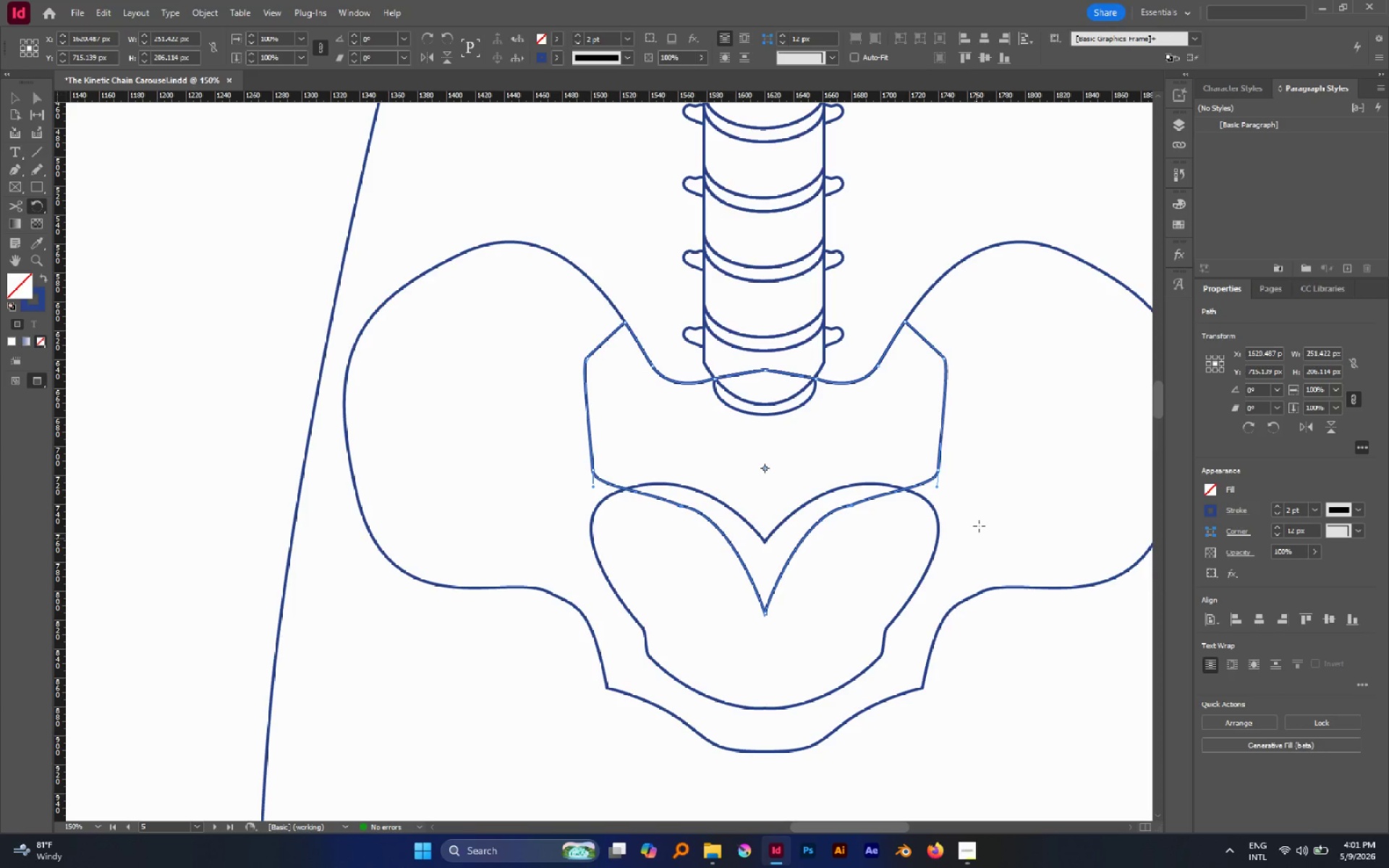 
left_click_drag(start_coordinate=[979, 525], to_coordinate=[979, 507])
 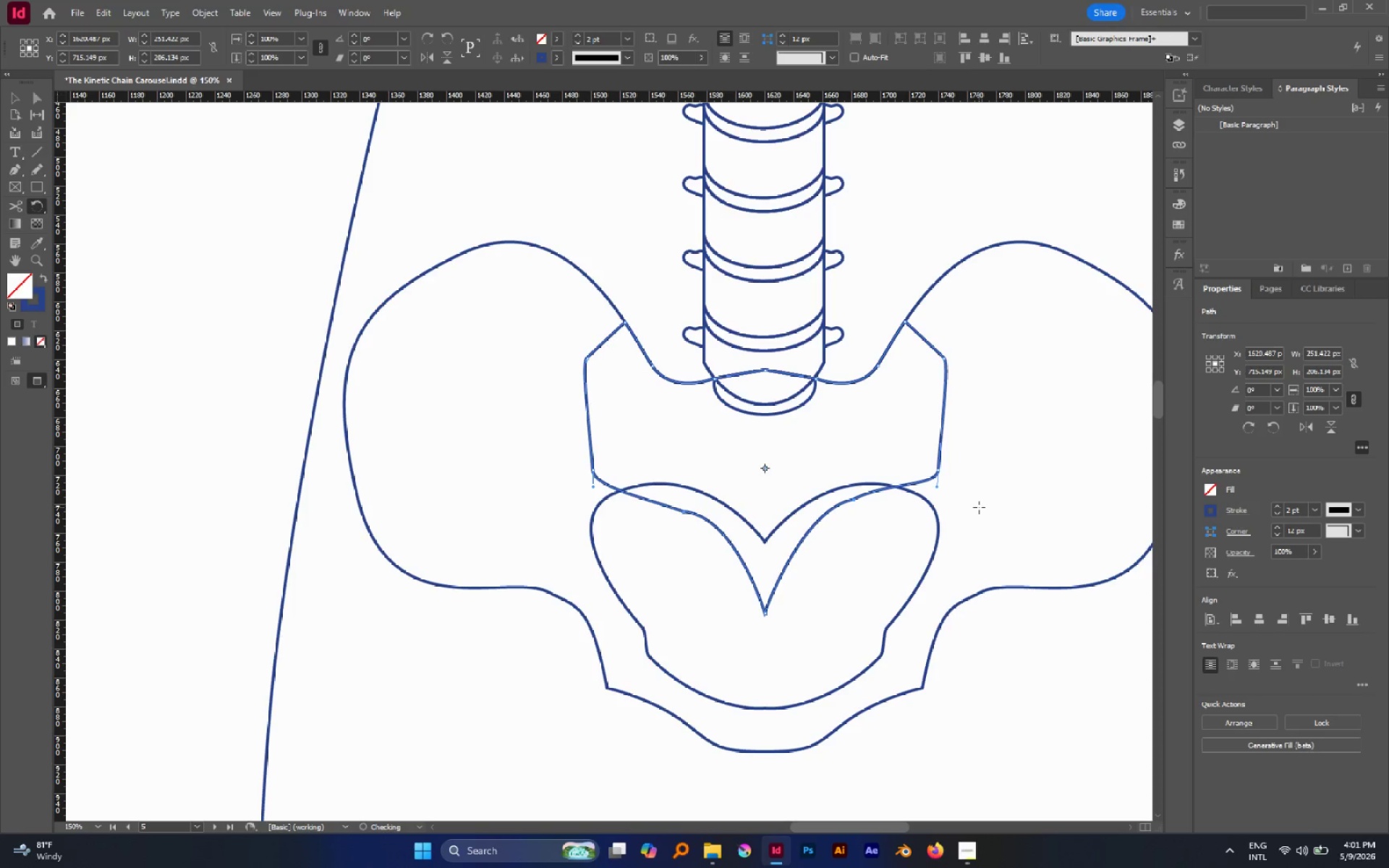 
key(Control+Z)
 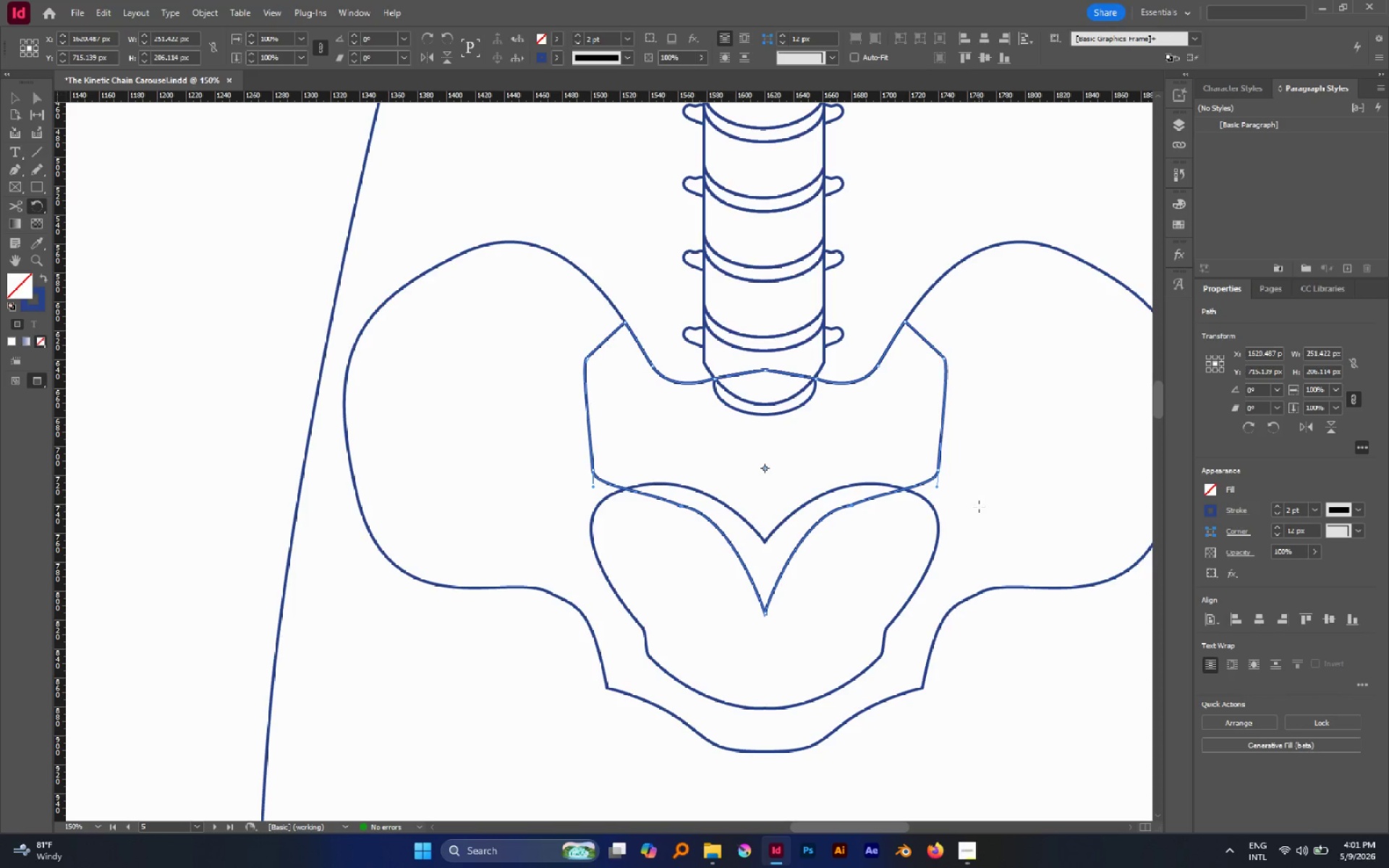 
key(V)
 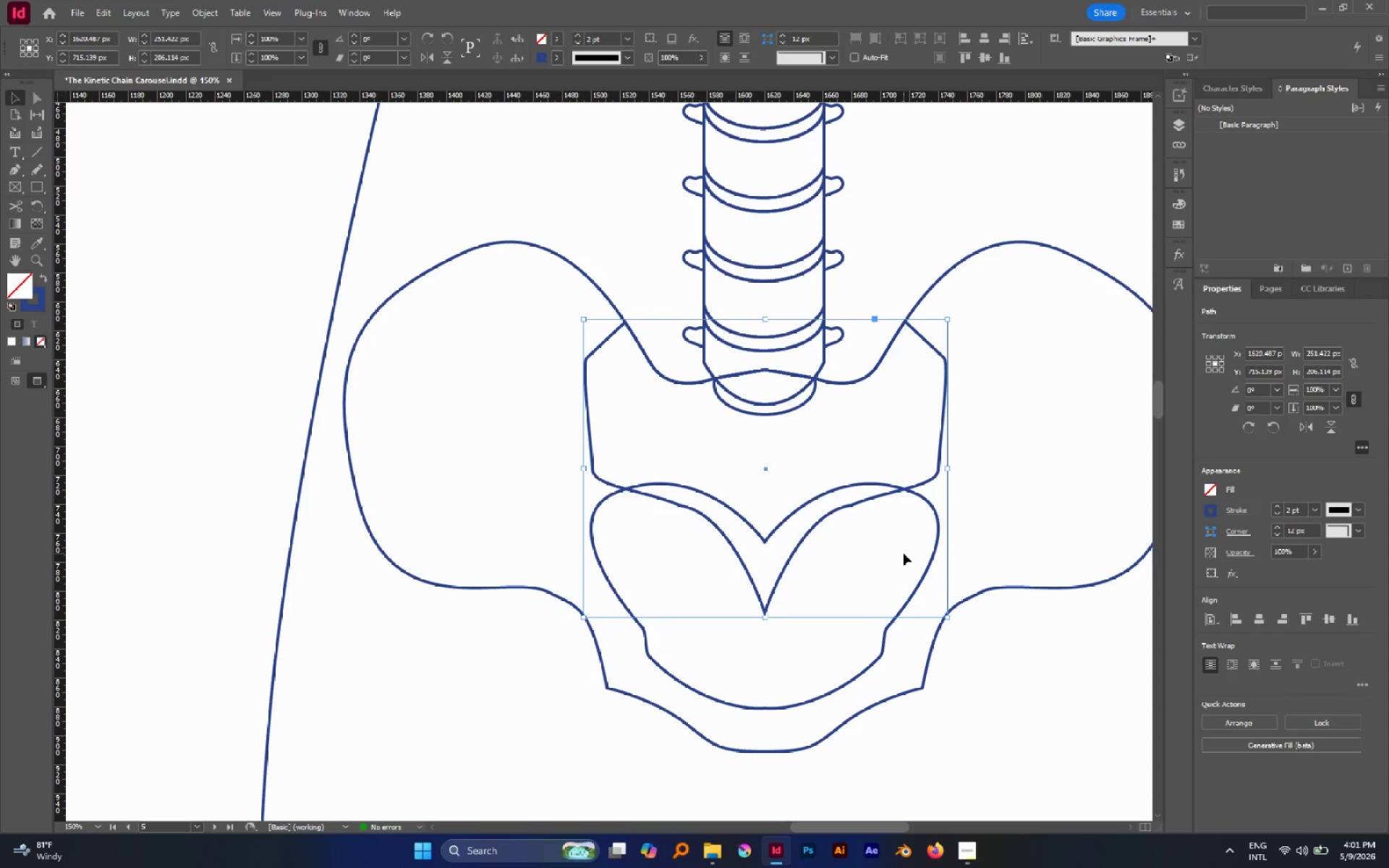 
left_click([904, 553])
 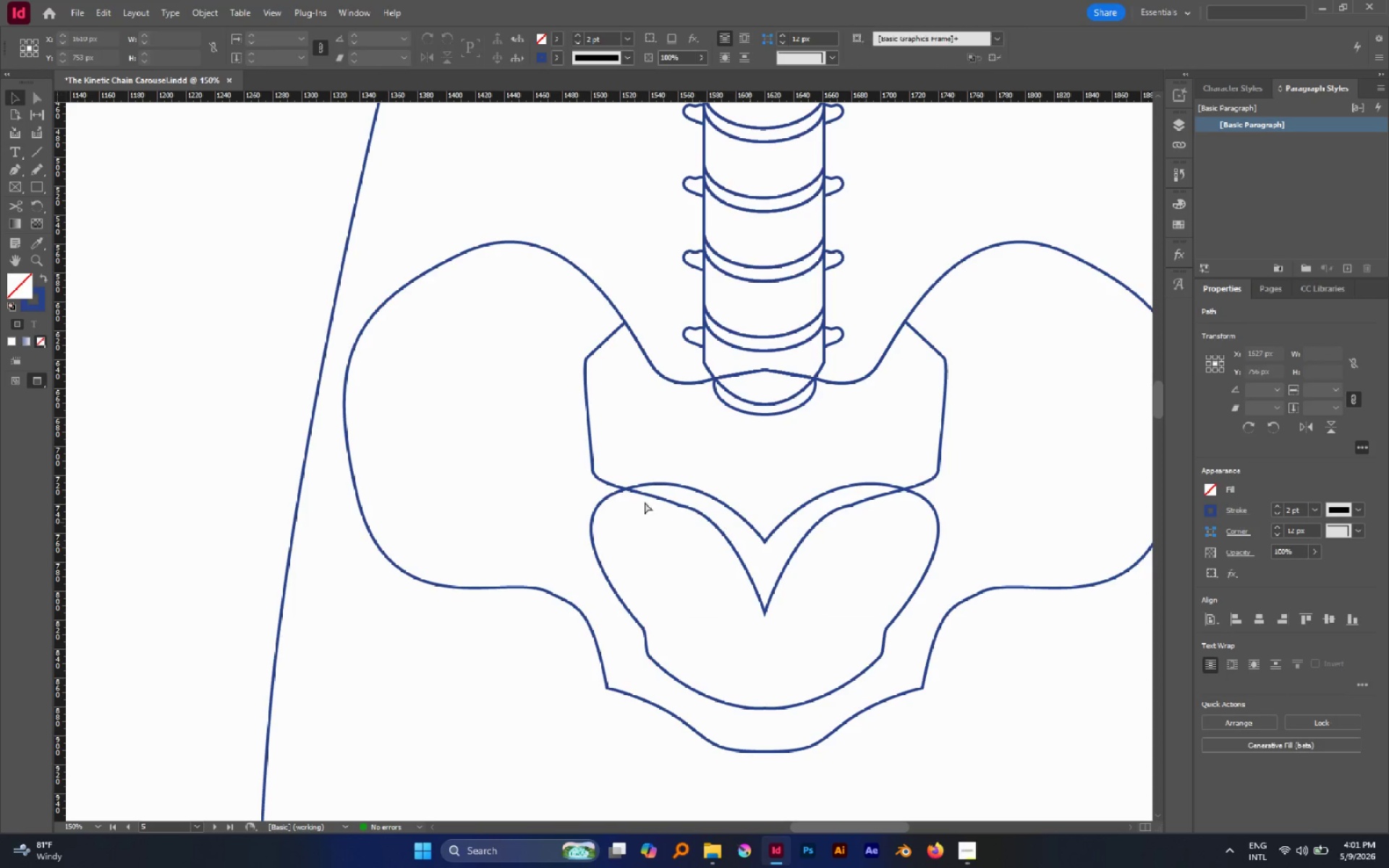 
key(A)
 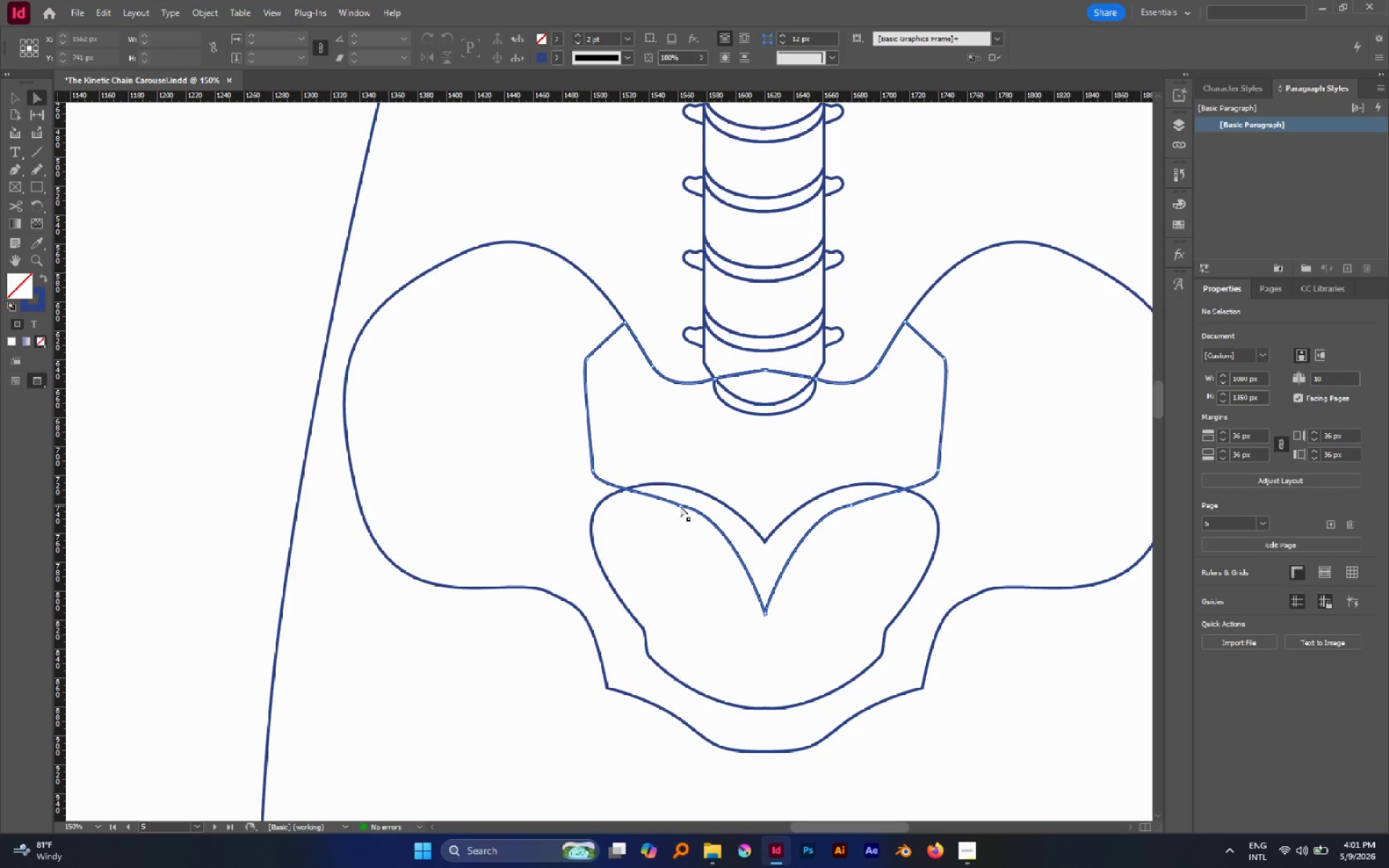 
left_click([680, 506])
 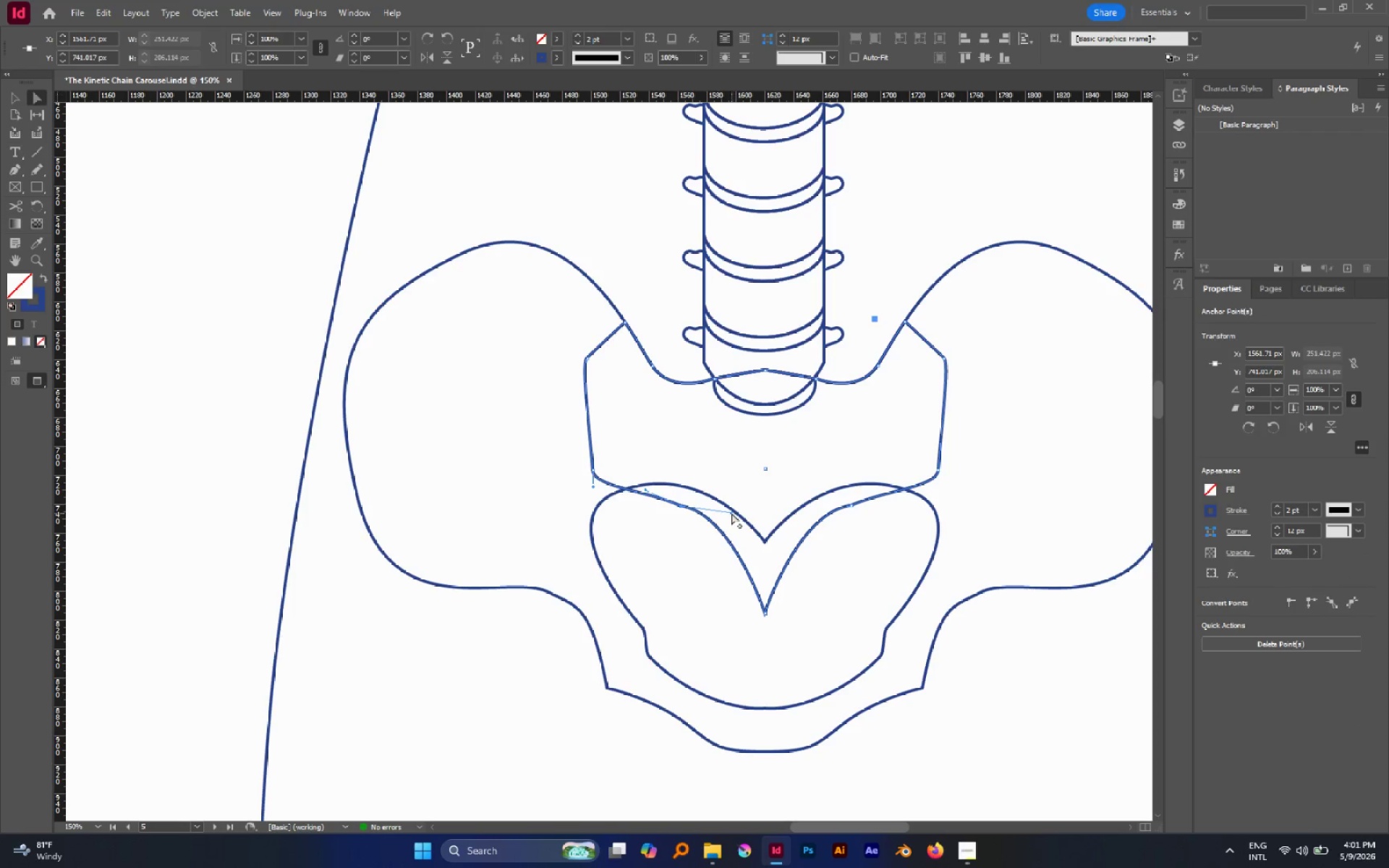 
left_click_drag(start_coordinate=[731, 512], to_coordinate=[734, 527])
 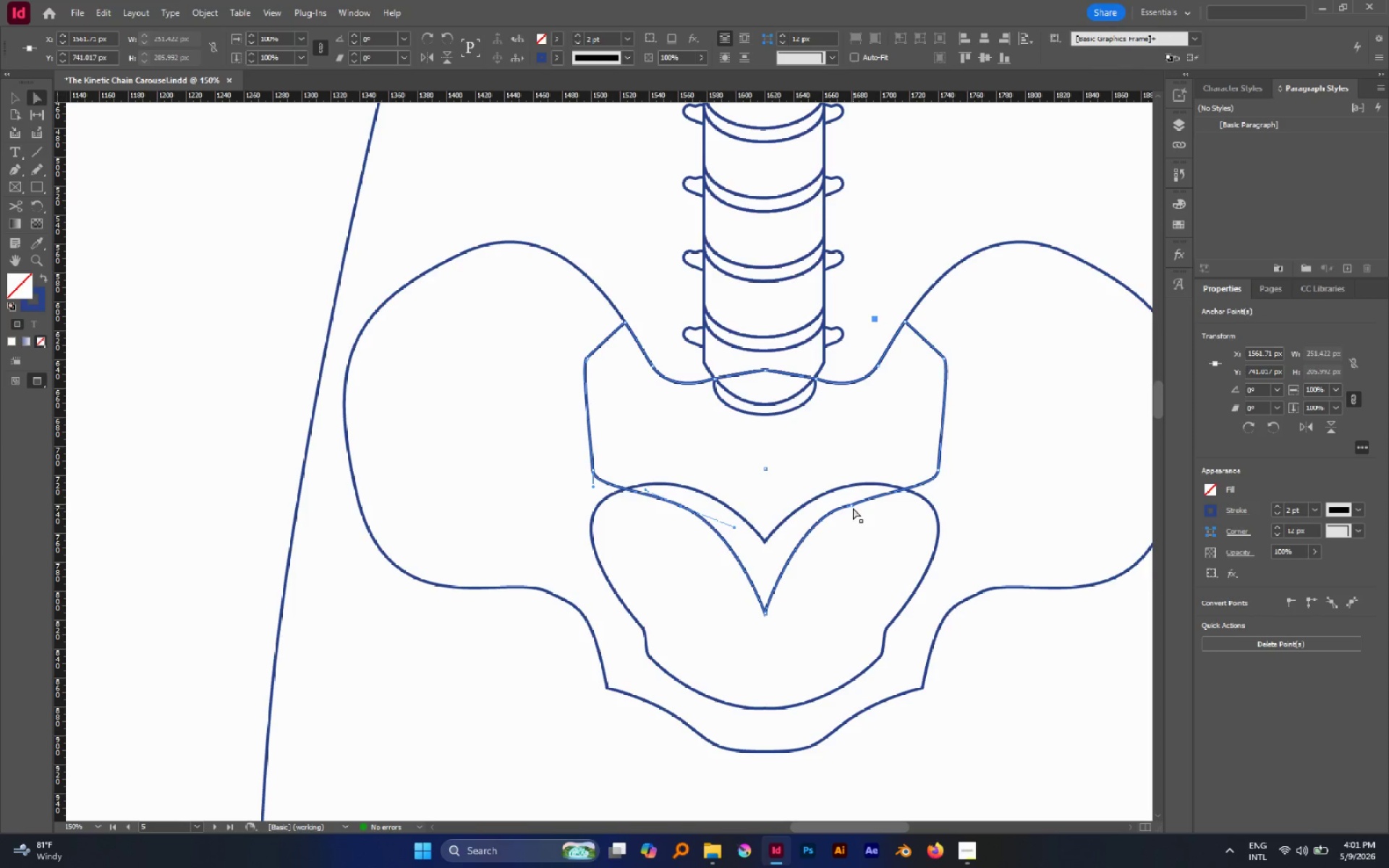 
left_click([851, 508])
 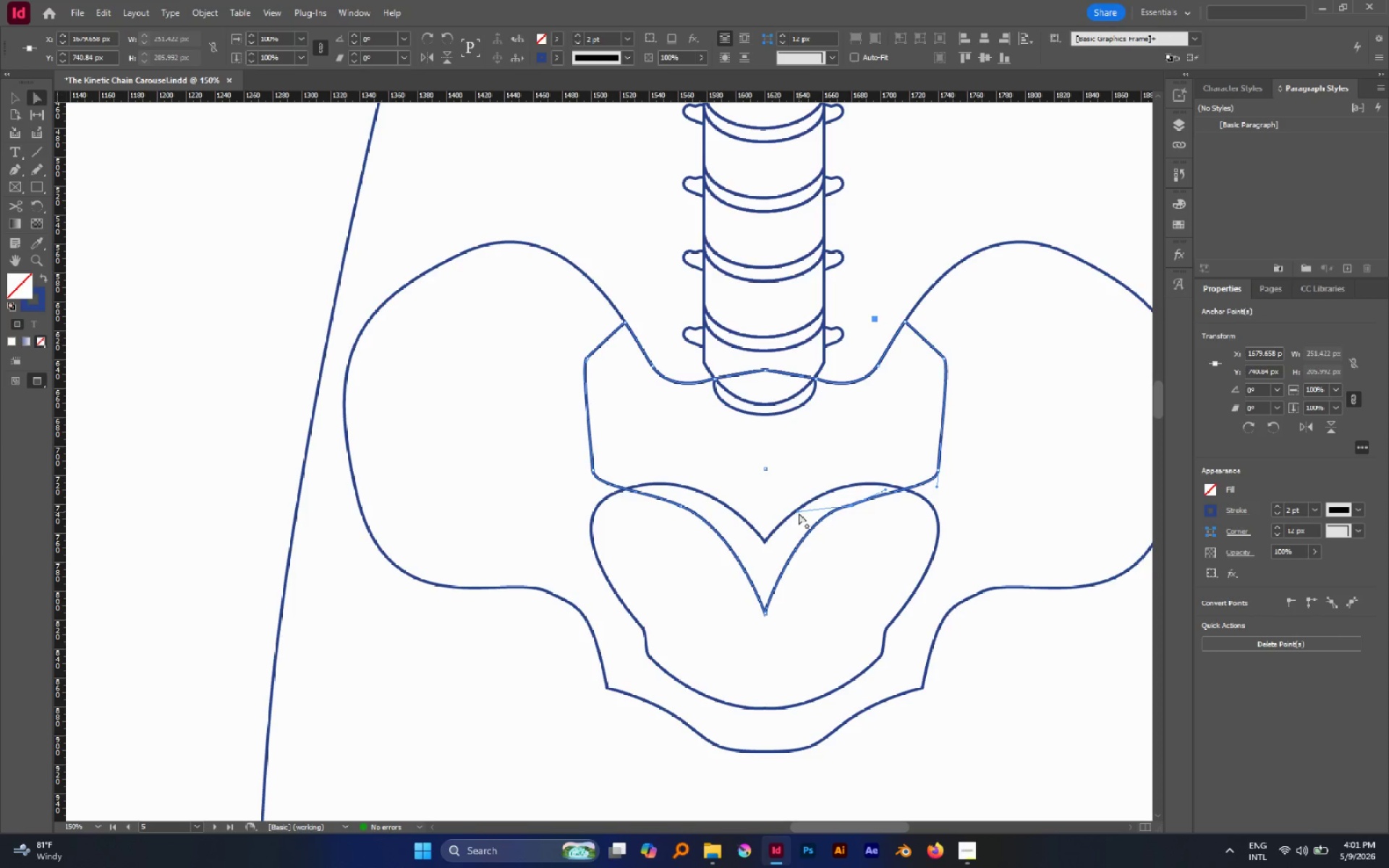 
left_click_drag(start_coordinate=[799, 513], to_coordinate=[797, 529])
 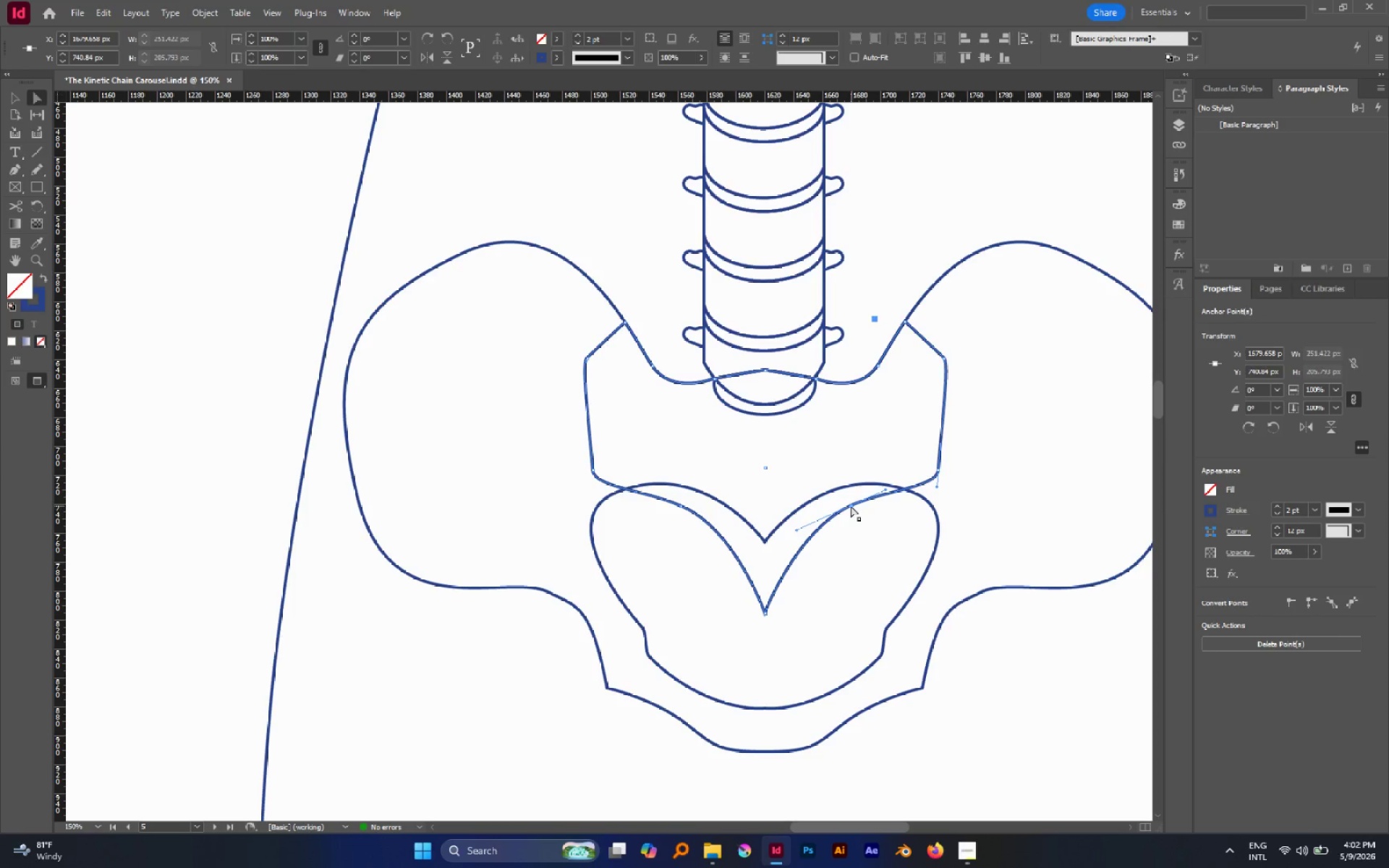 
left_click_drag(start_coordinate=[851, 506], to_coordinate=[841, 518])
 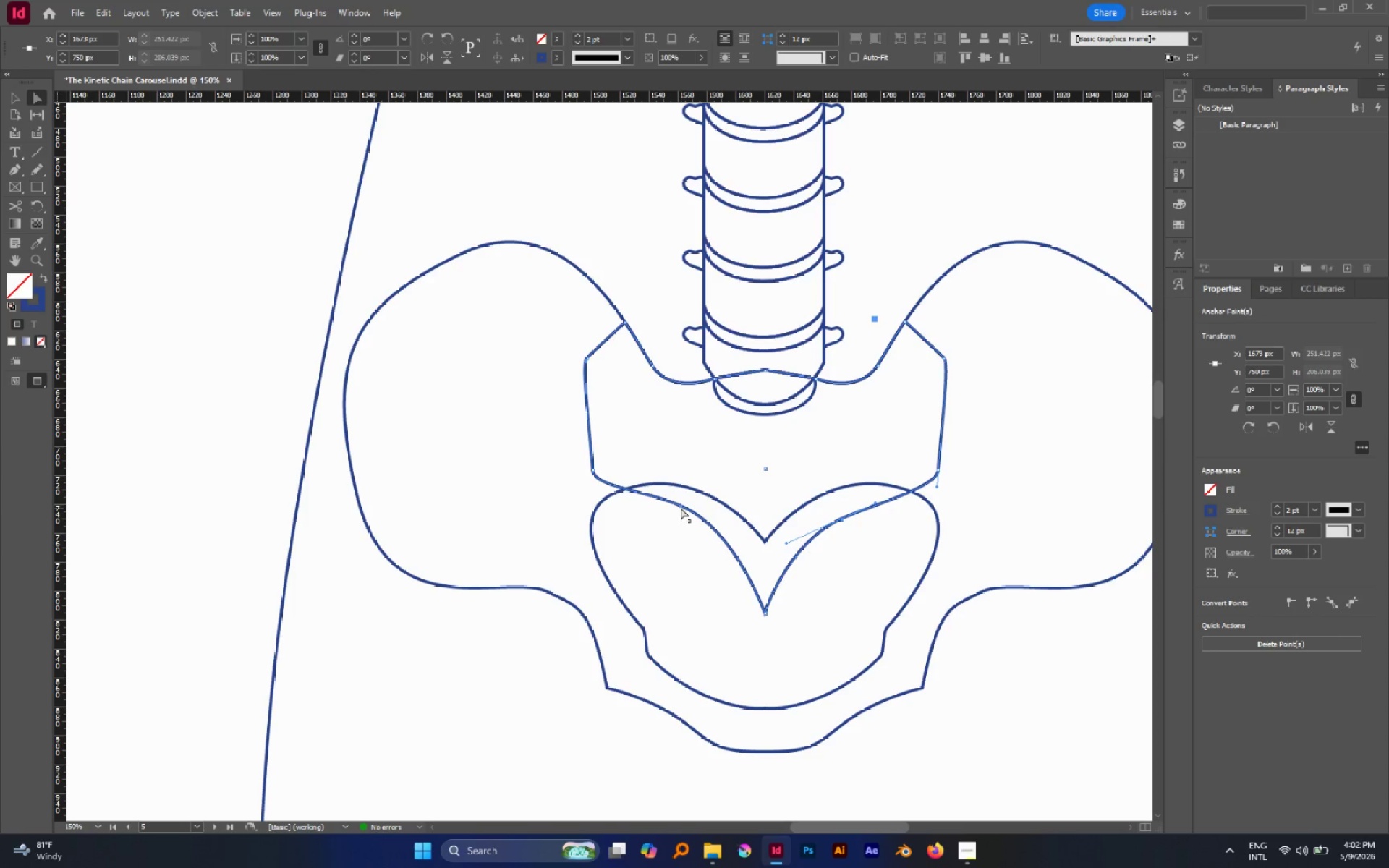 
left_click_drag(start_coordinate=[680, 506], to_coordinate=[681, 514])
 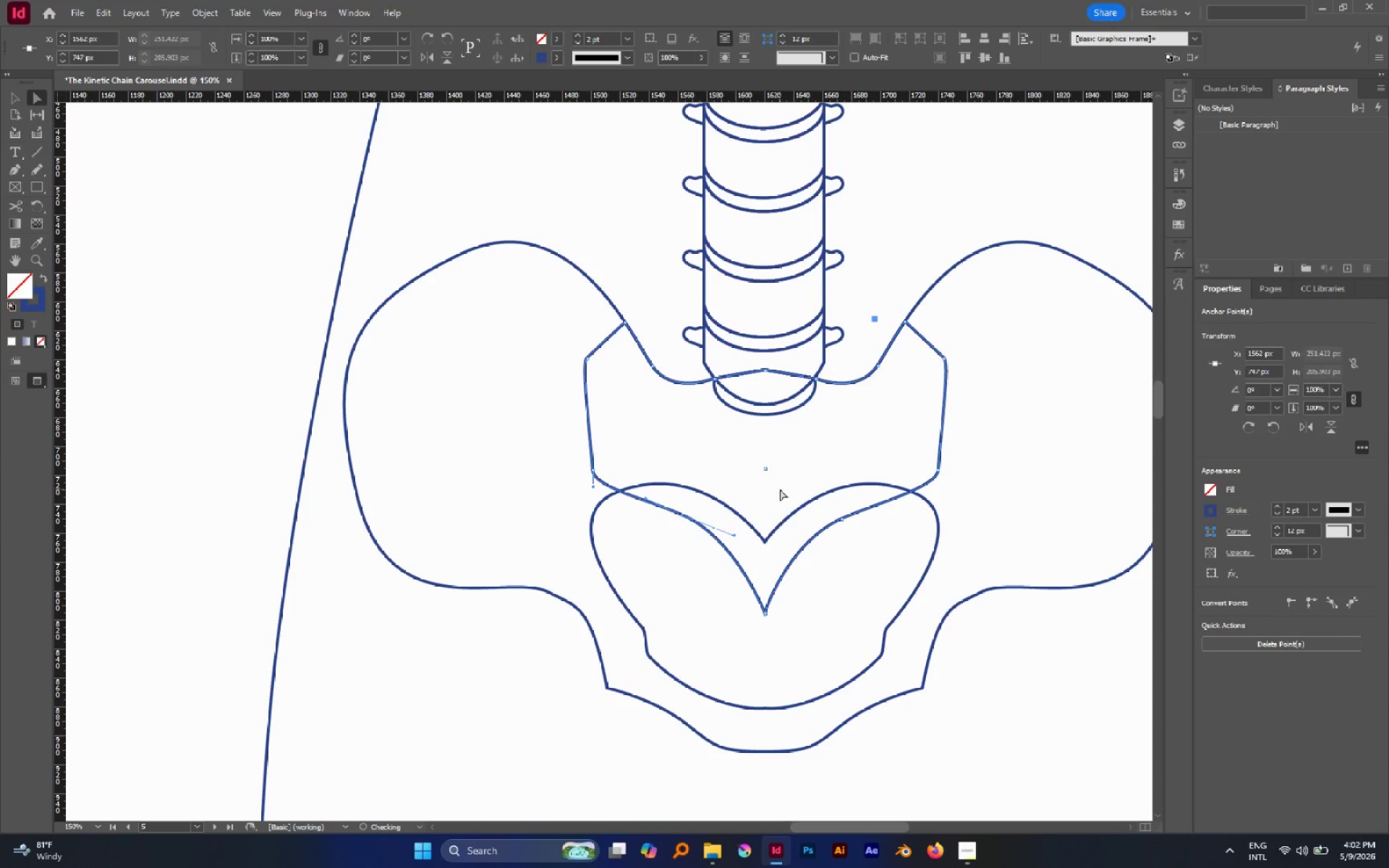 
left_click([780, 489])
 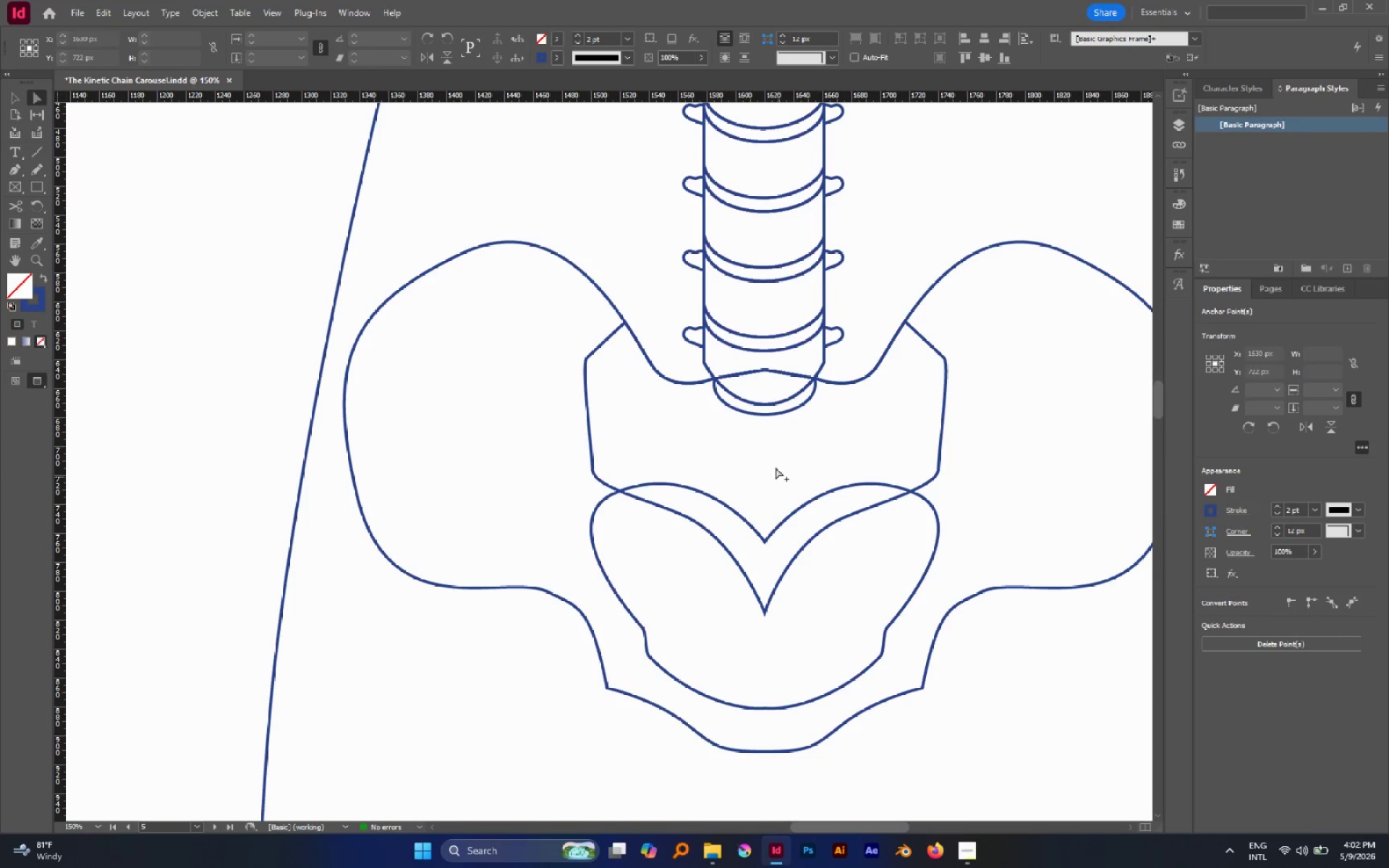 
hold_key(key=AltLeft, duration=1.88)
scroll: coordinate [770, 460], scroll_direction: down, amount: 5.0
 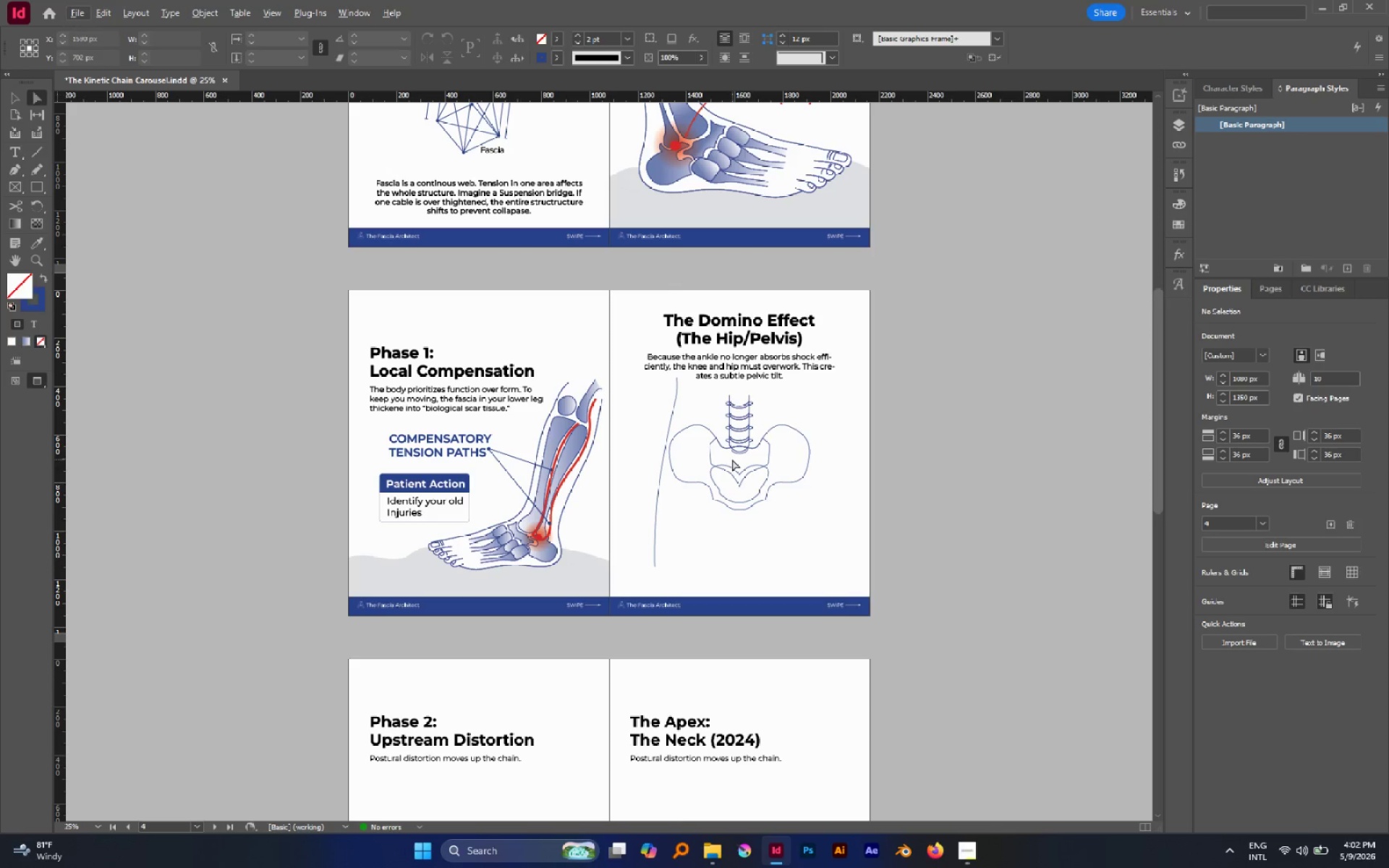 
wait(21.62)
 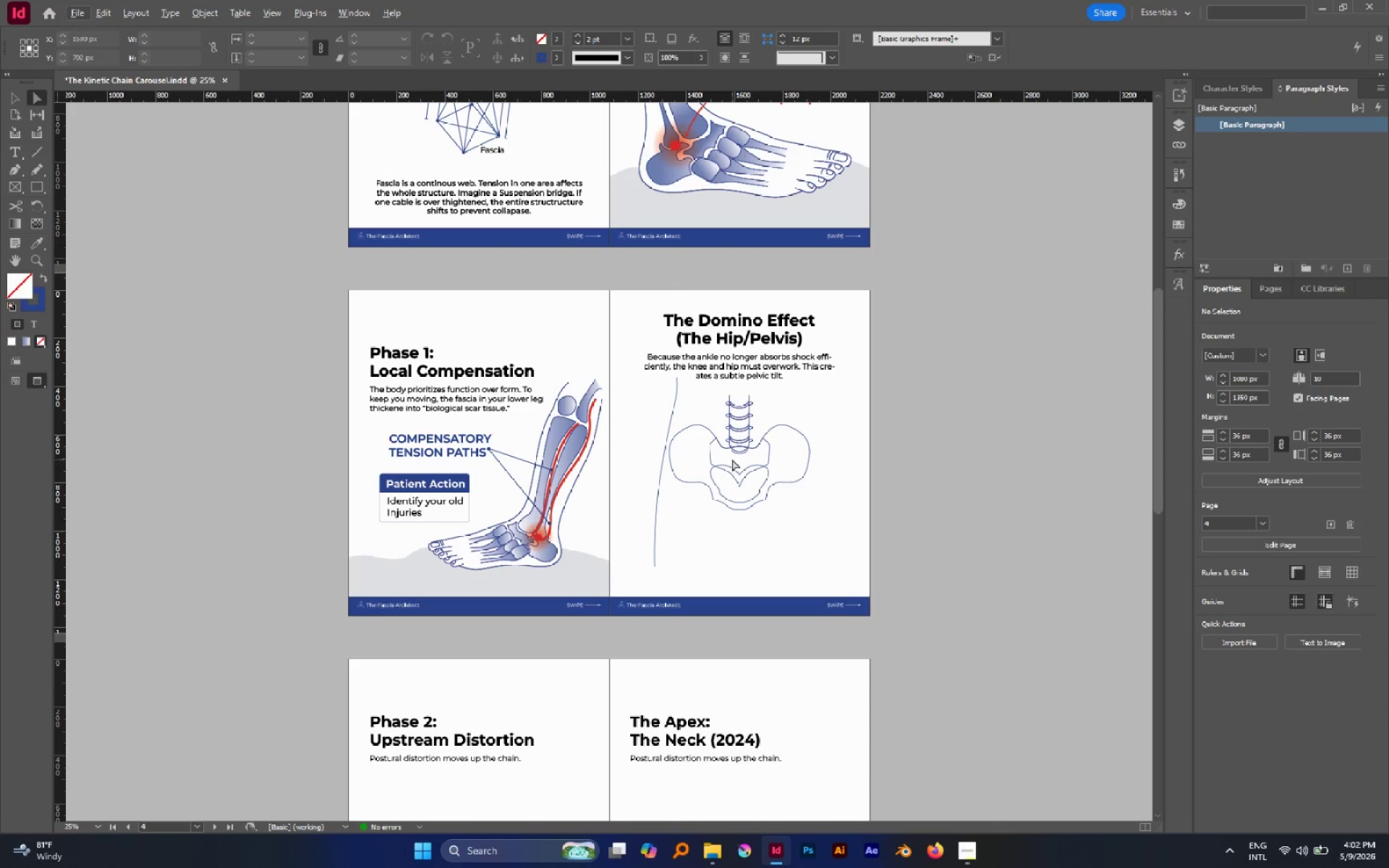 
key(V)
 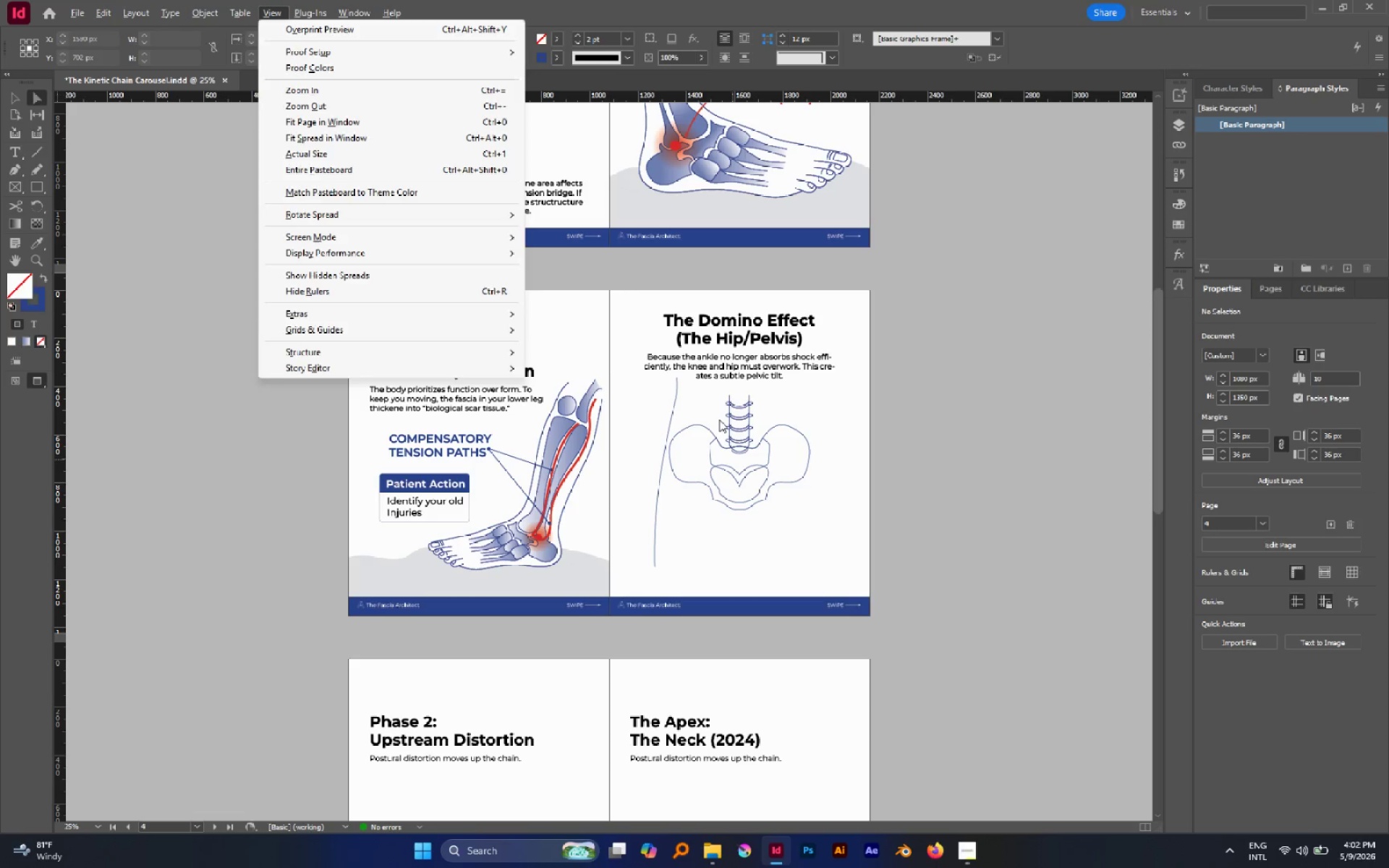 
left_click([715, 416])
 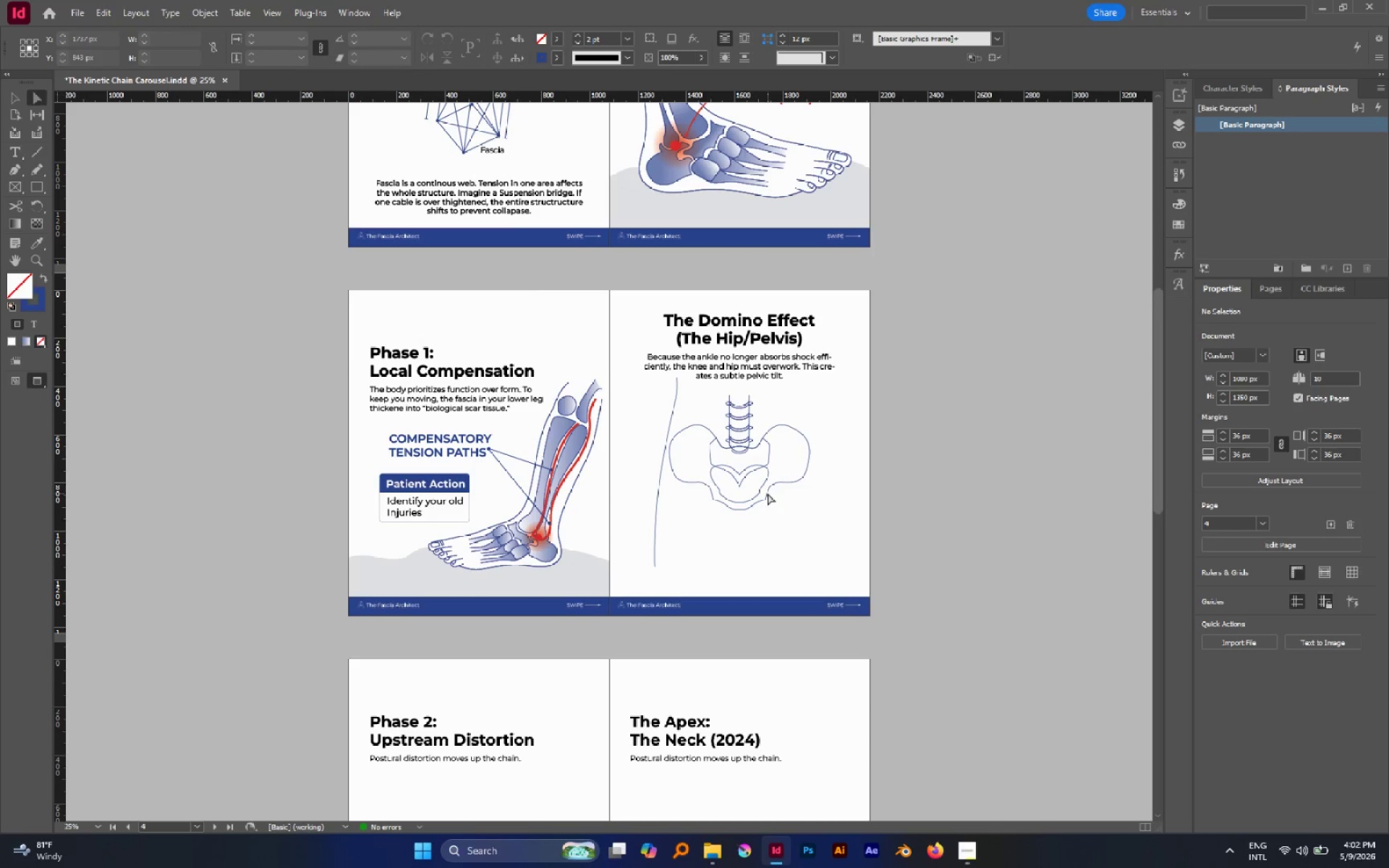 
type(cv)
 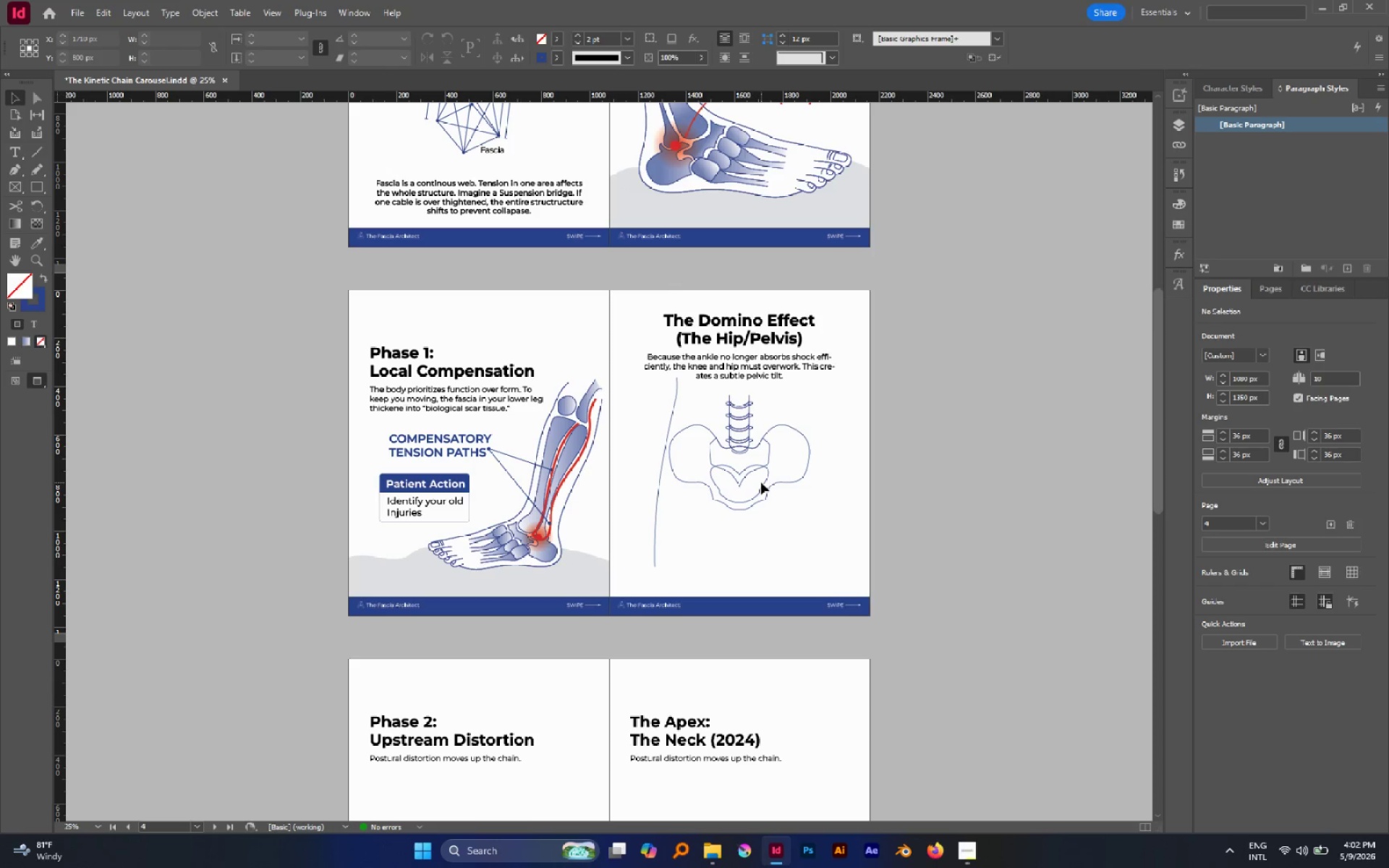 
left_click([761, 482])
 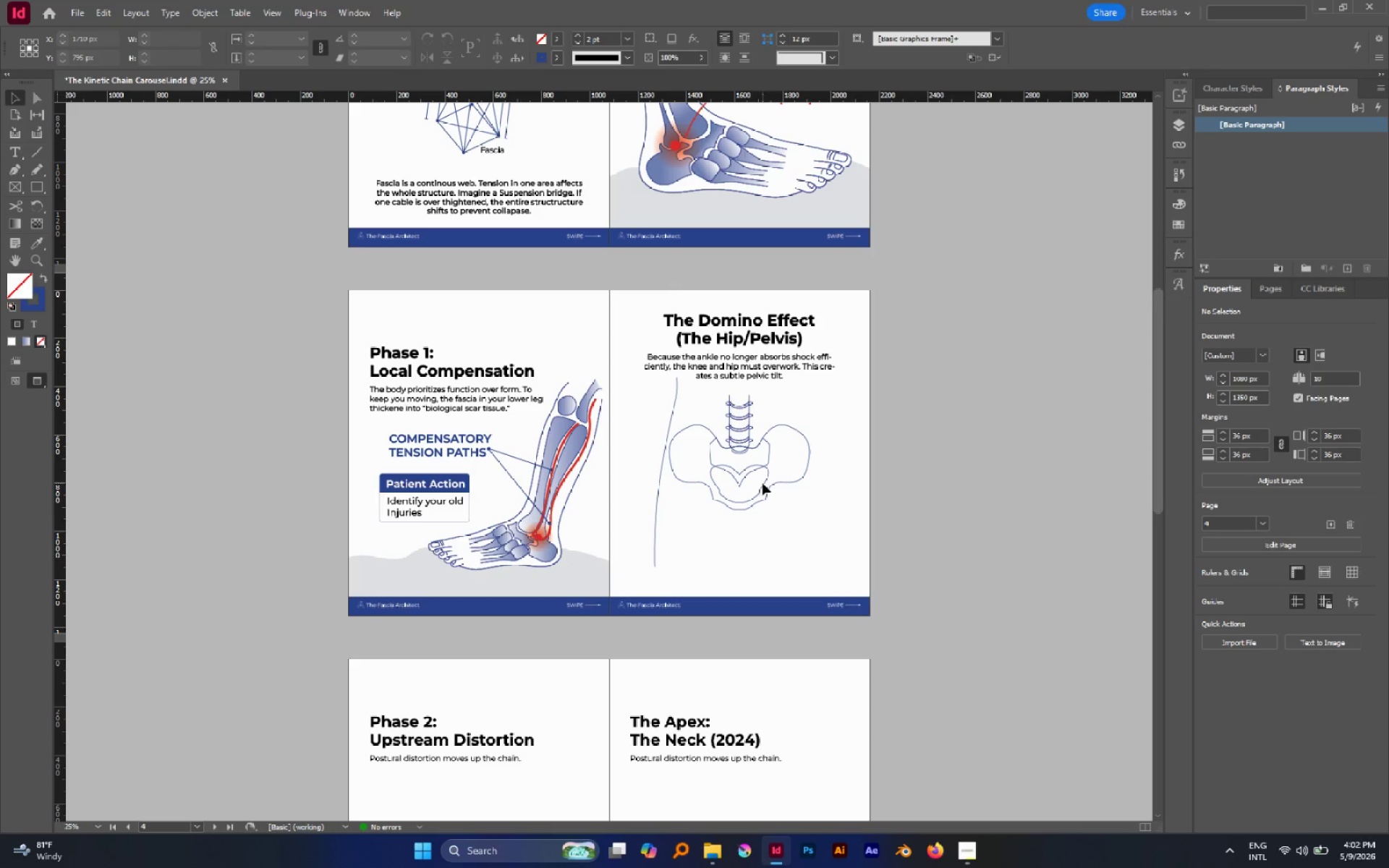 
hold_key(key=AltLeft, duration=0.78)
scroll: coordinate [763, 480], scroll_direction: up, amount: 1.0
 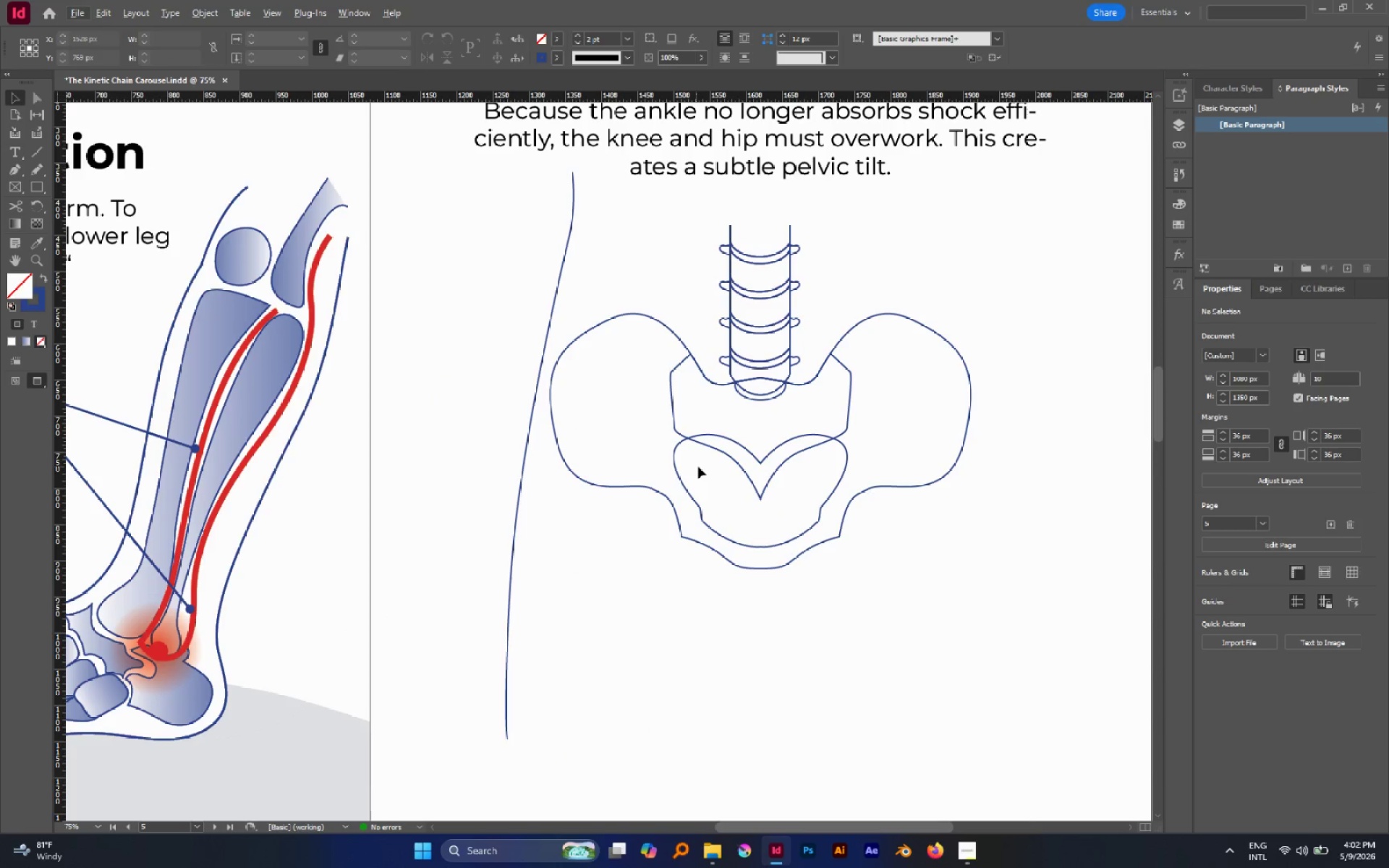 
left_click_drag(start_coordinate=[698, 467], to_coordinate=[650, 465])
 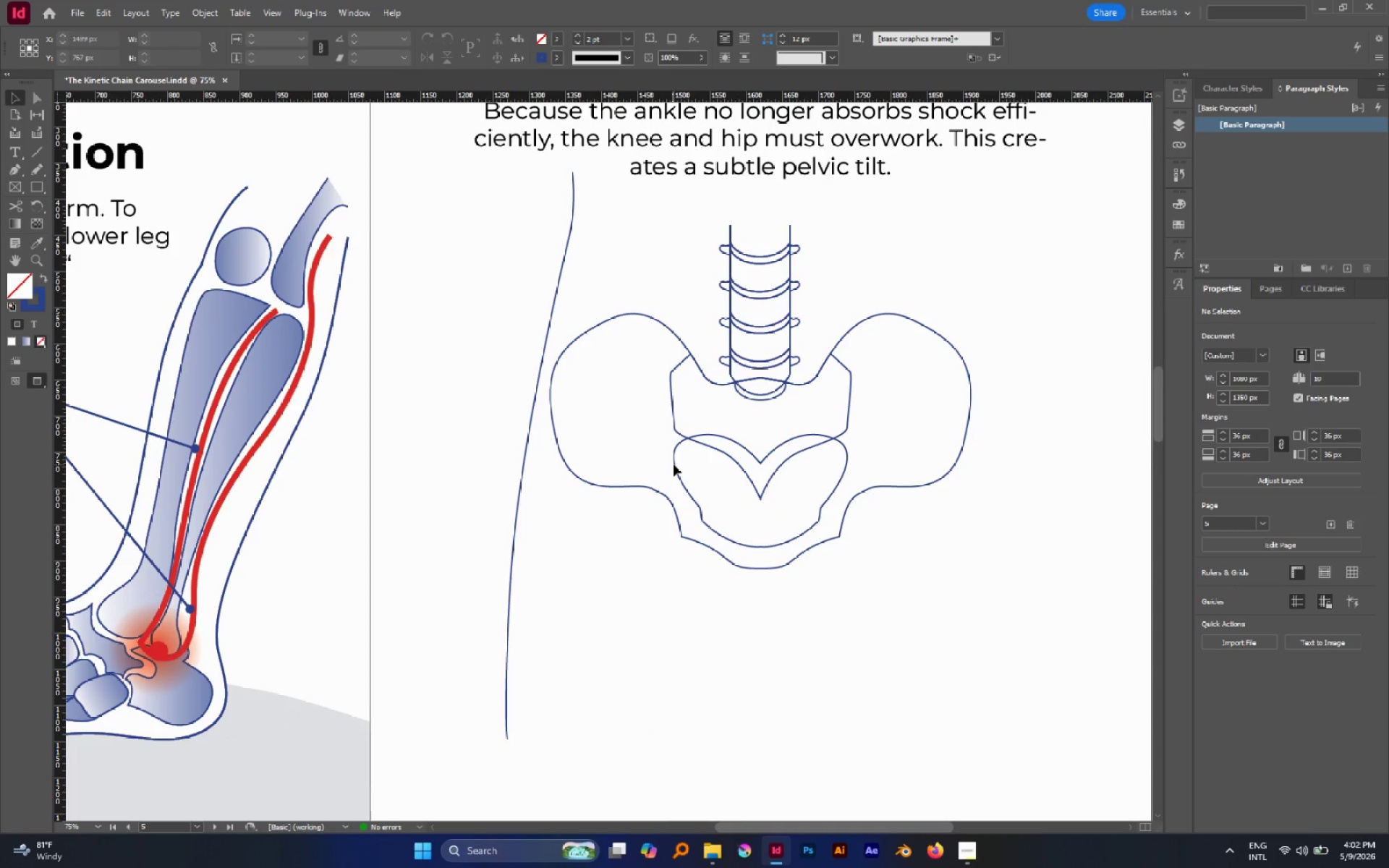 
left_click([675, 464])
 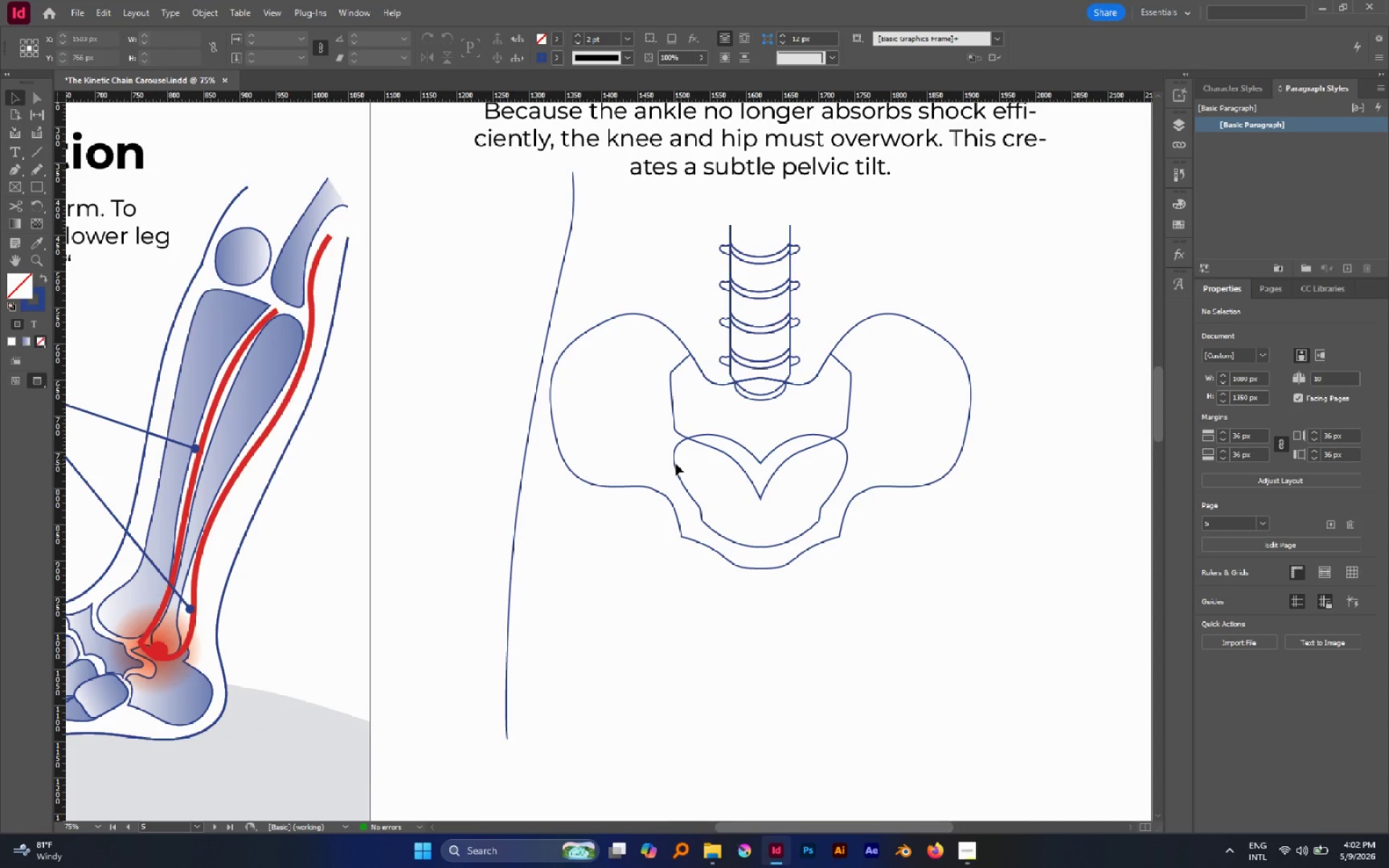 
key(W)
 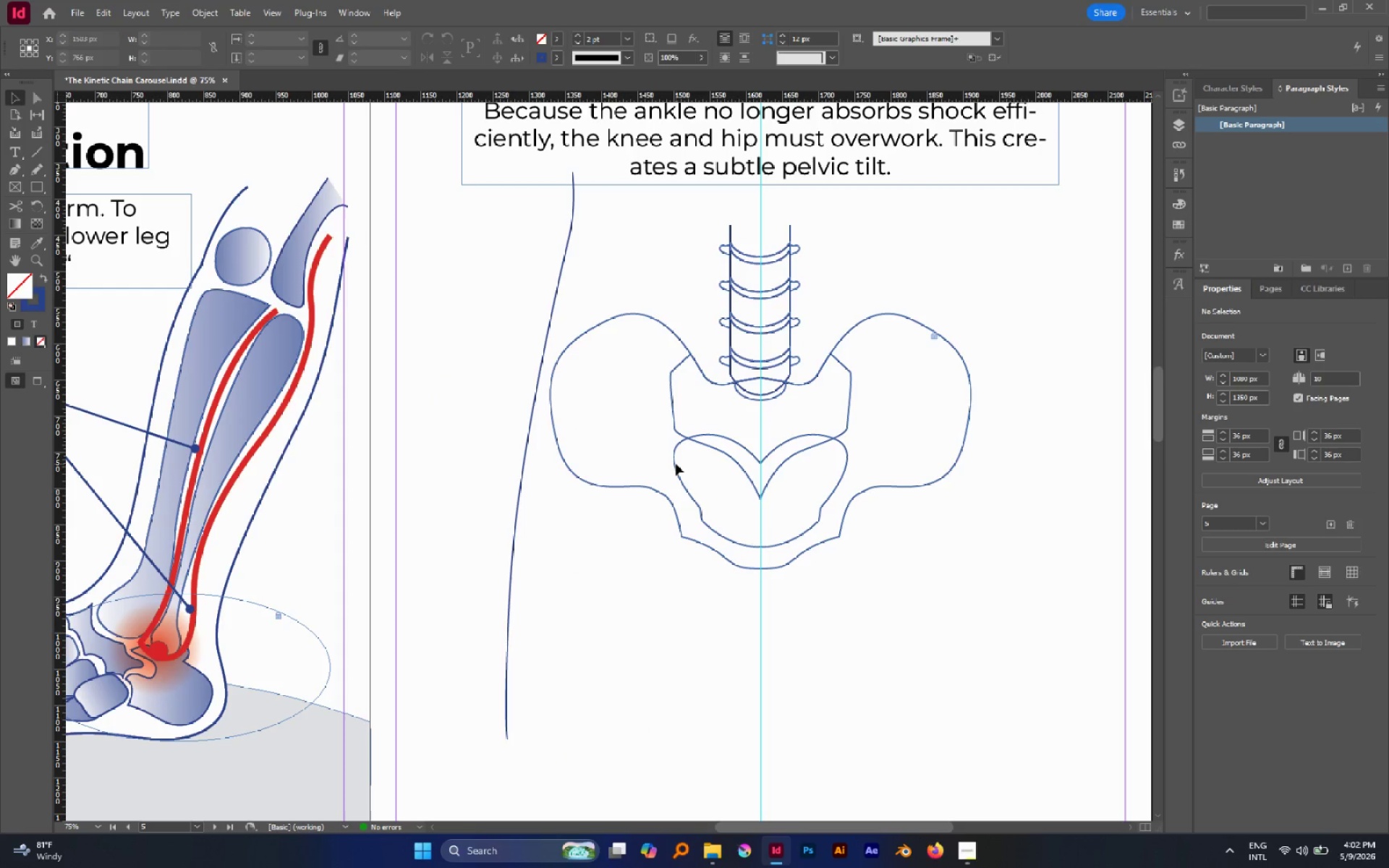 
left_click([676, 464])
 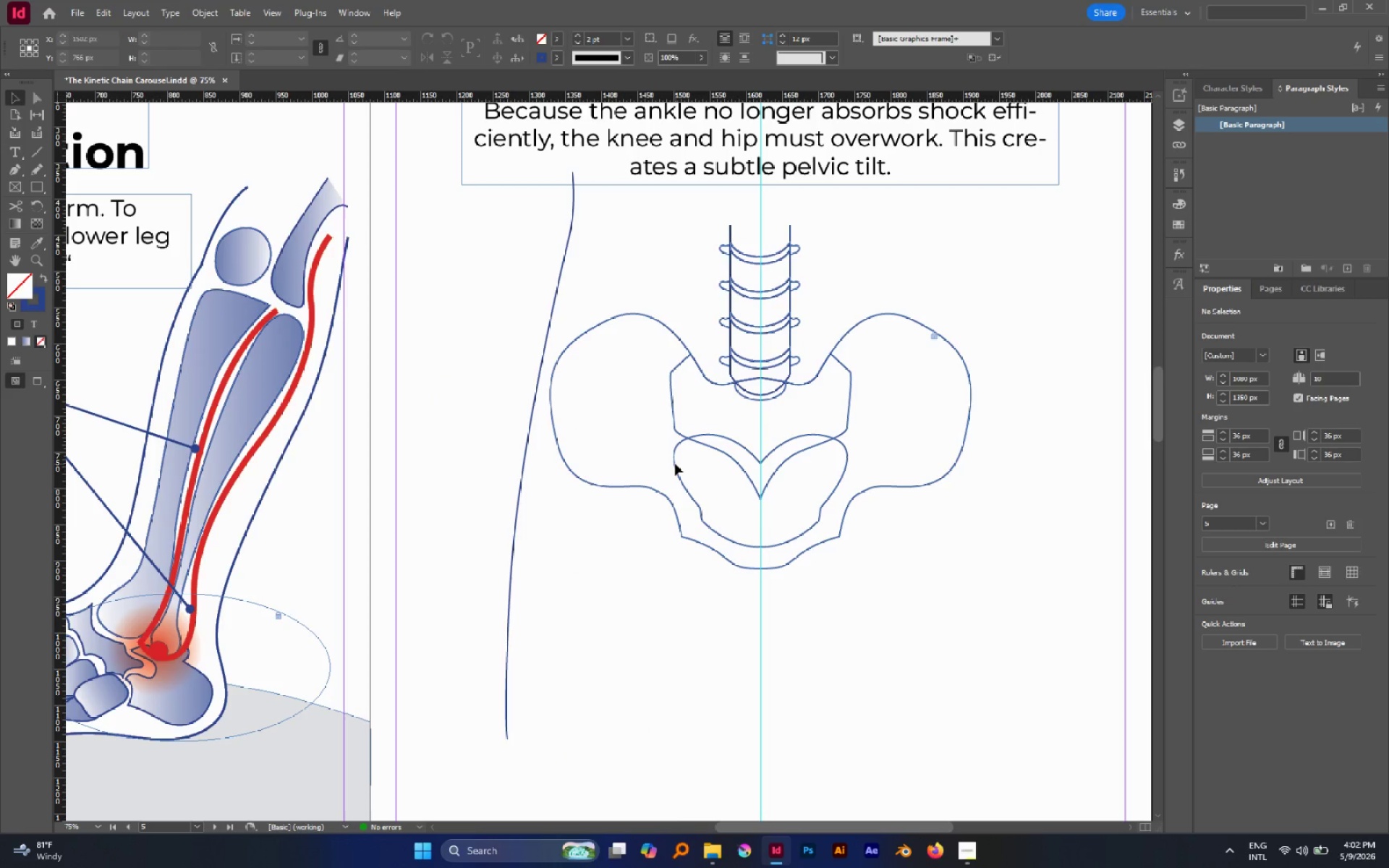 
left_click_drag(start_coordinate=[675, 464], to_coordinate=[674, 475])
 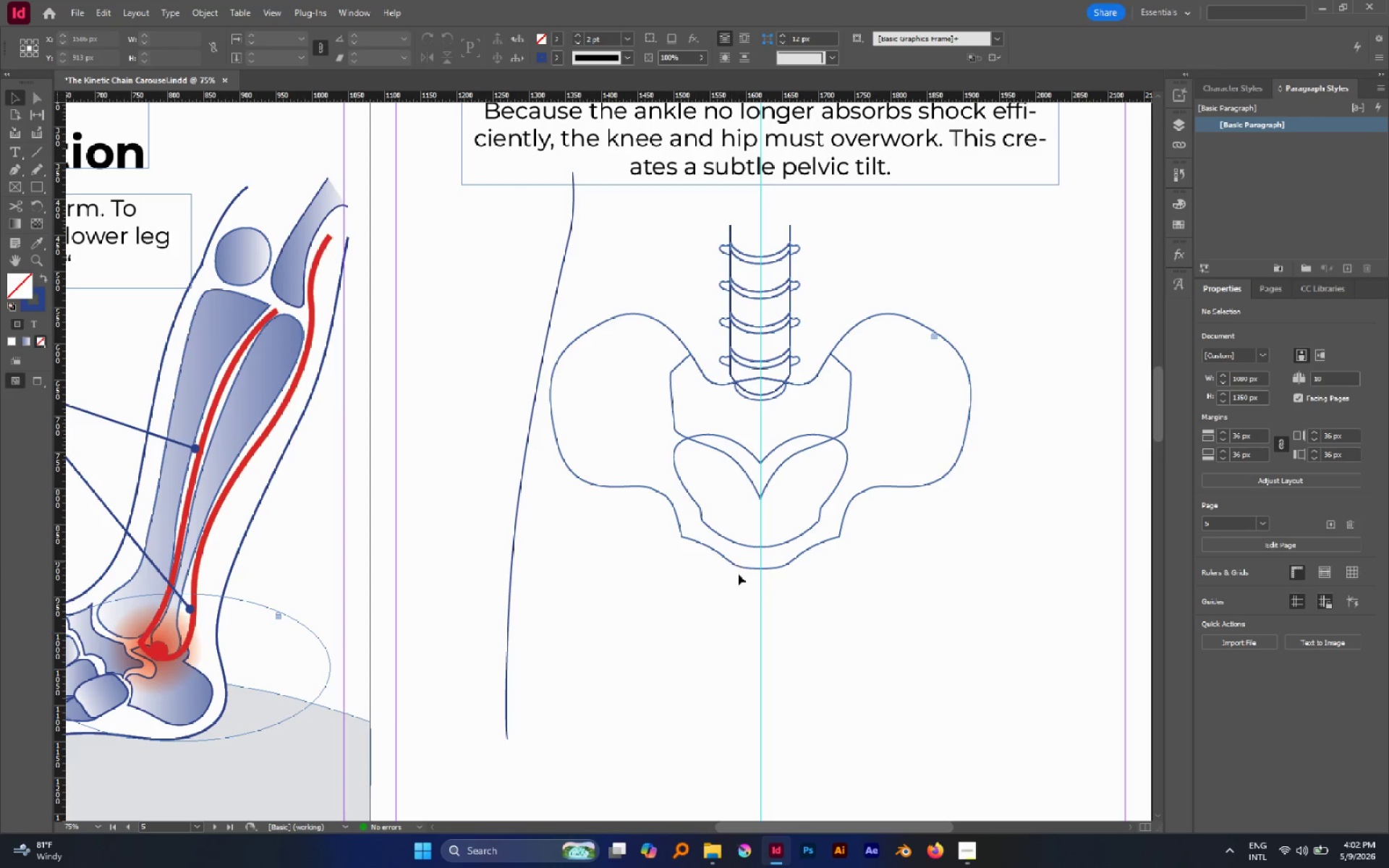 
left_click([739, 574])
 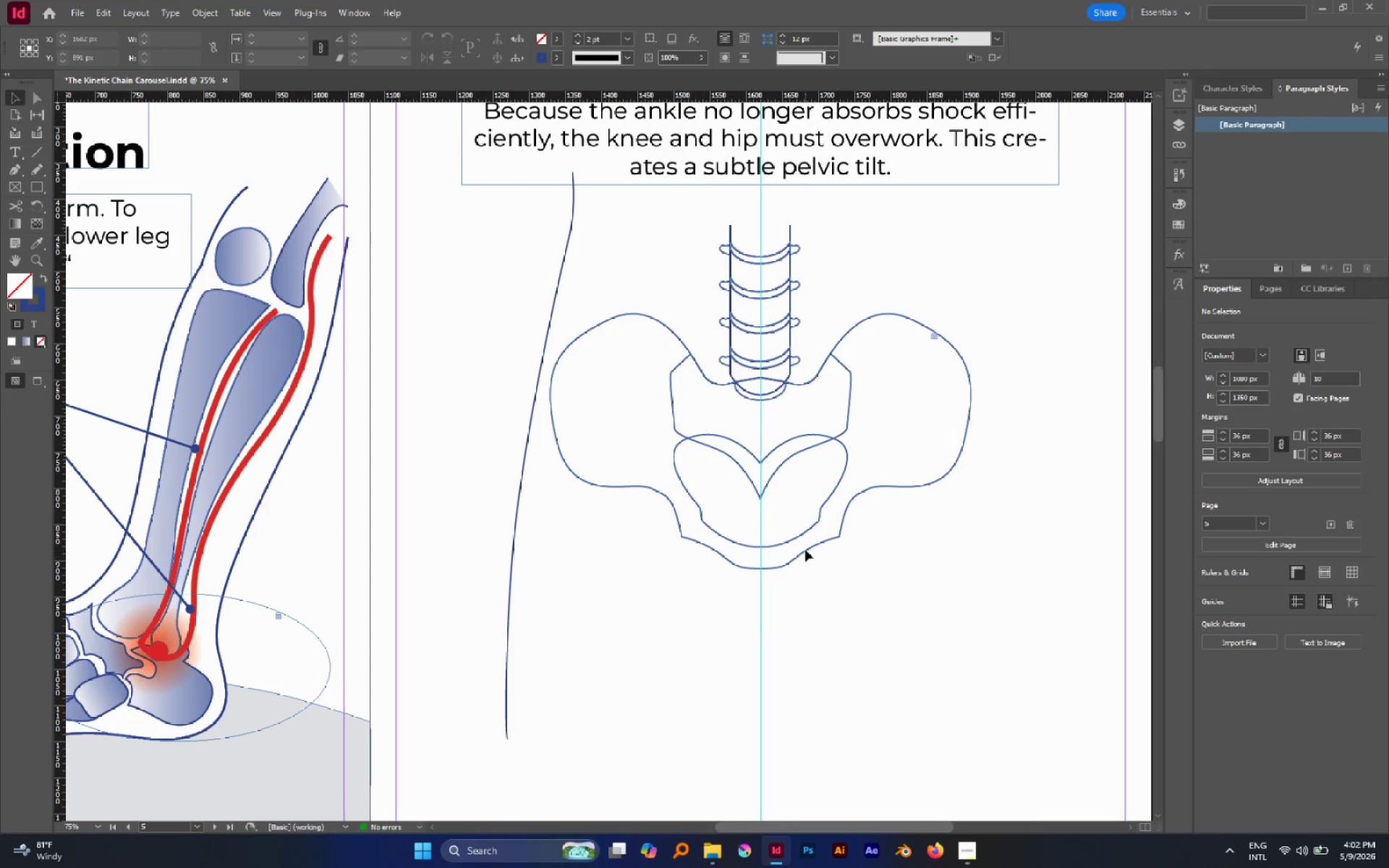 
scroll: coordinate [805, 548], scroll_direction: none, amount: 0.0
 